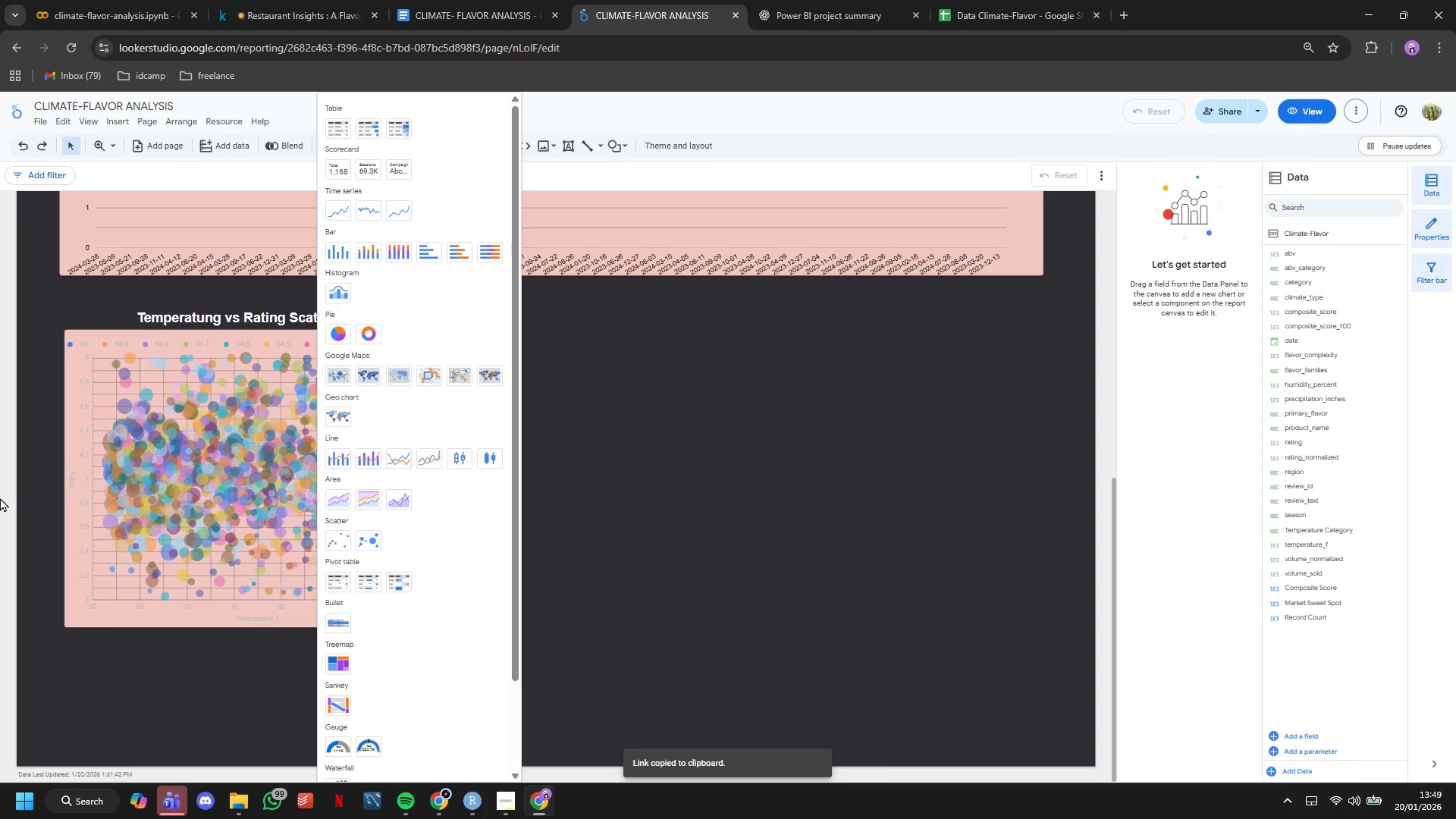 
wait(28.22)
 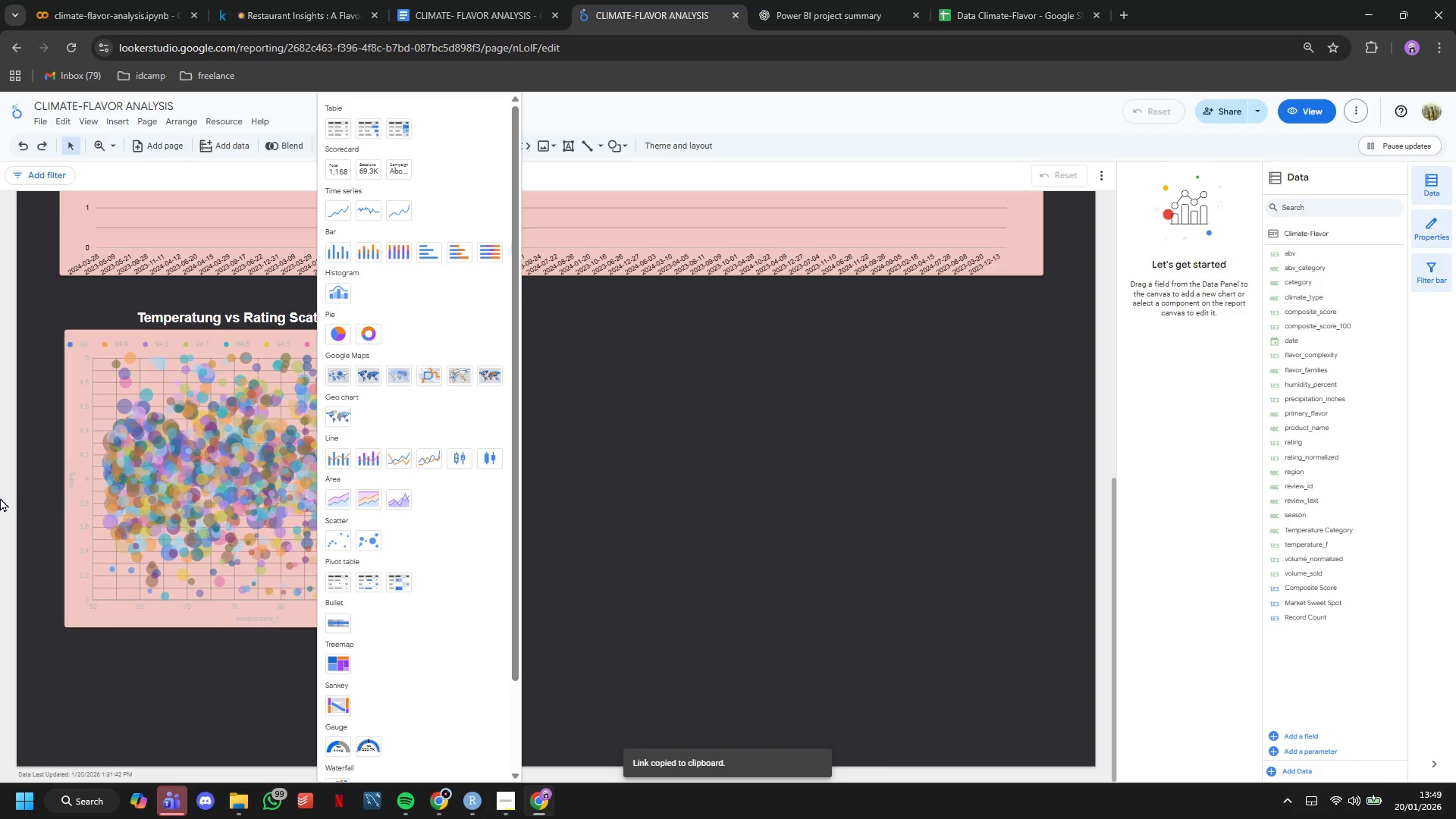 
left_click([334, 250])
 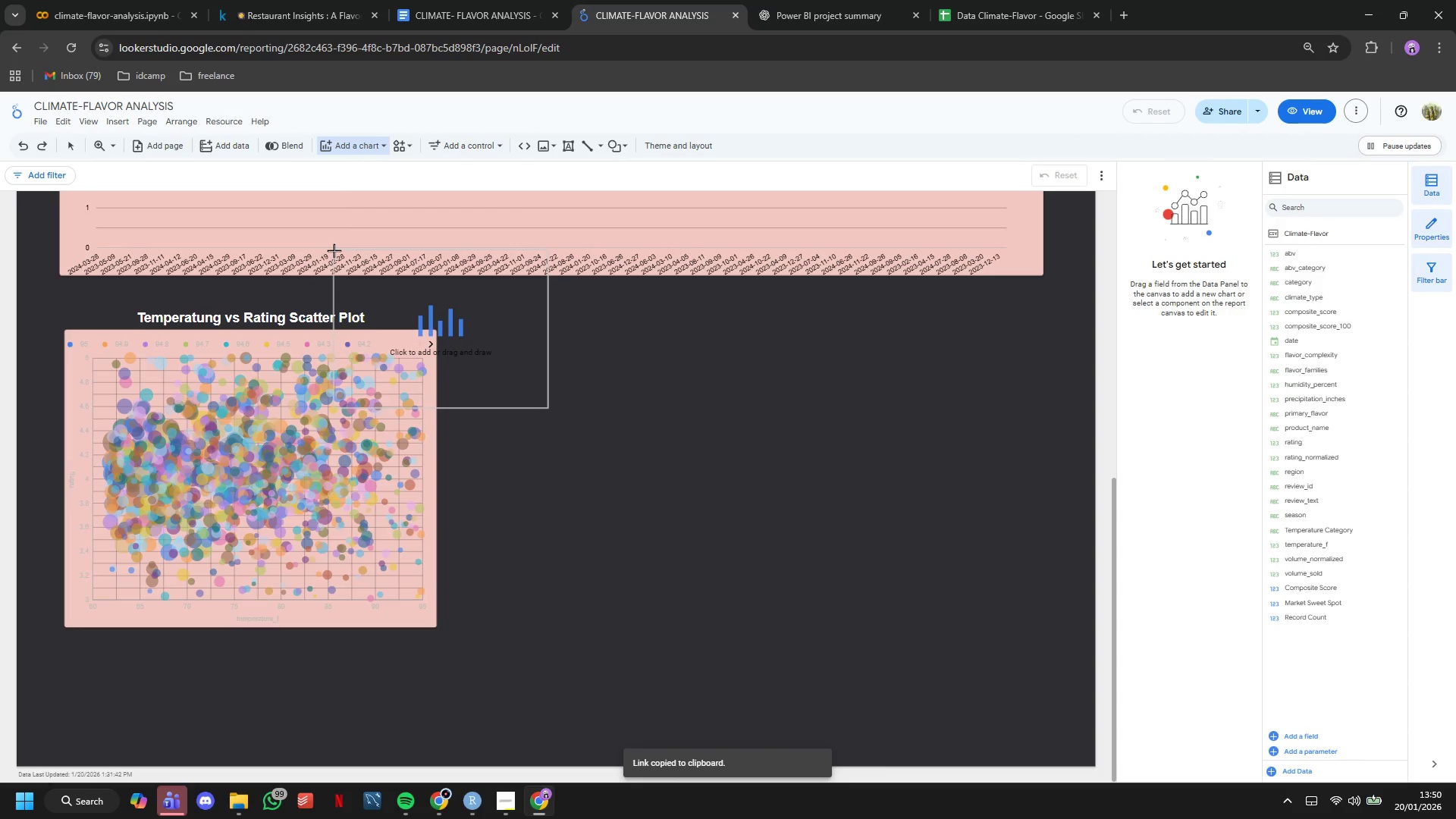 
wait(10.86)
 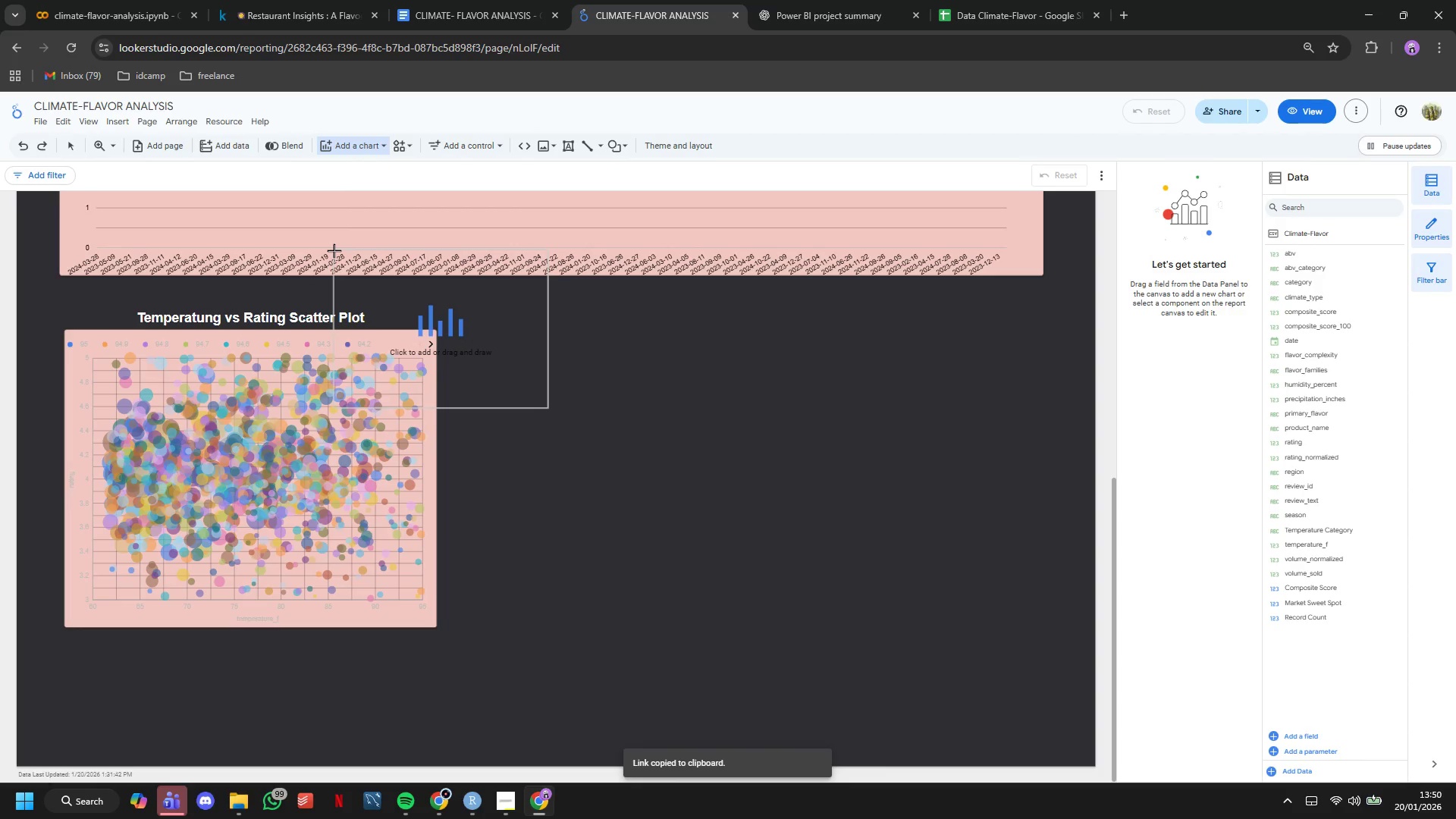 
left_click([456, 339])
 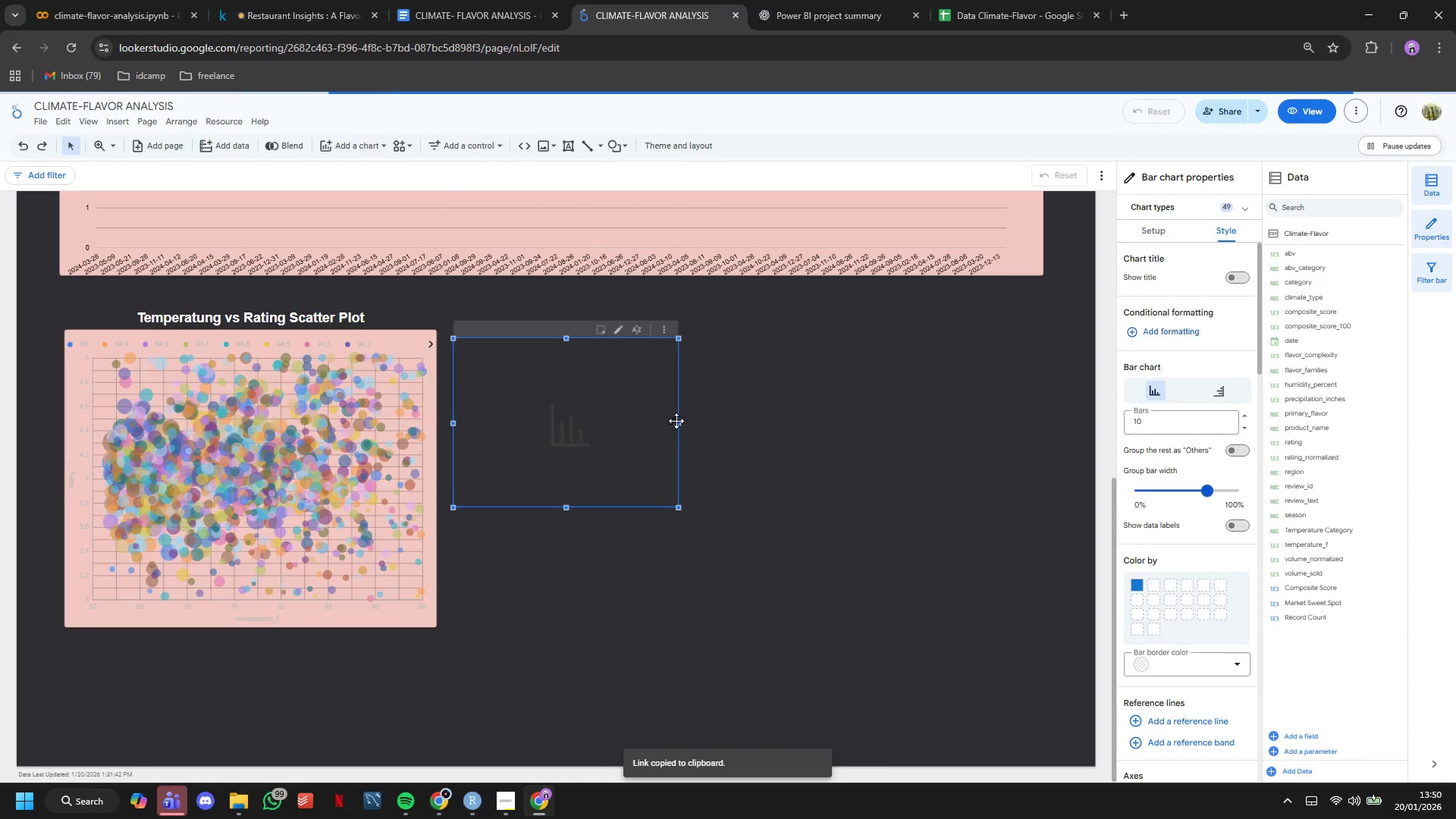 
left_click_drag(start_coordinate=[634, 422], to_coordinate=[680, 416])
 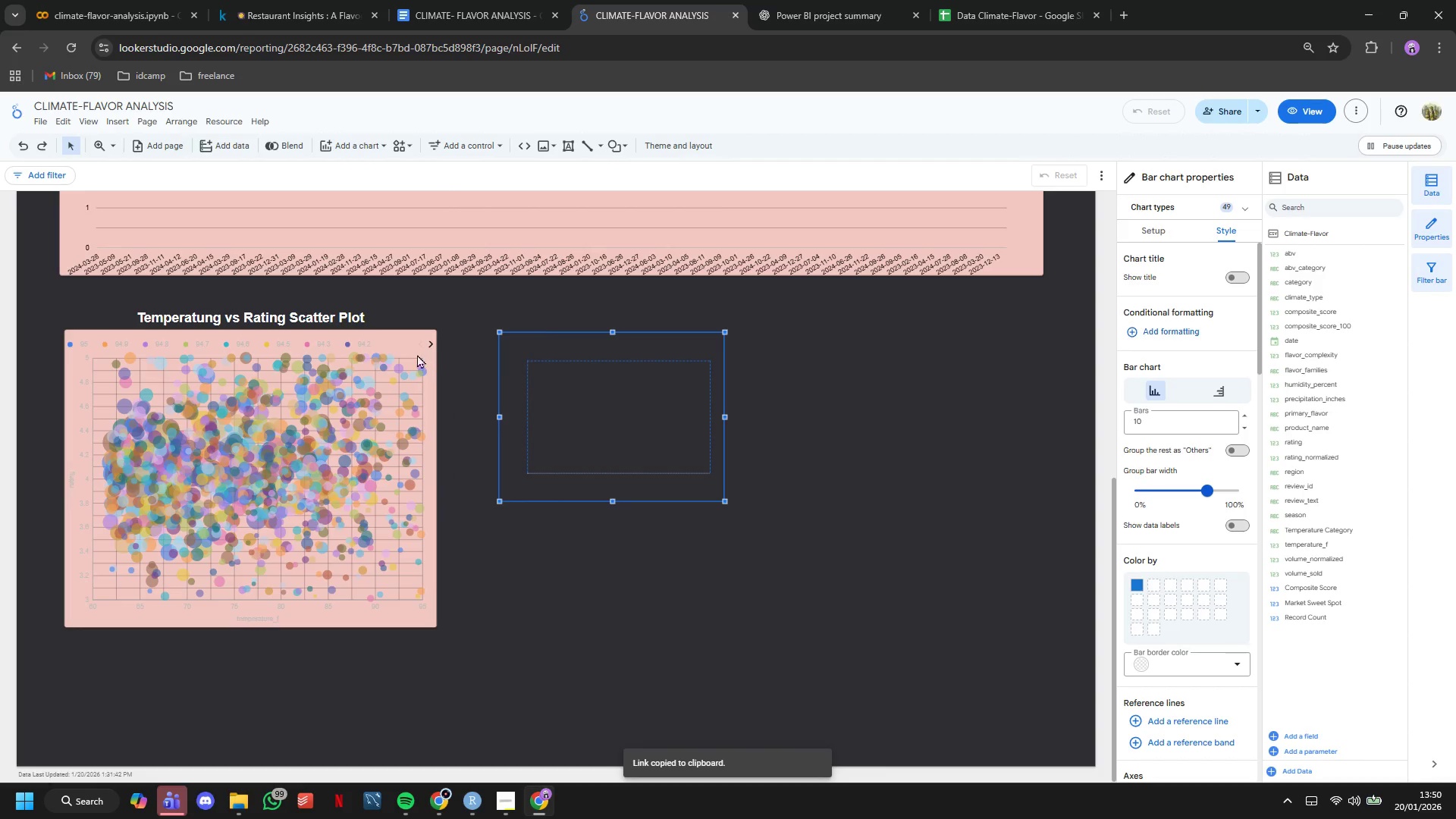 
left_click([414, 353])
 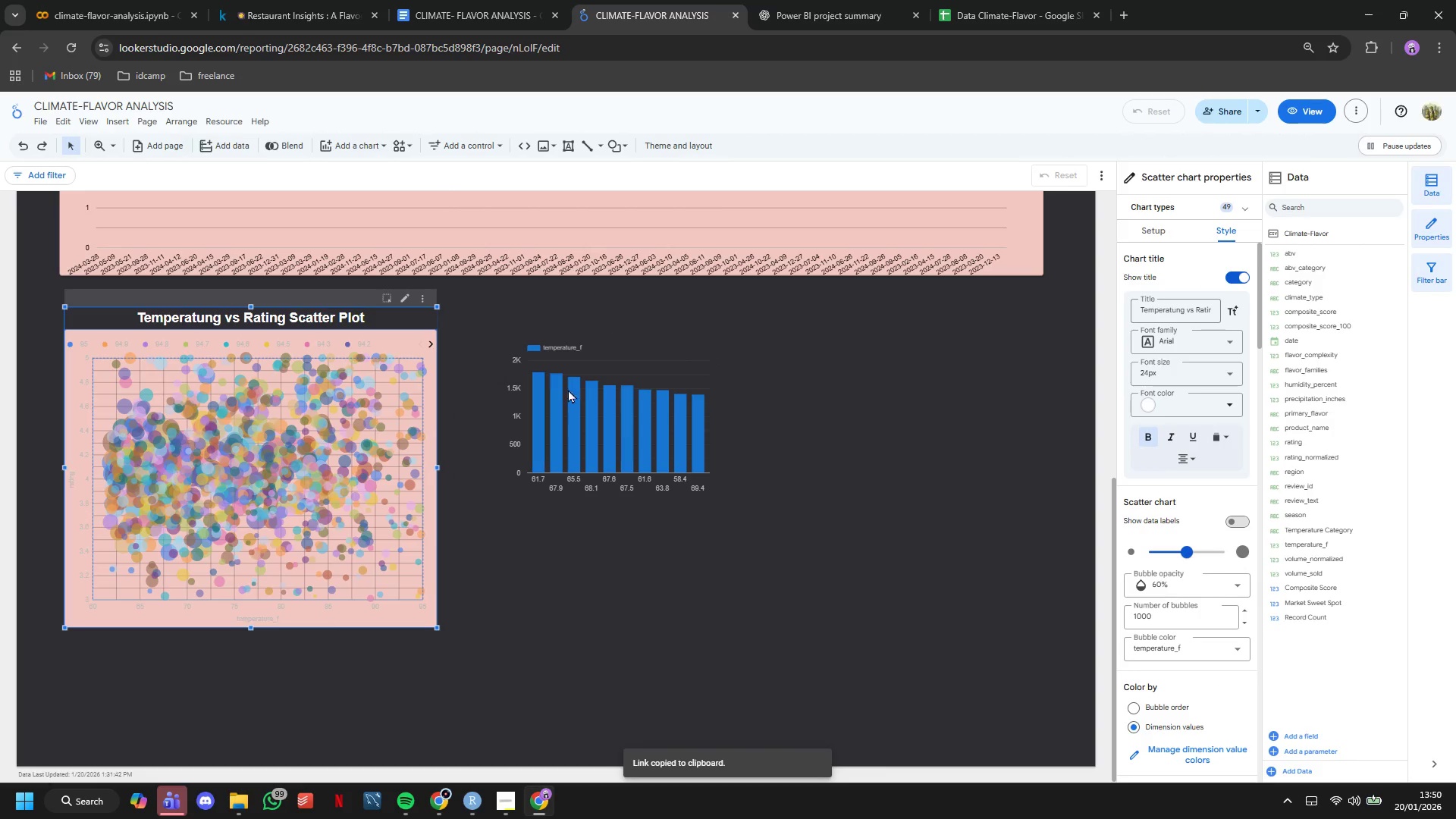 
left_click_drag(start_coordinate=[582, 396], to_coordinate=[727, 398])
 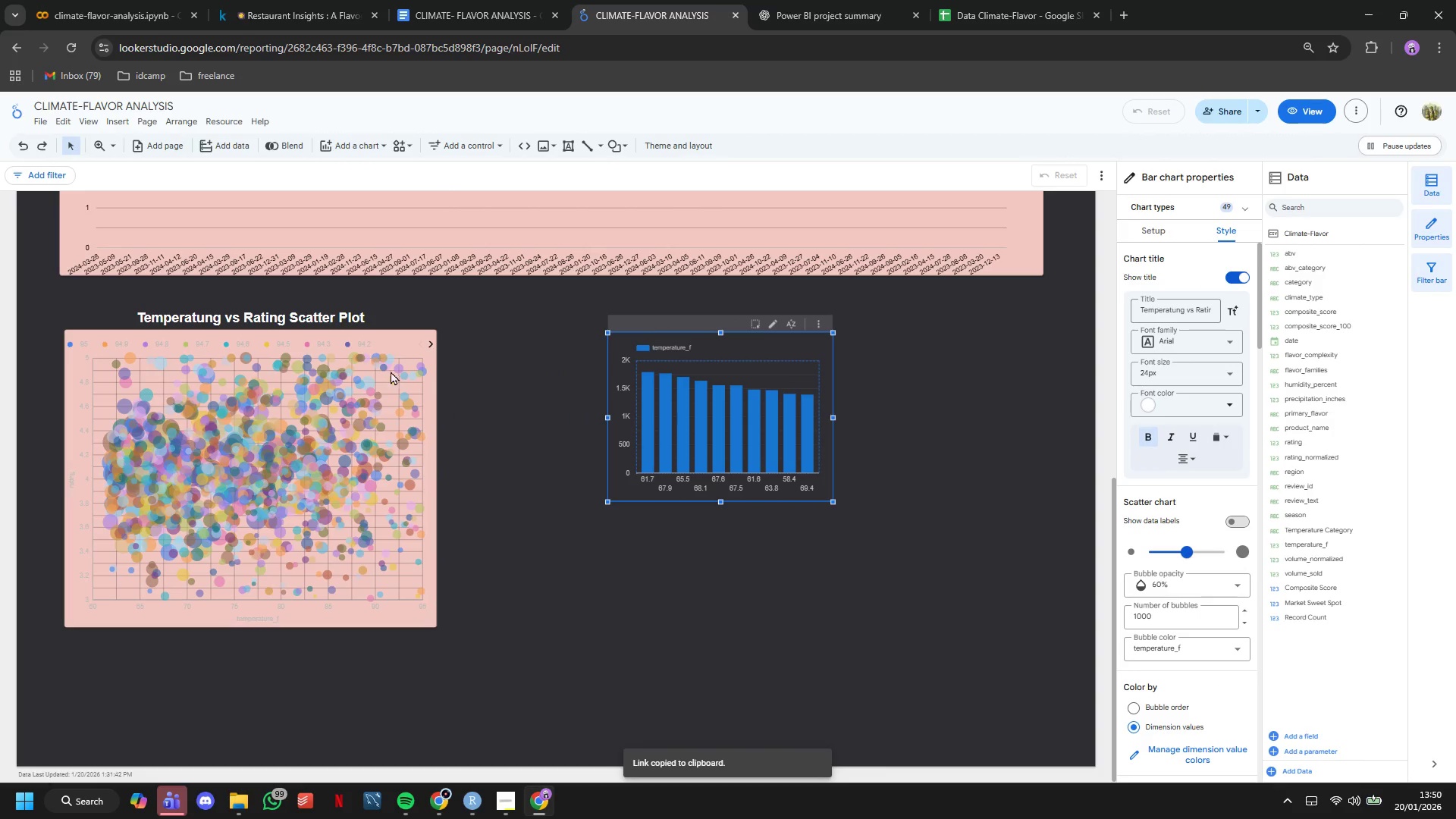 
left_click([389, 371])
 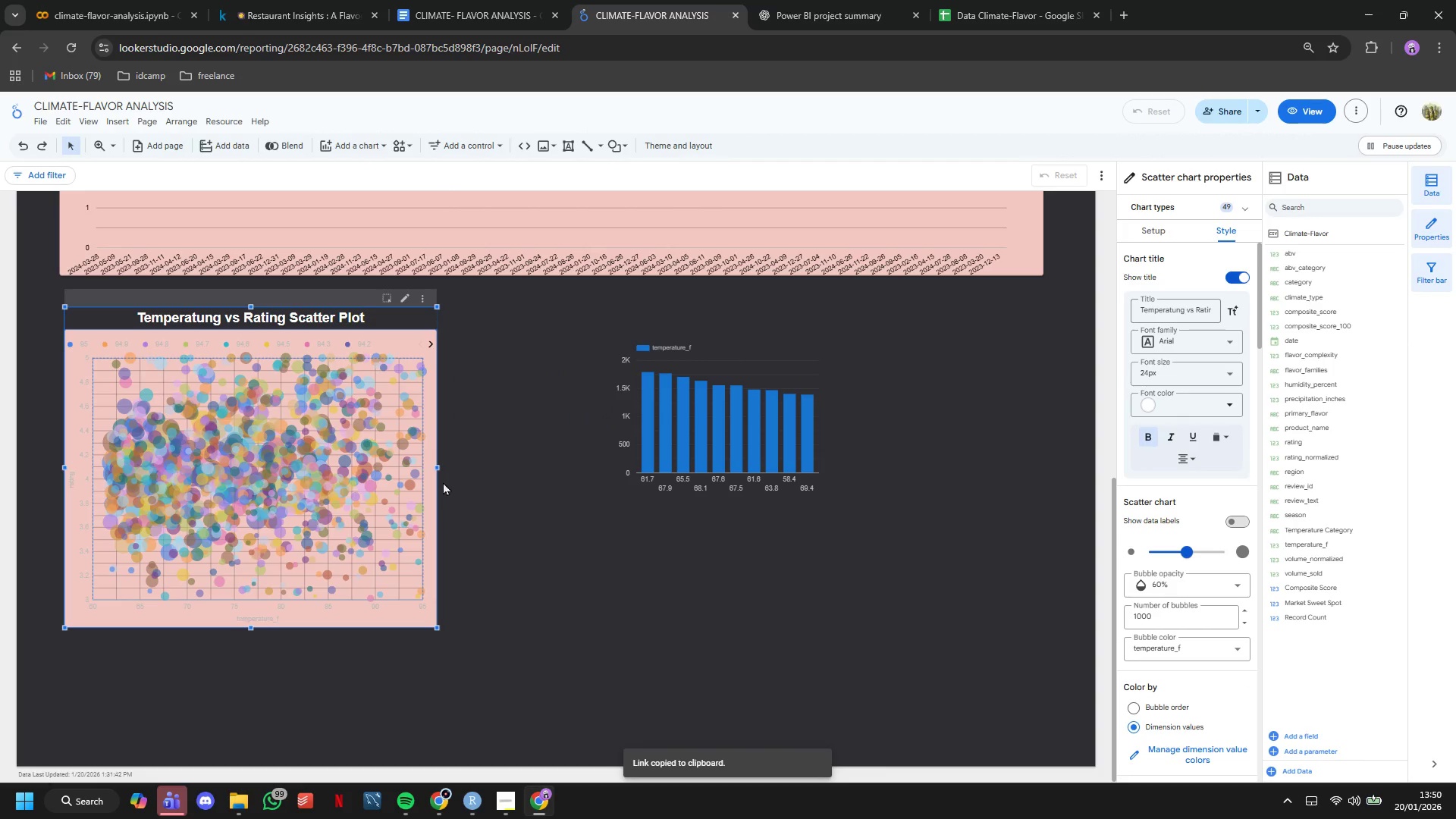 
left_click_drag(start_coordinate=[438, 465], to_coordinate=[493, 463])
 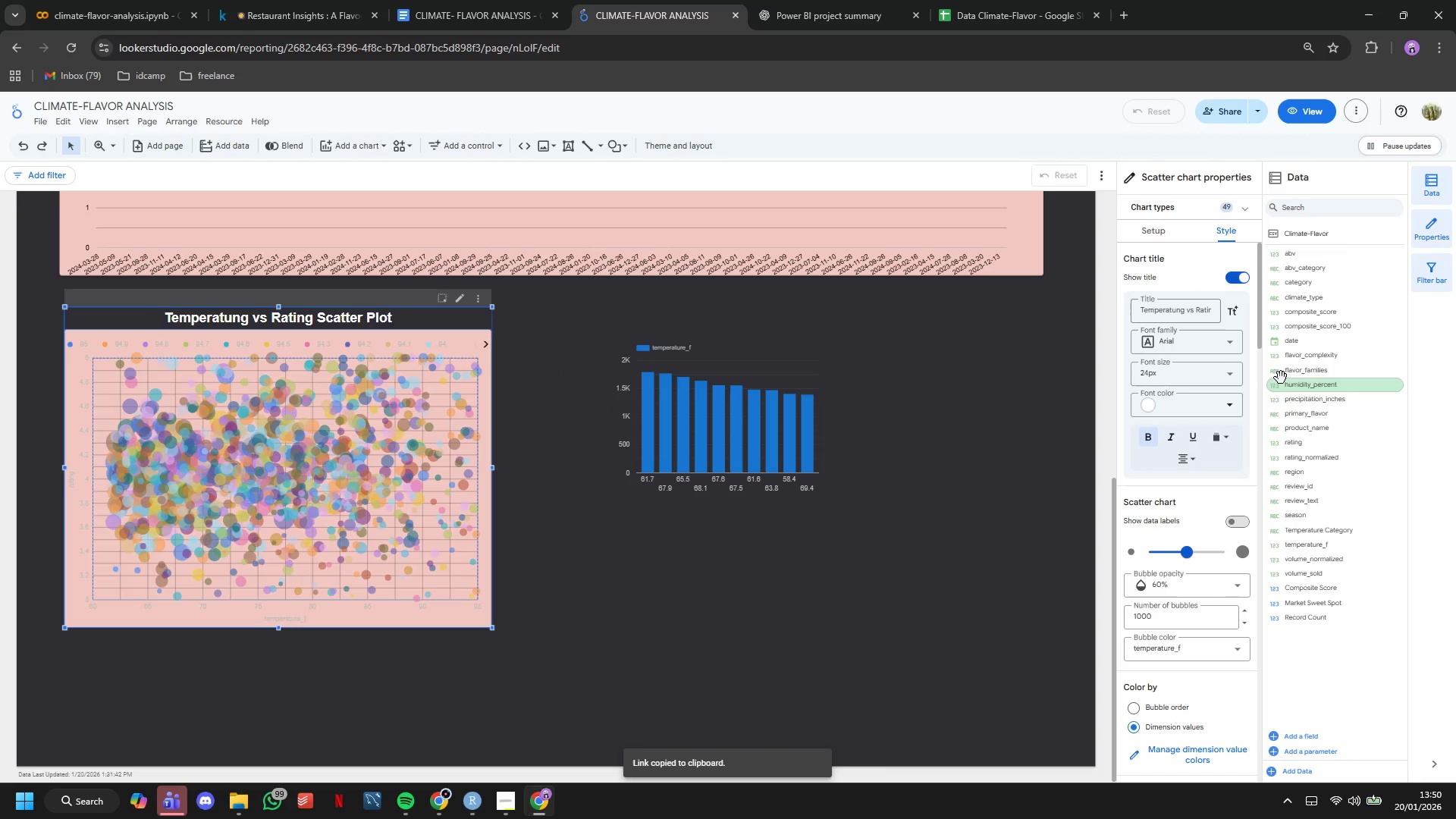 
scroll: coordinate [1237, 359], scroll_direction: down, amount: 9.0
 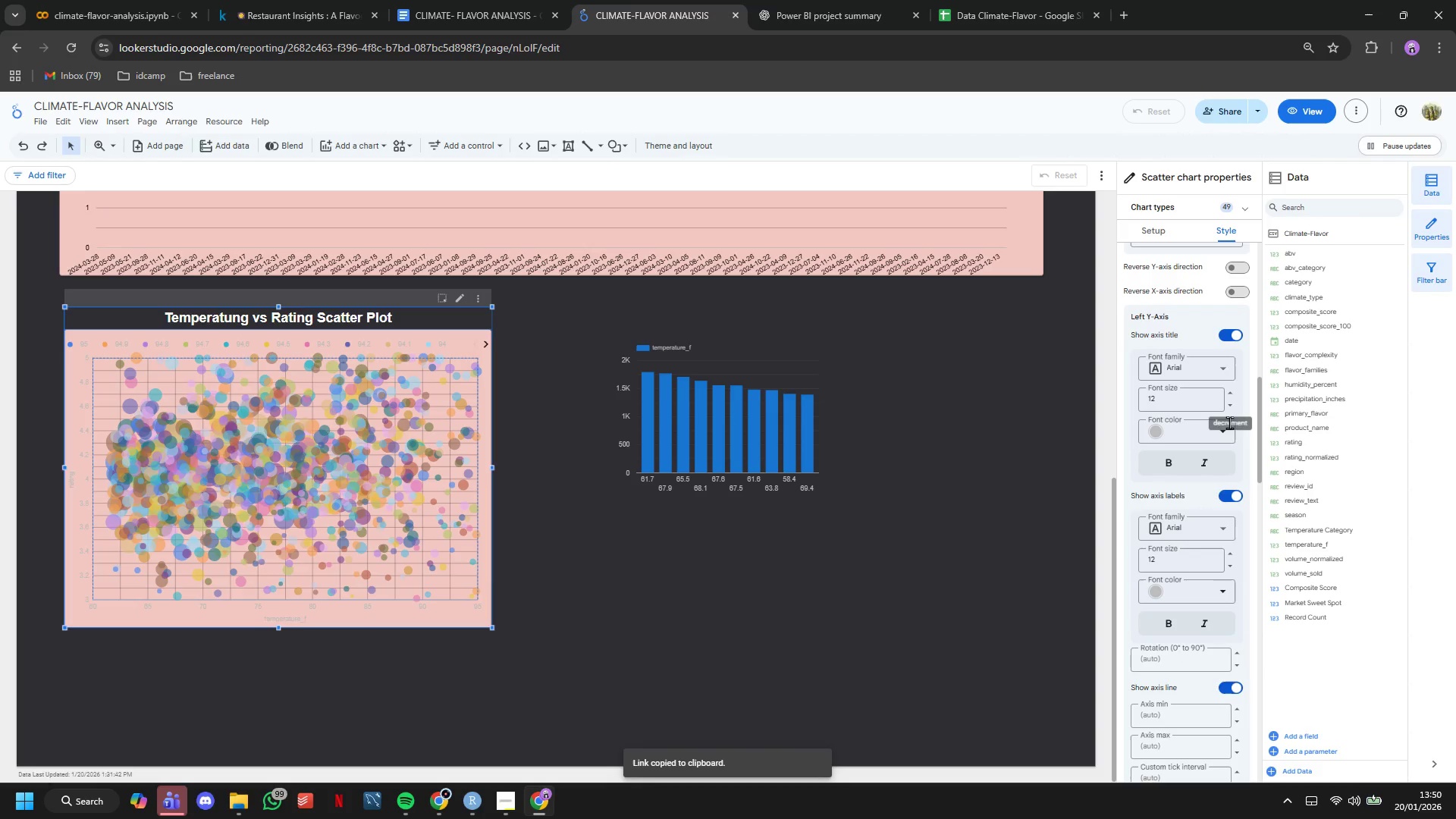 
left_click([1228, 428])
 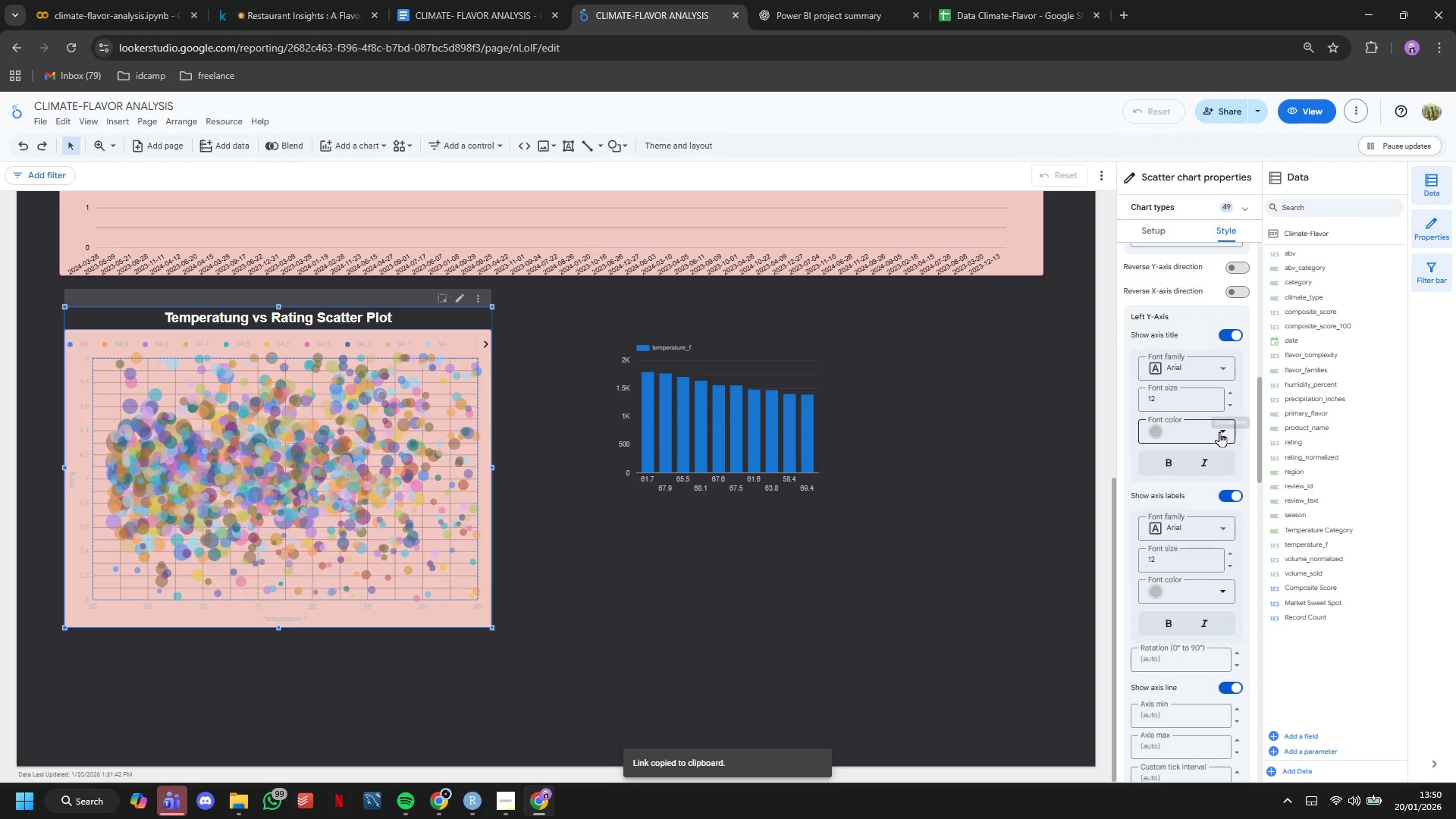 
left_click([1219, 431])
 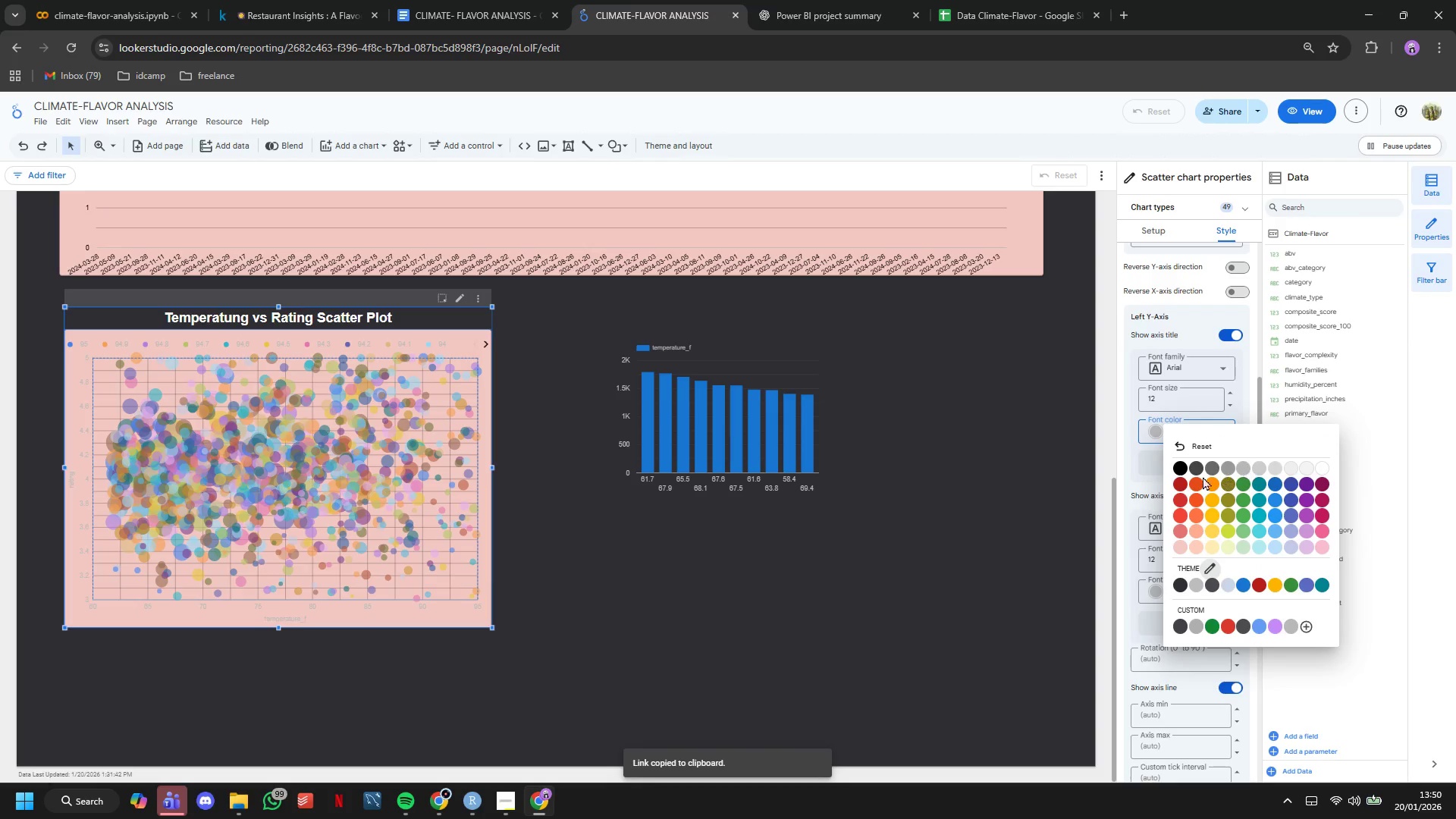 
left_click([1178, 483])
 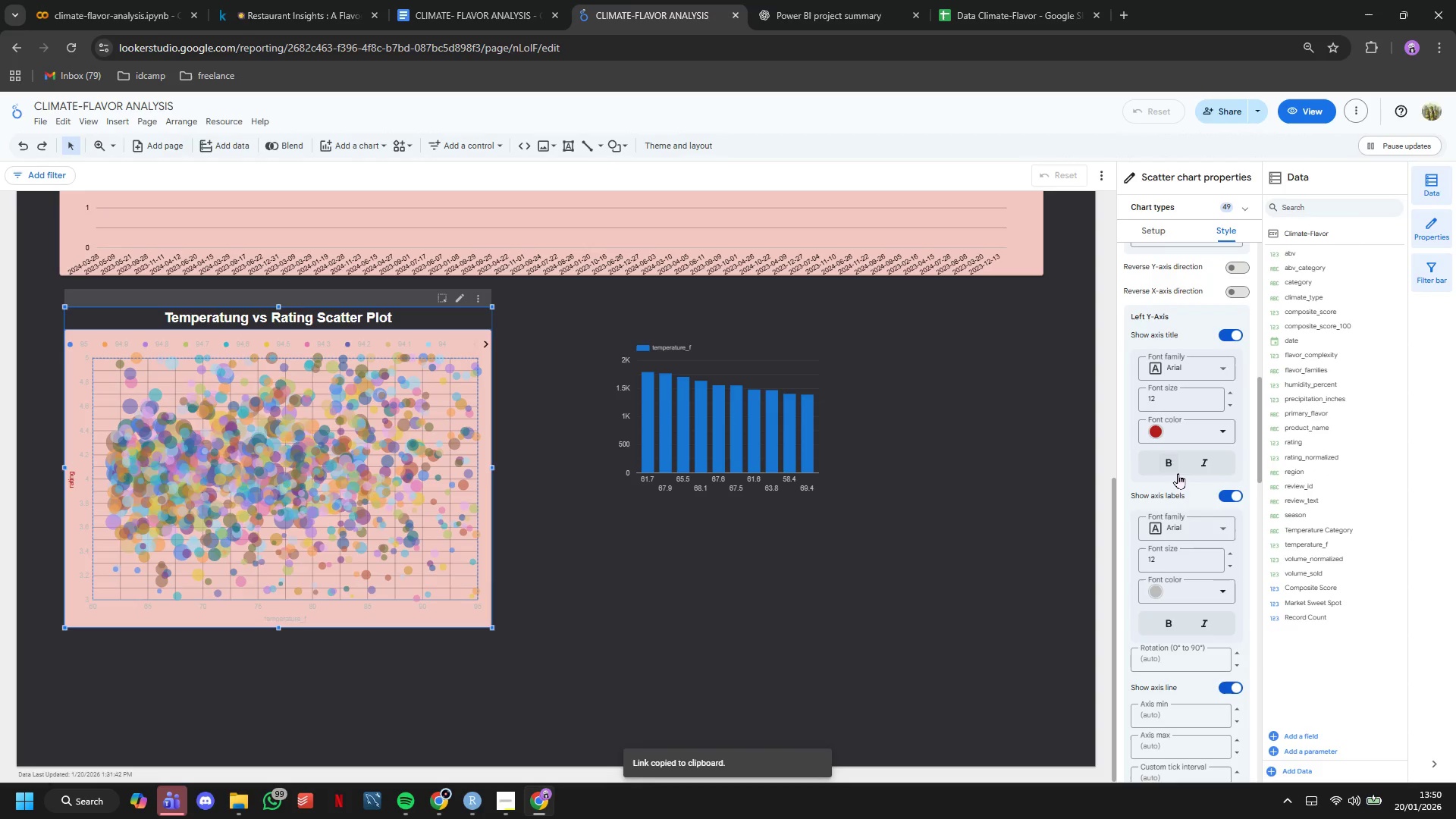 
scroll: coordinate [1178, 464], scroll_direction: up, amount: 3.0
 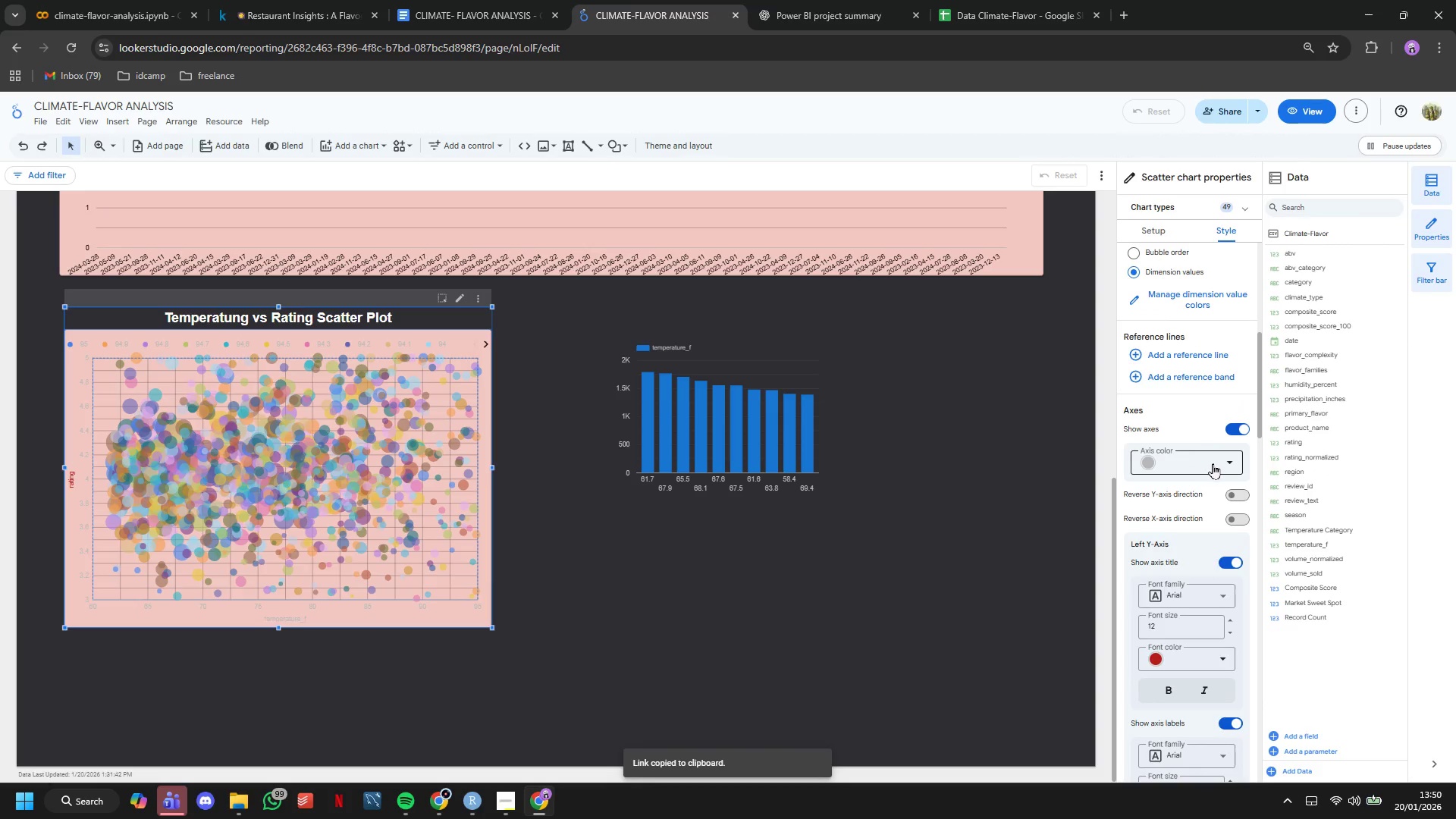 
left_click([1213, 463])
 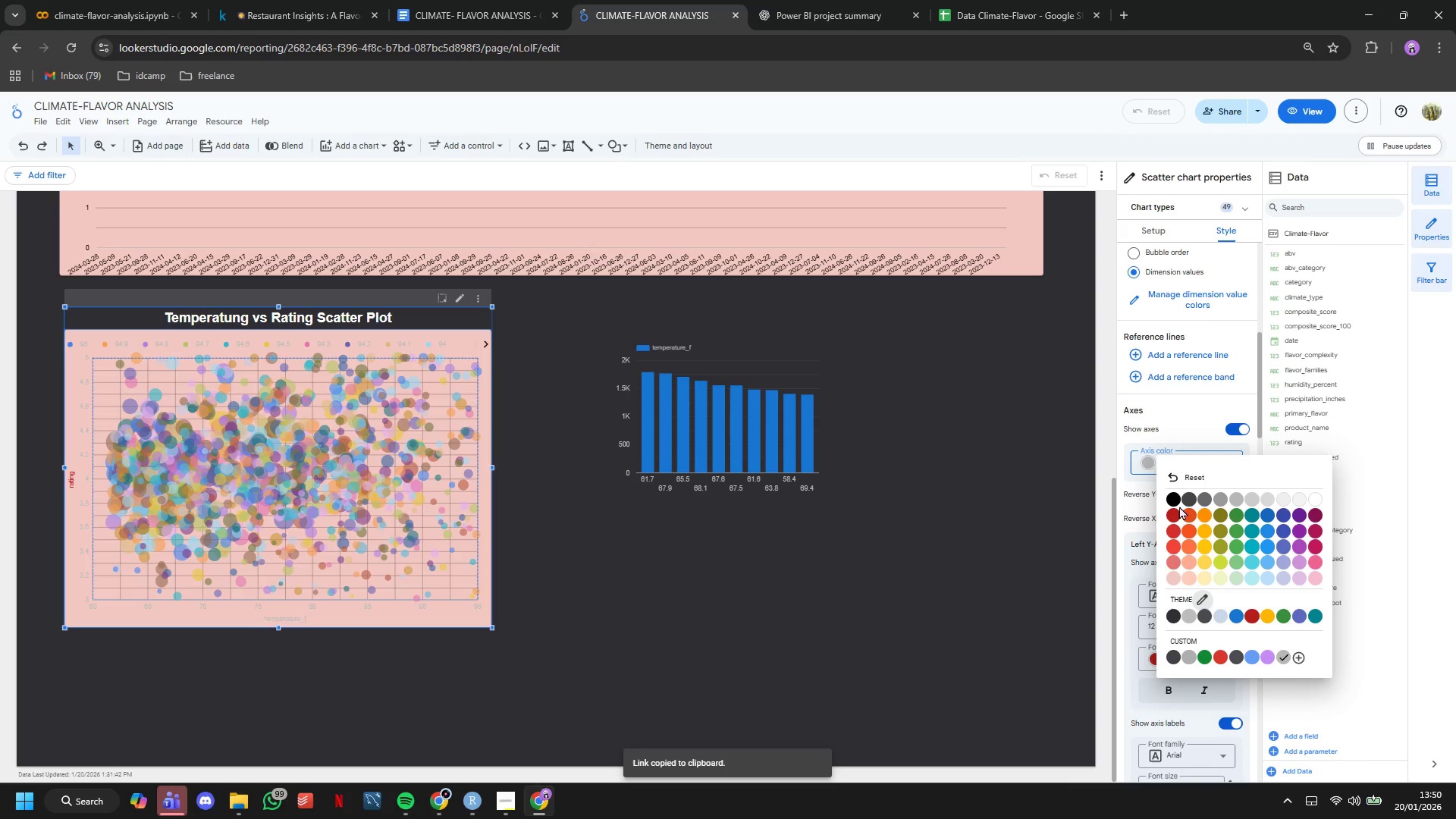 
left_click([1170, 513])
 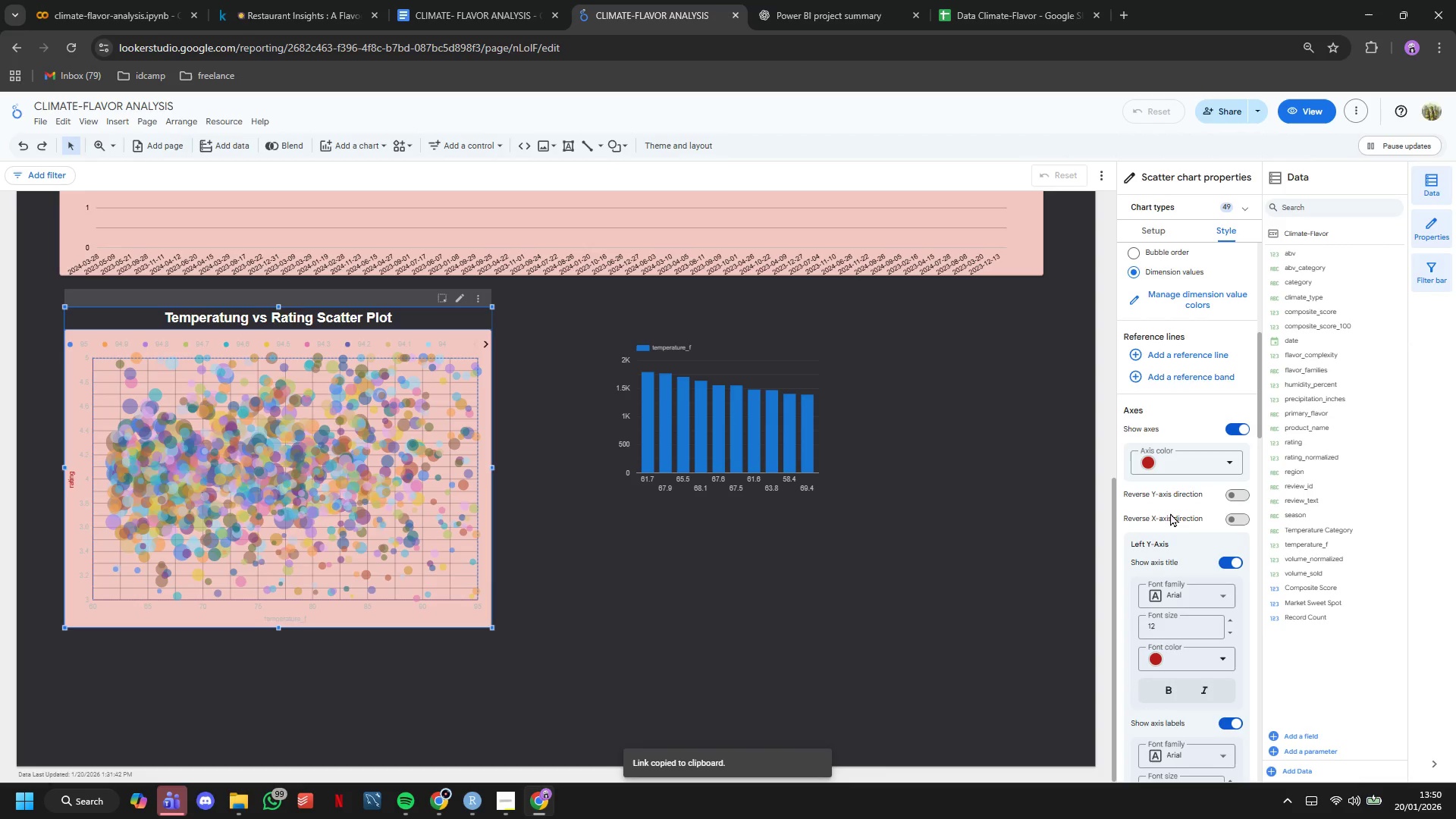 
scroll: coordinate [1170, 513], scroll_direction: down, amount: 4.0
 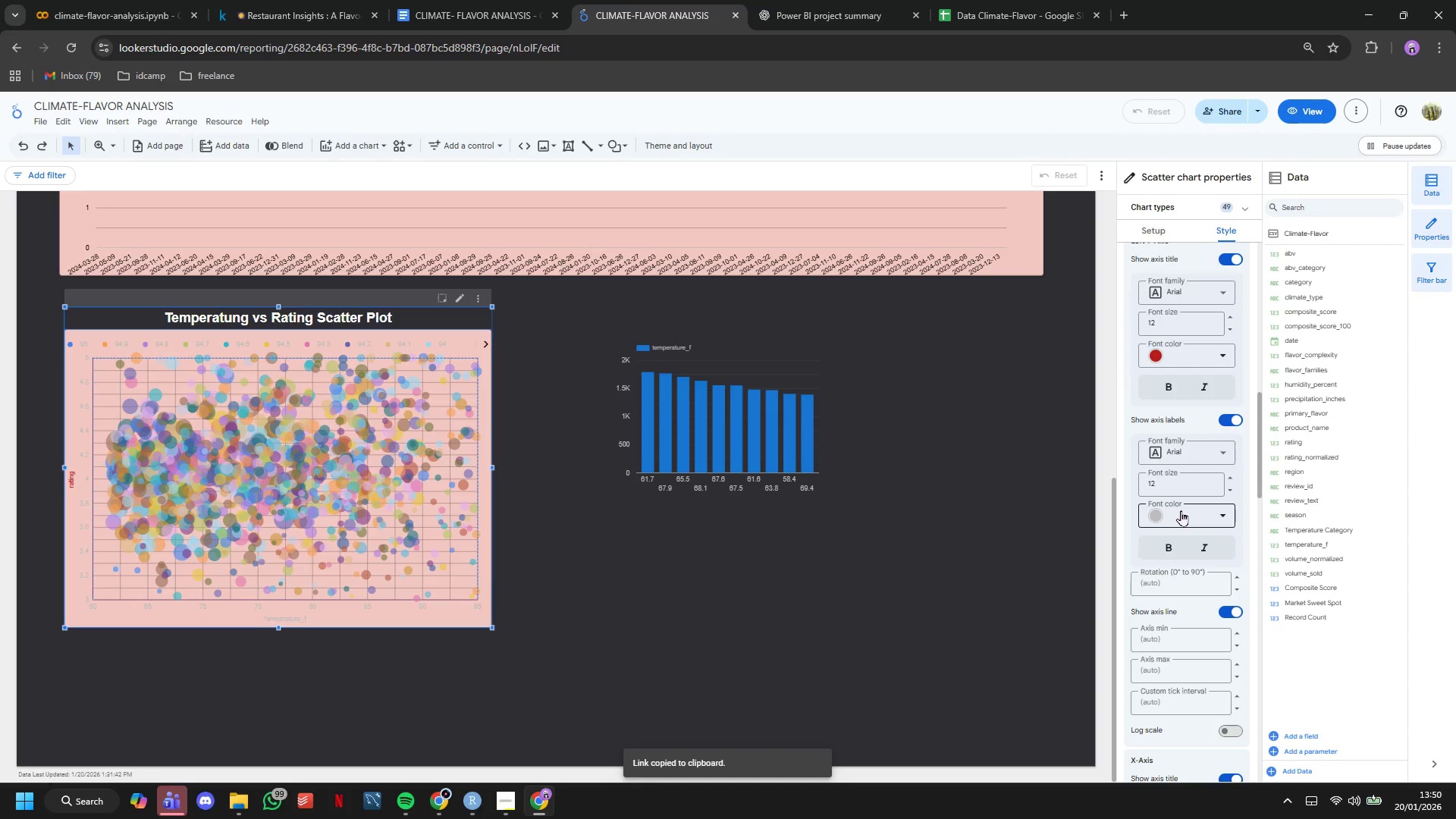 
left_click([1181, 510])
 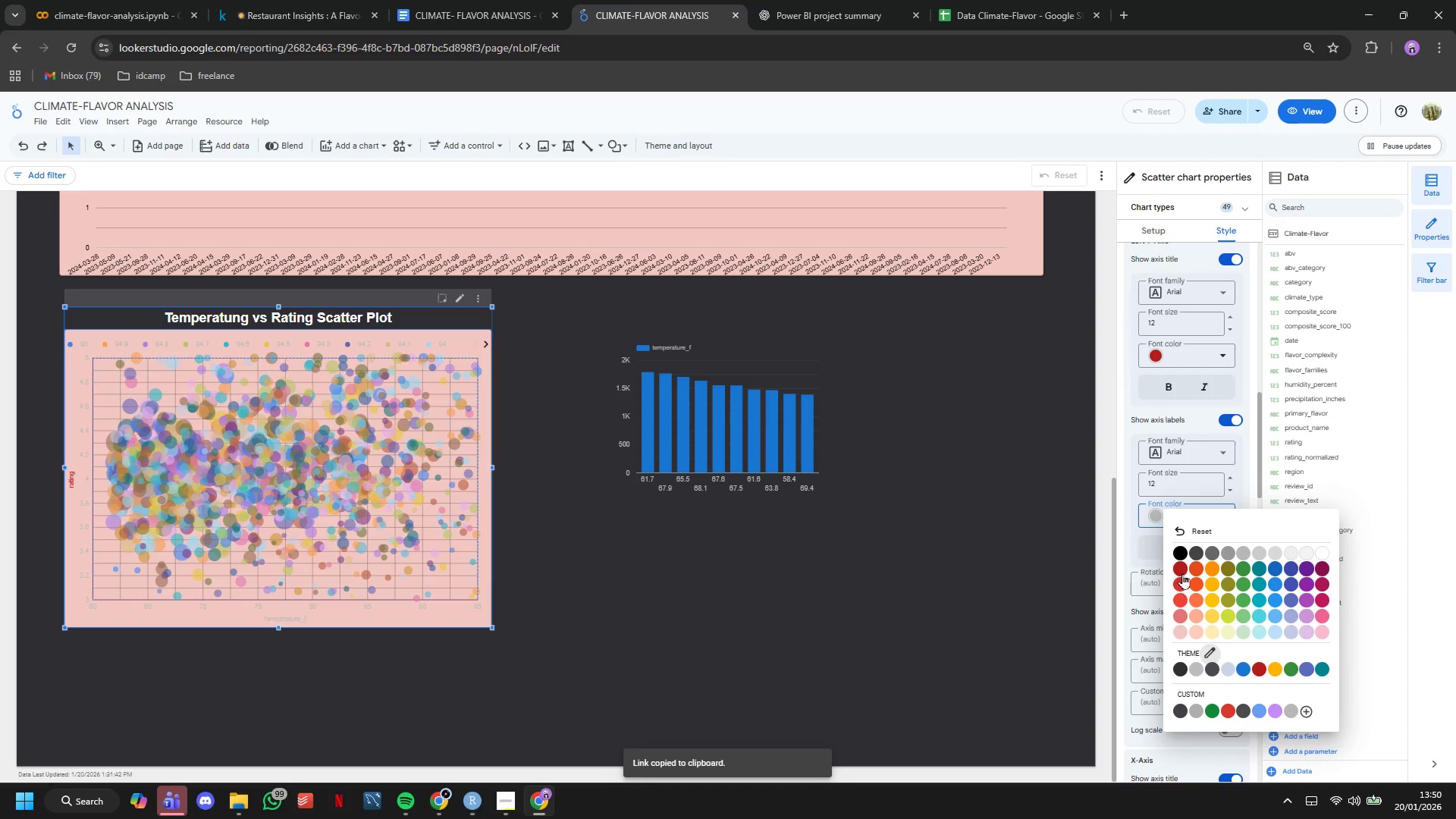 
left_click([1181, 570])
 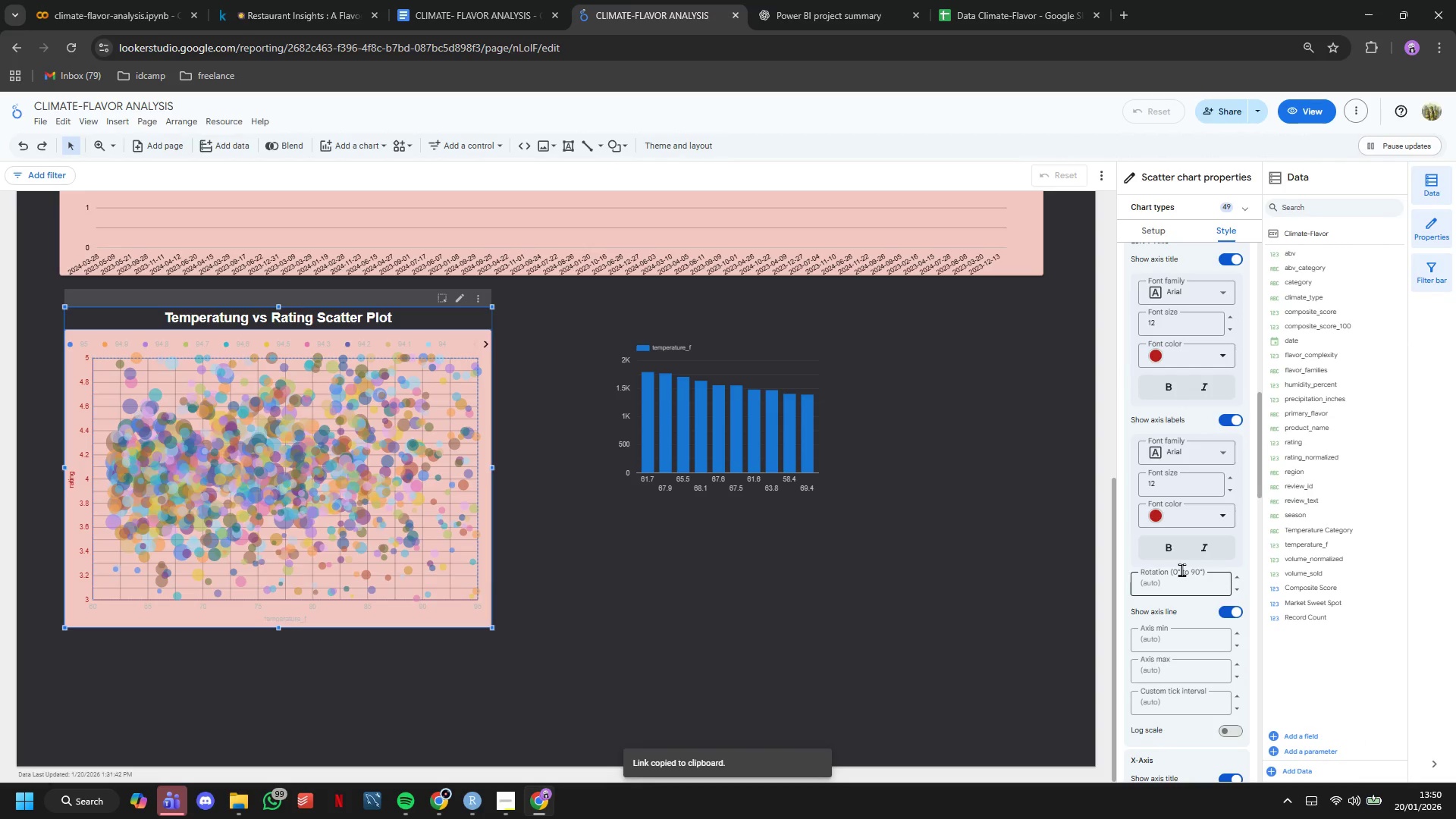 
scroll: coordinate [1181, 570], scroll_direction: down, amount: 2.0
 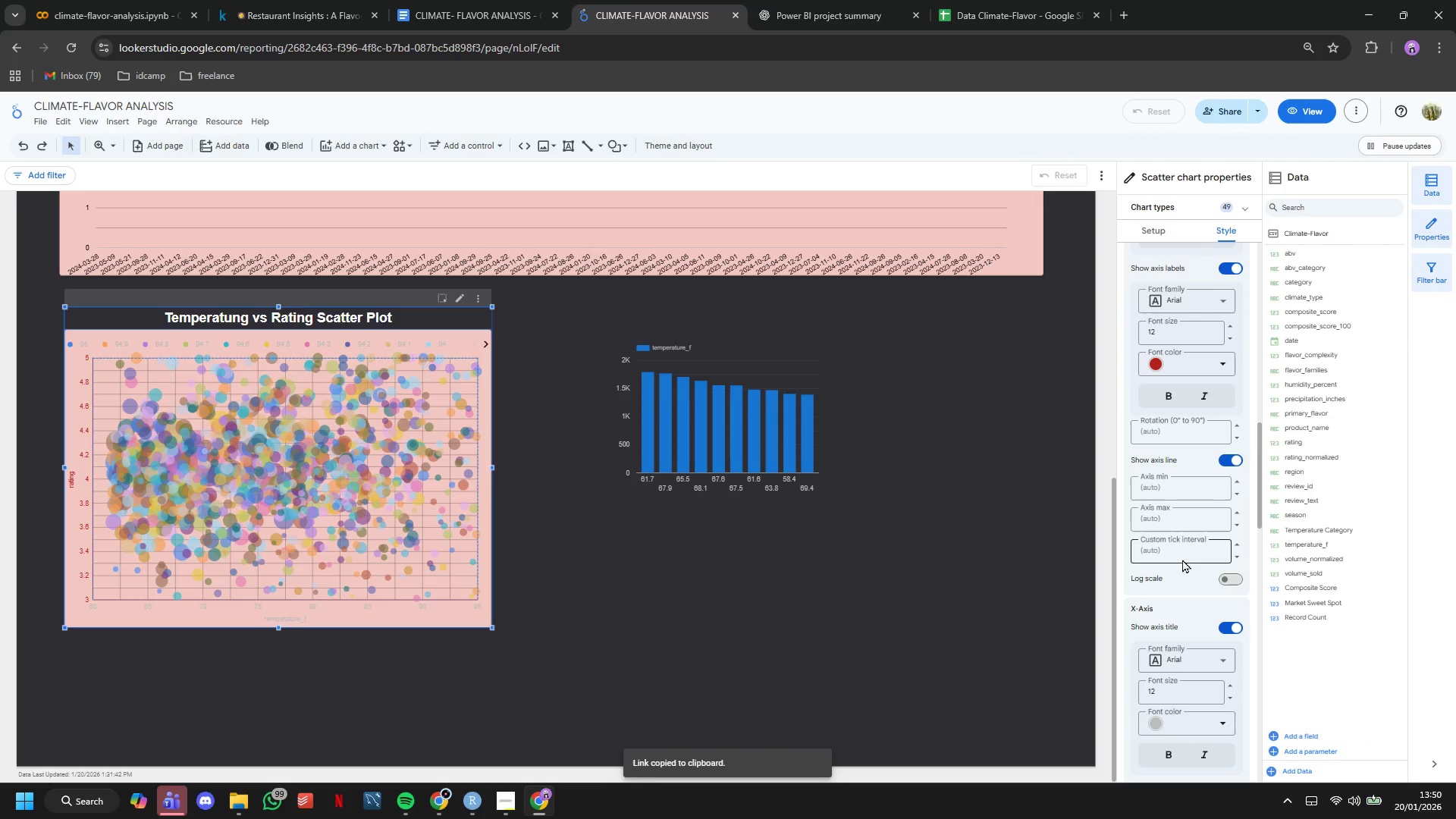 
key(Control+Z)
 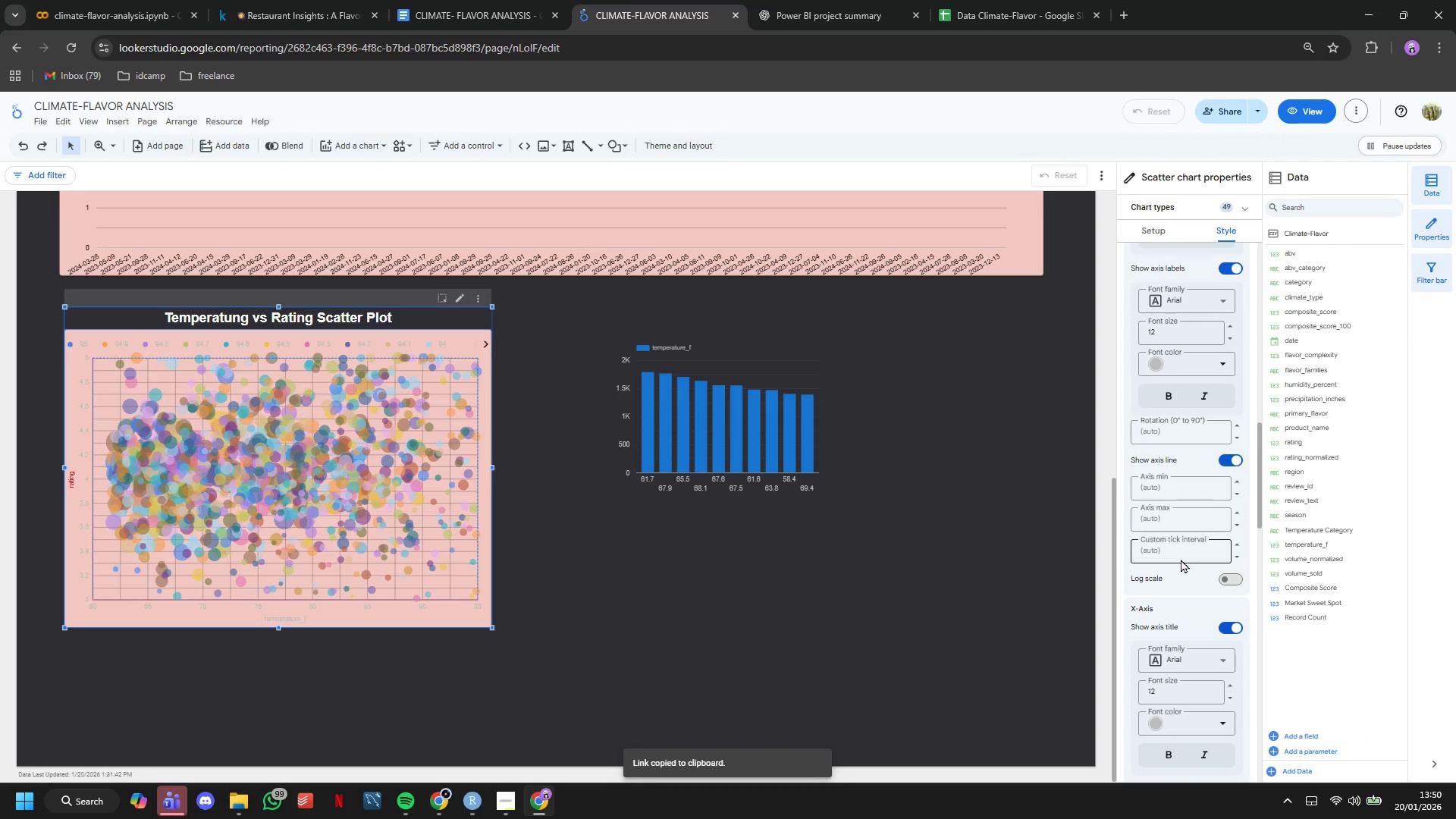 
scroll: coordinate [1181, 559], scroll_direction: down, amount: 1.0
 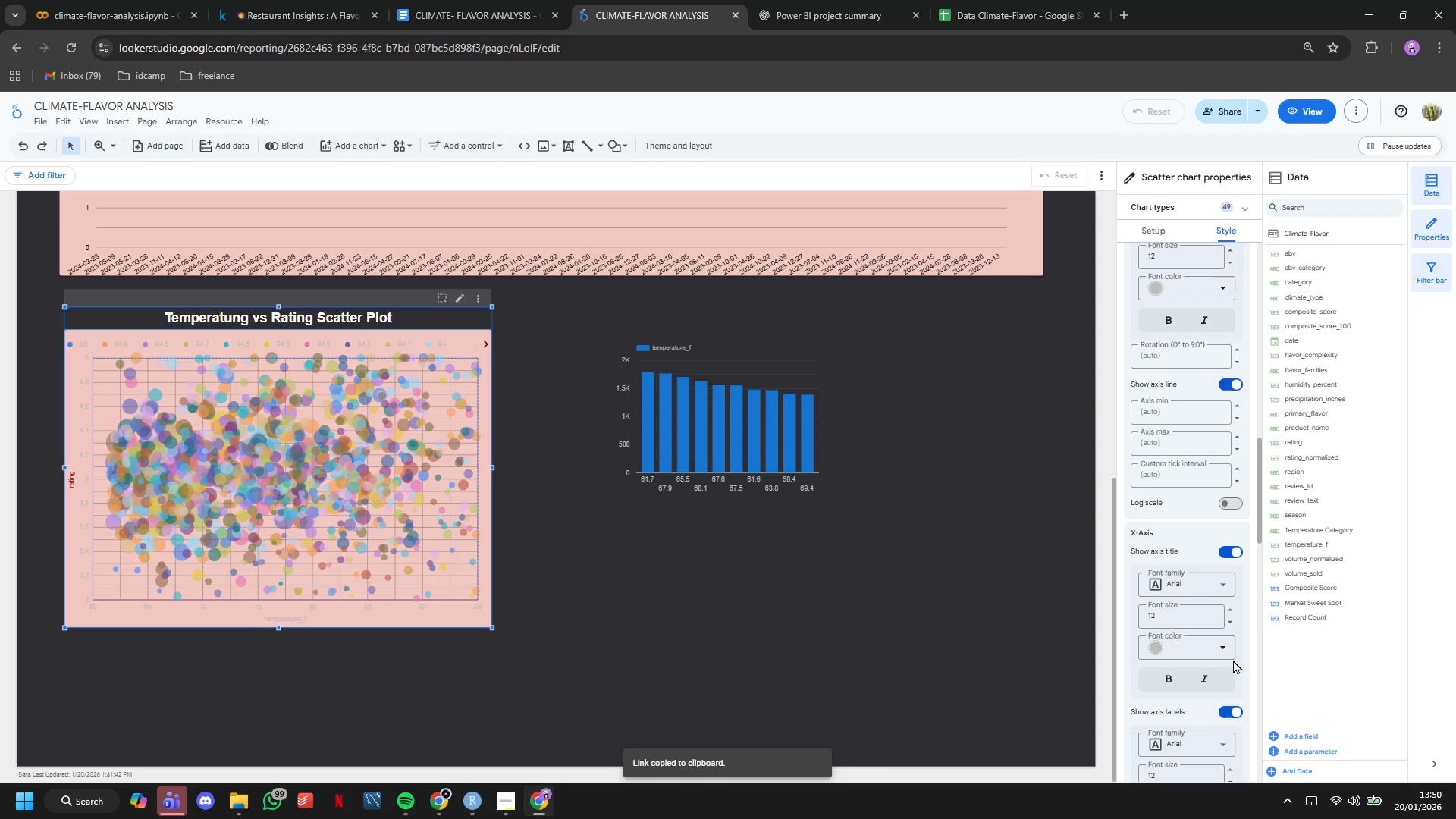 
left_click([1224, 649])
 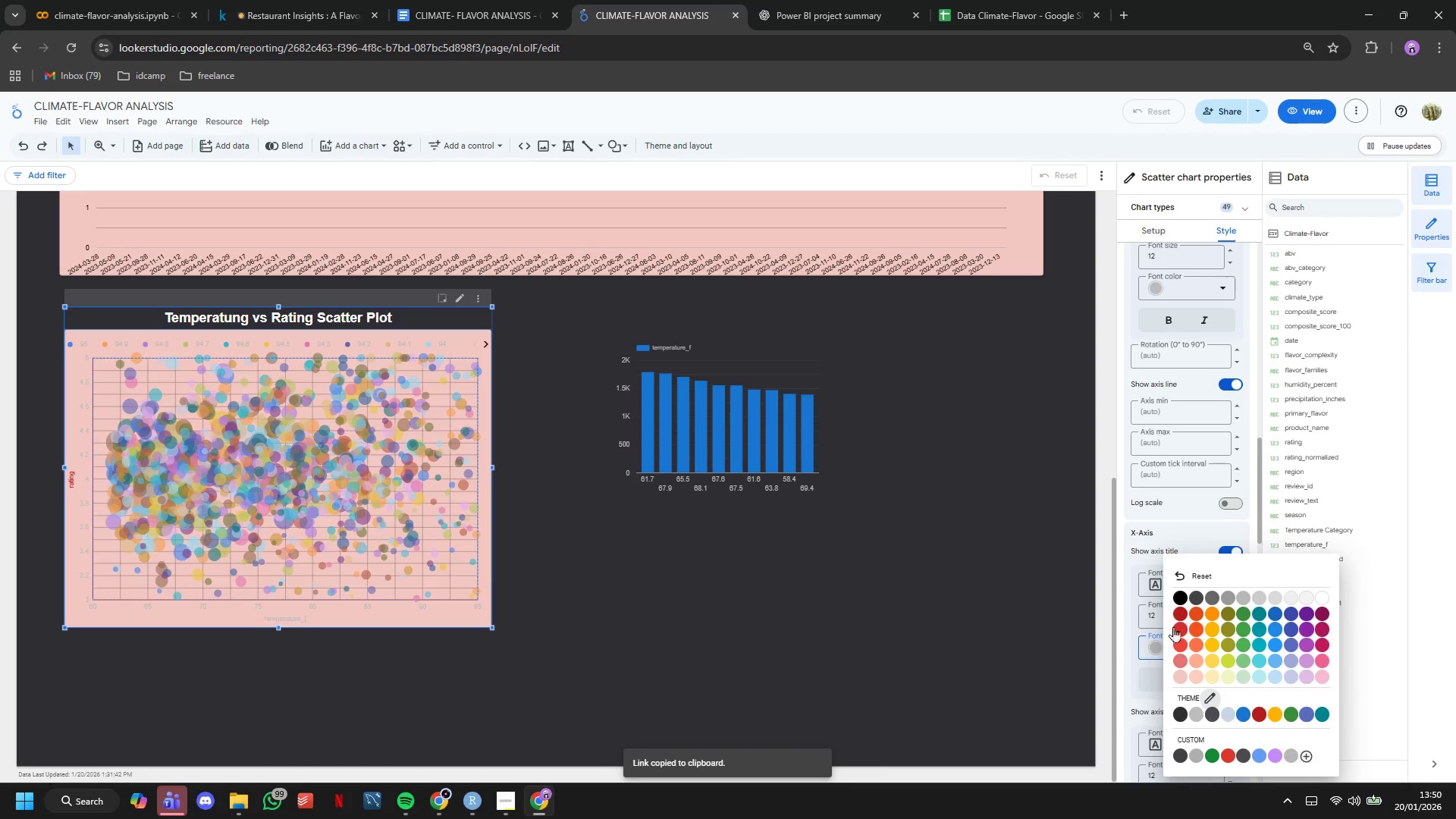 
left_click([1180, 612])
 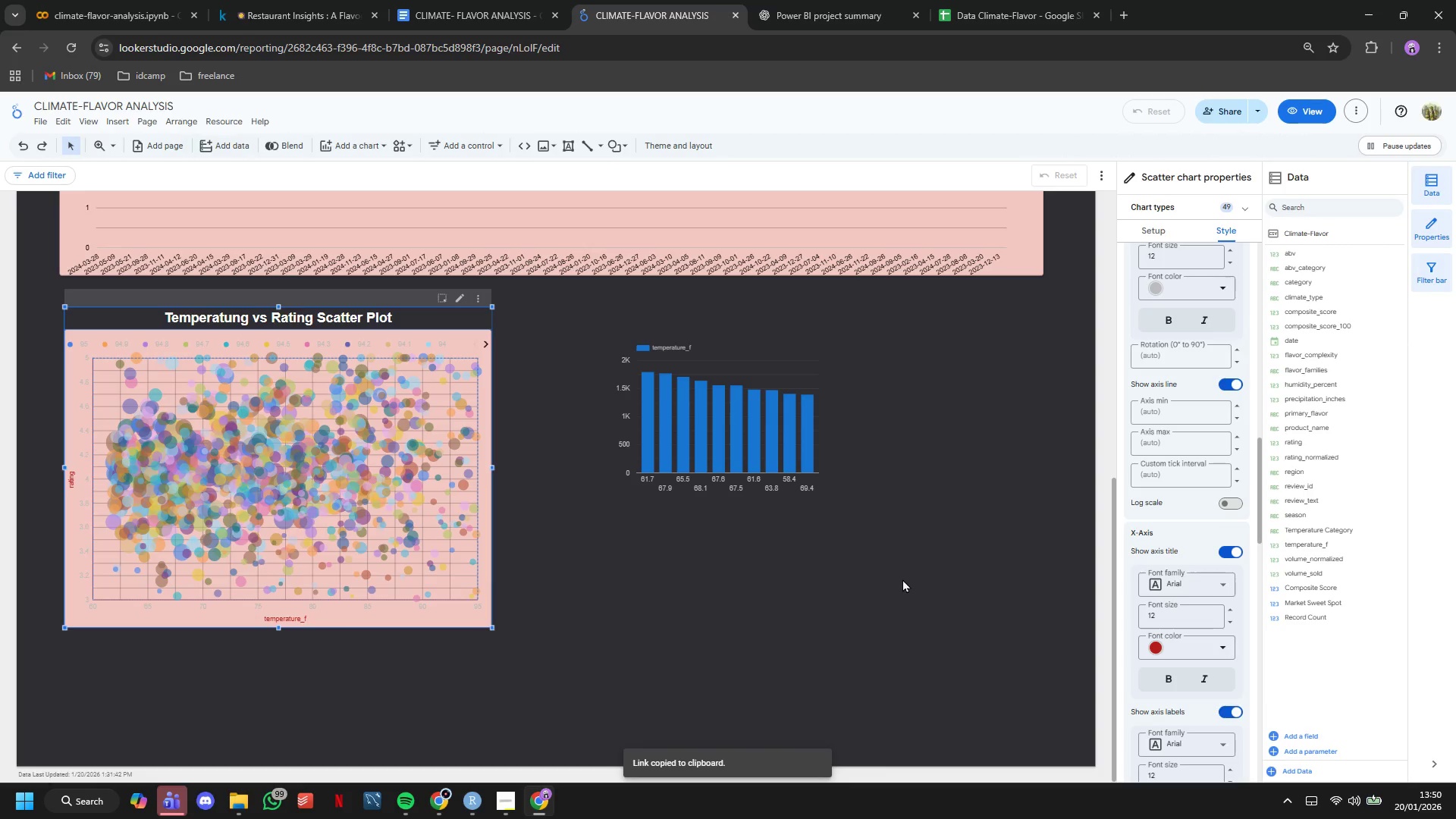 
left_click([819, 492])
 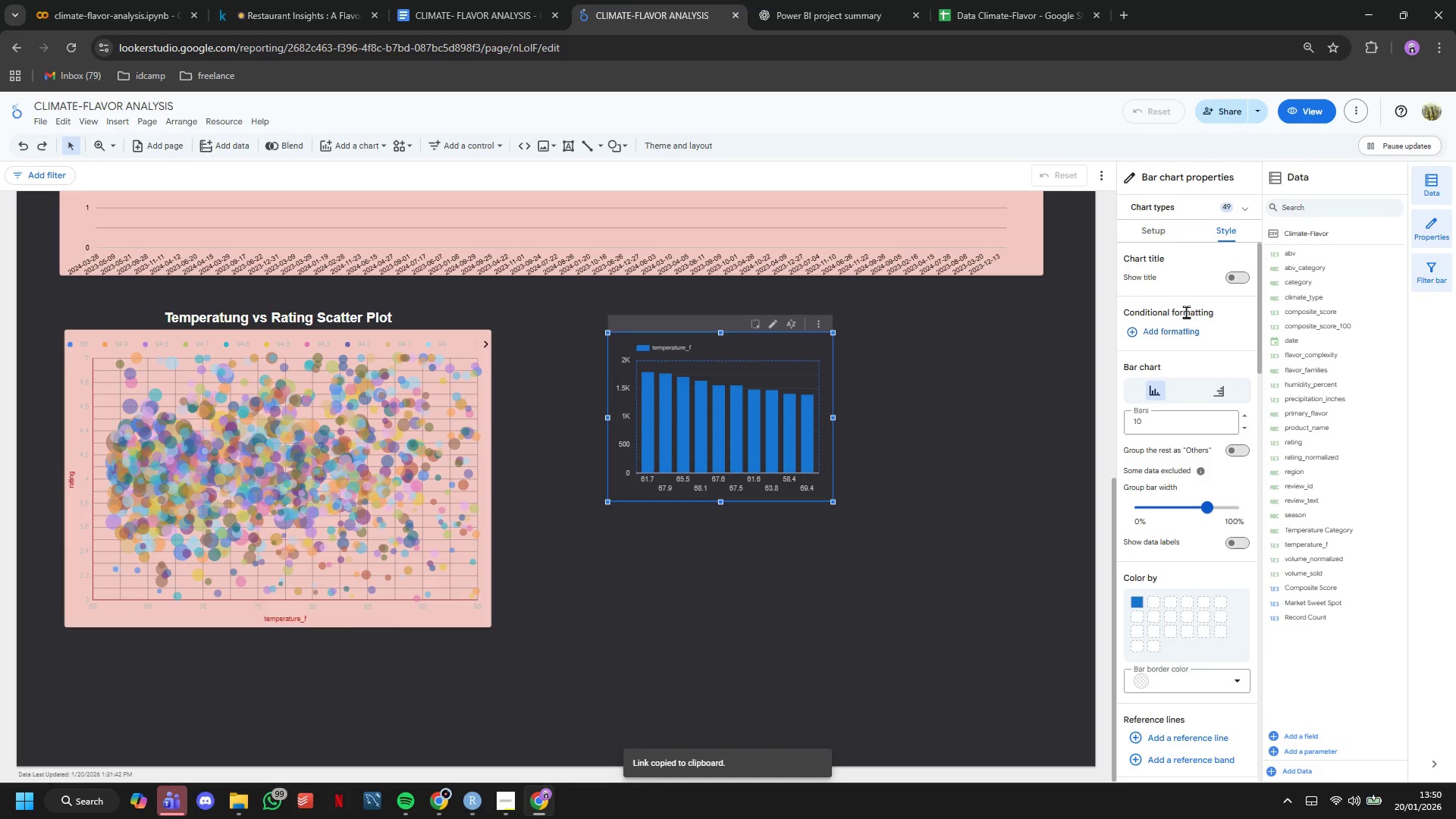 
left_click([1152, 231])
 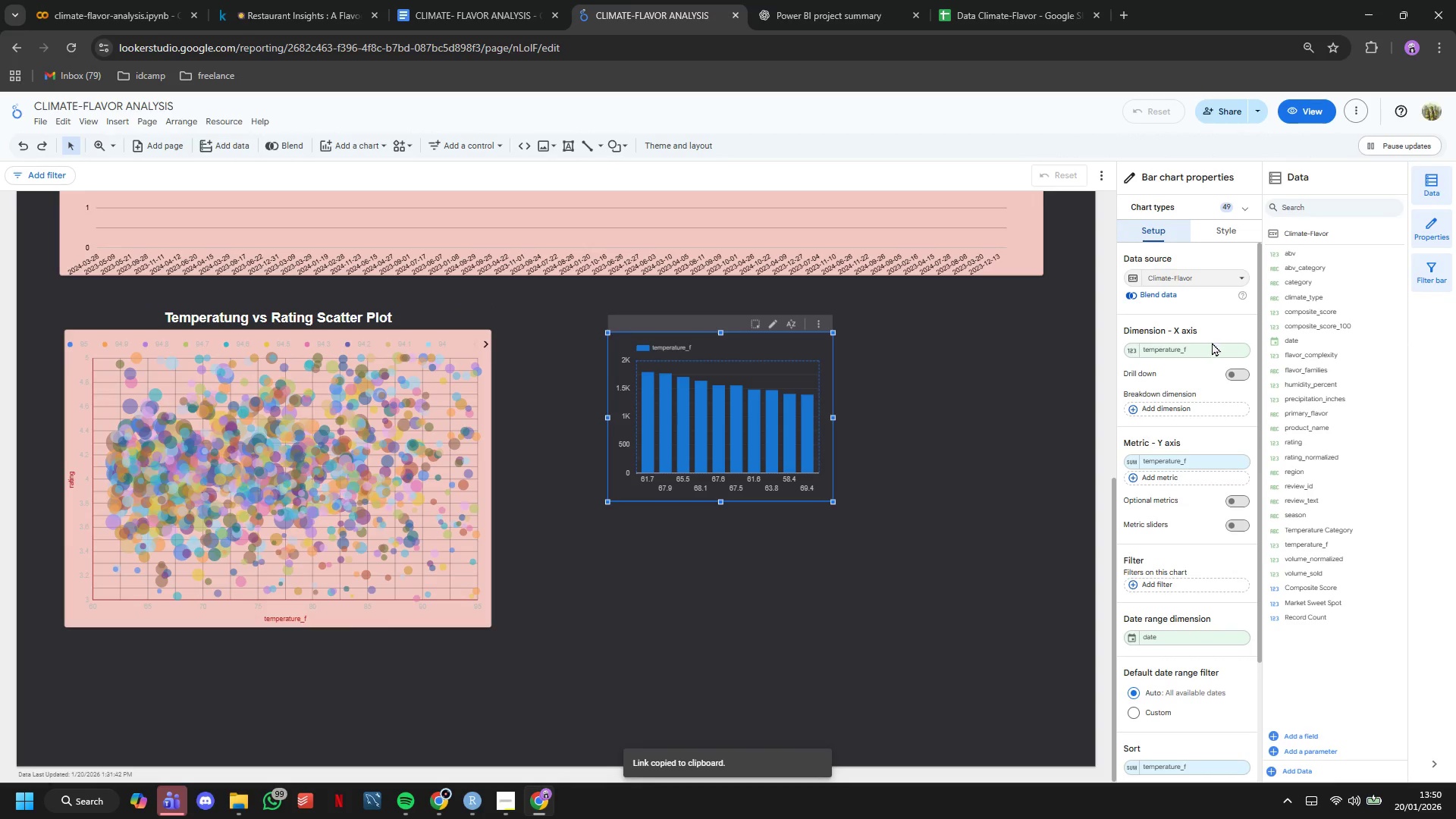 
left_click([1211, 344])
 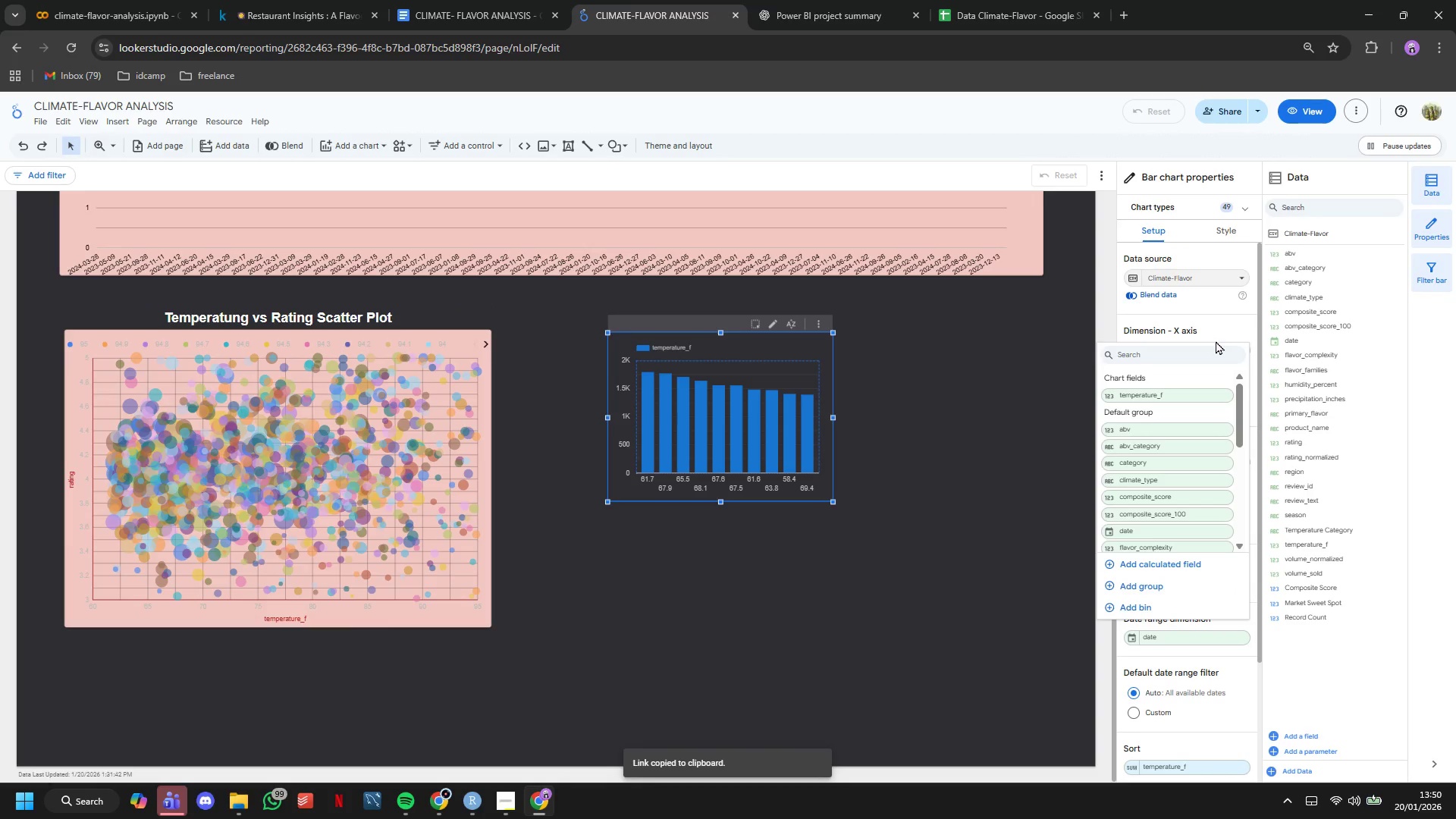 
type(cat)
 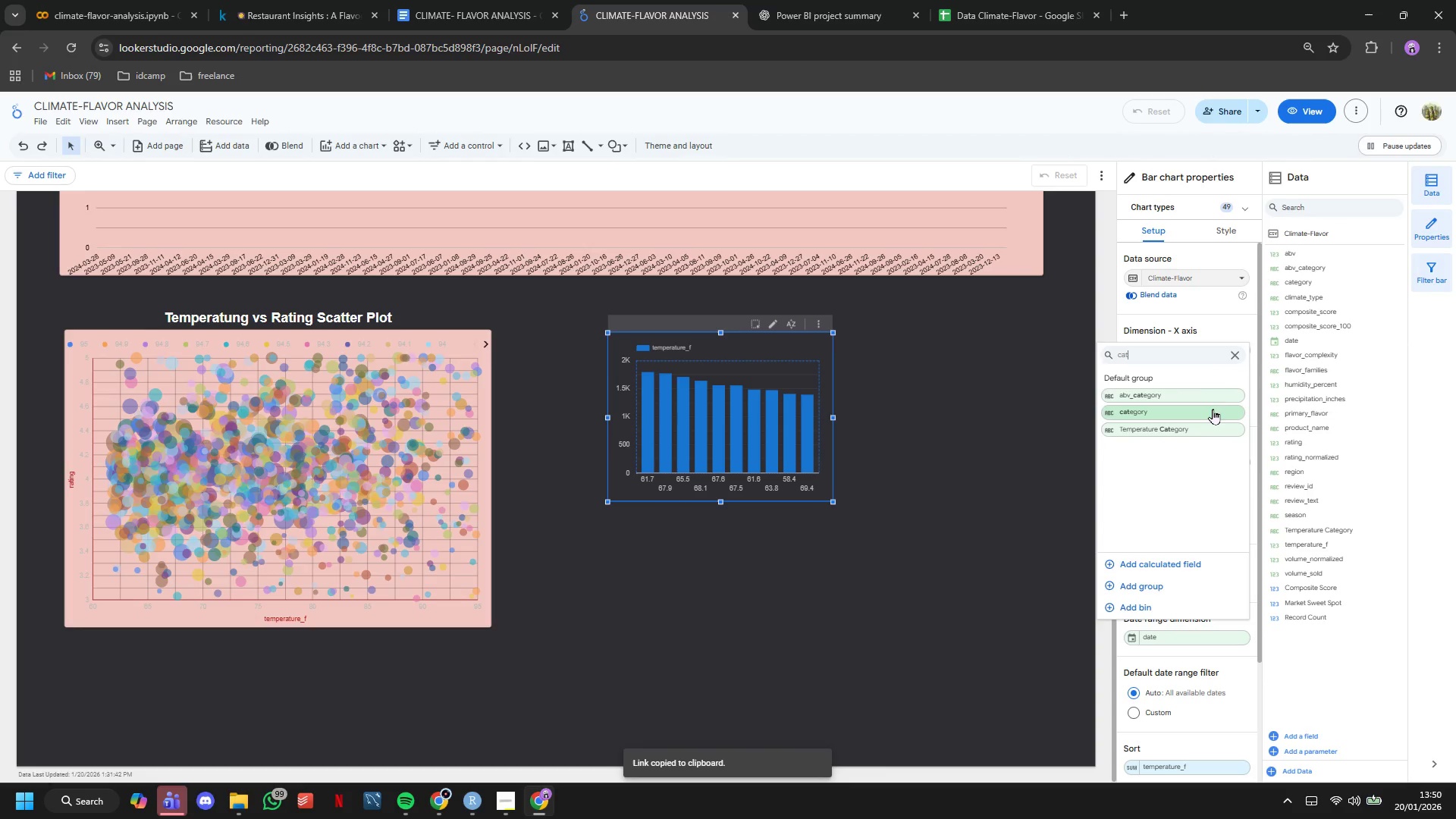 
left_click([1206, 412])
 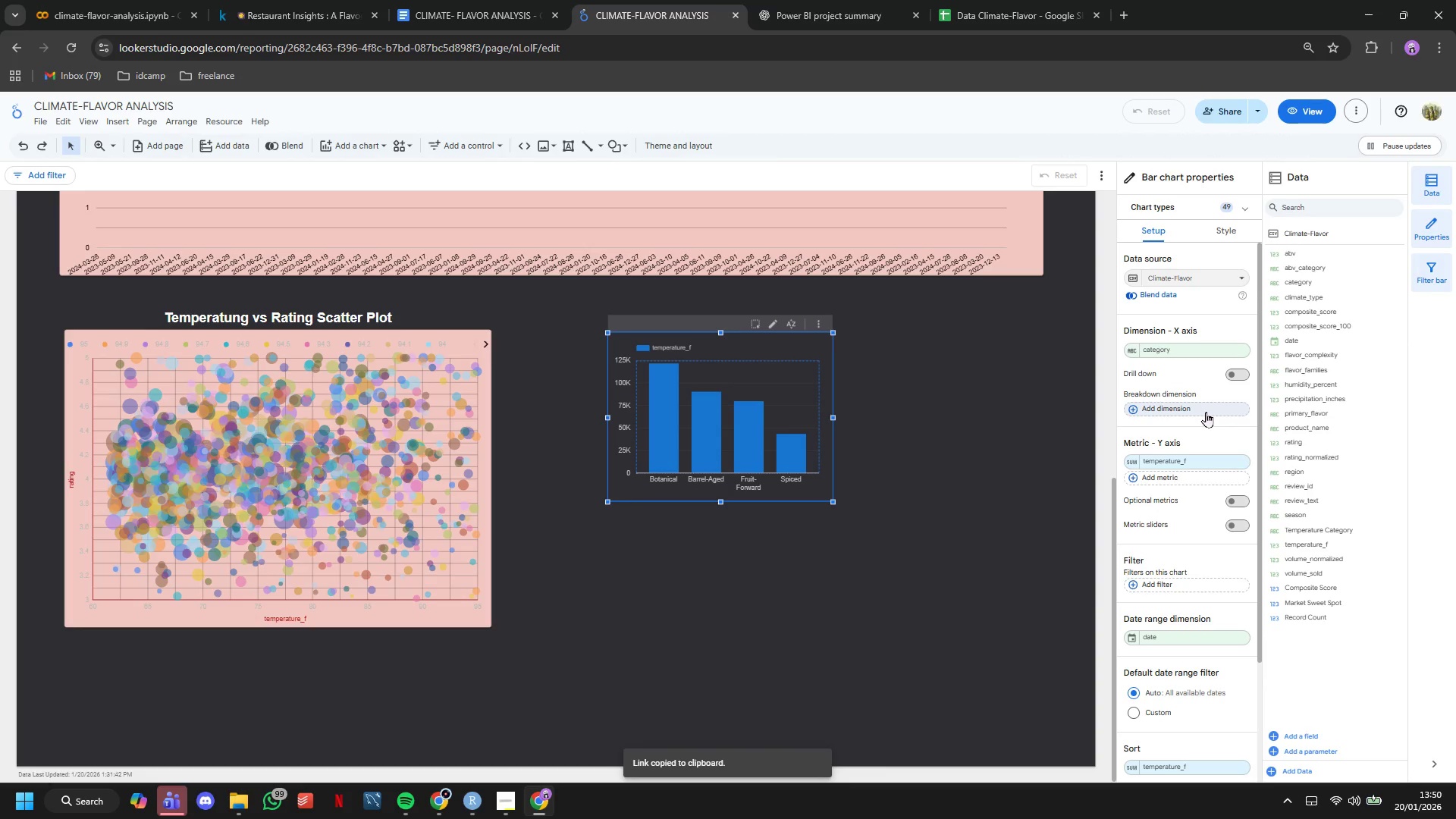 
left_click([1216, 463])
 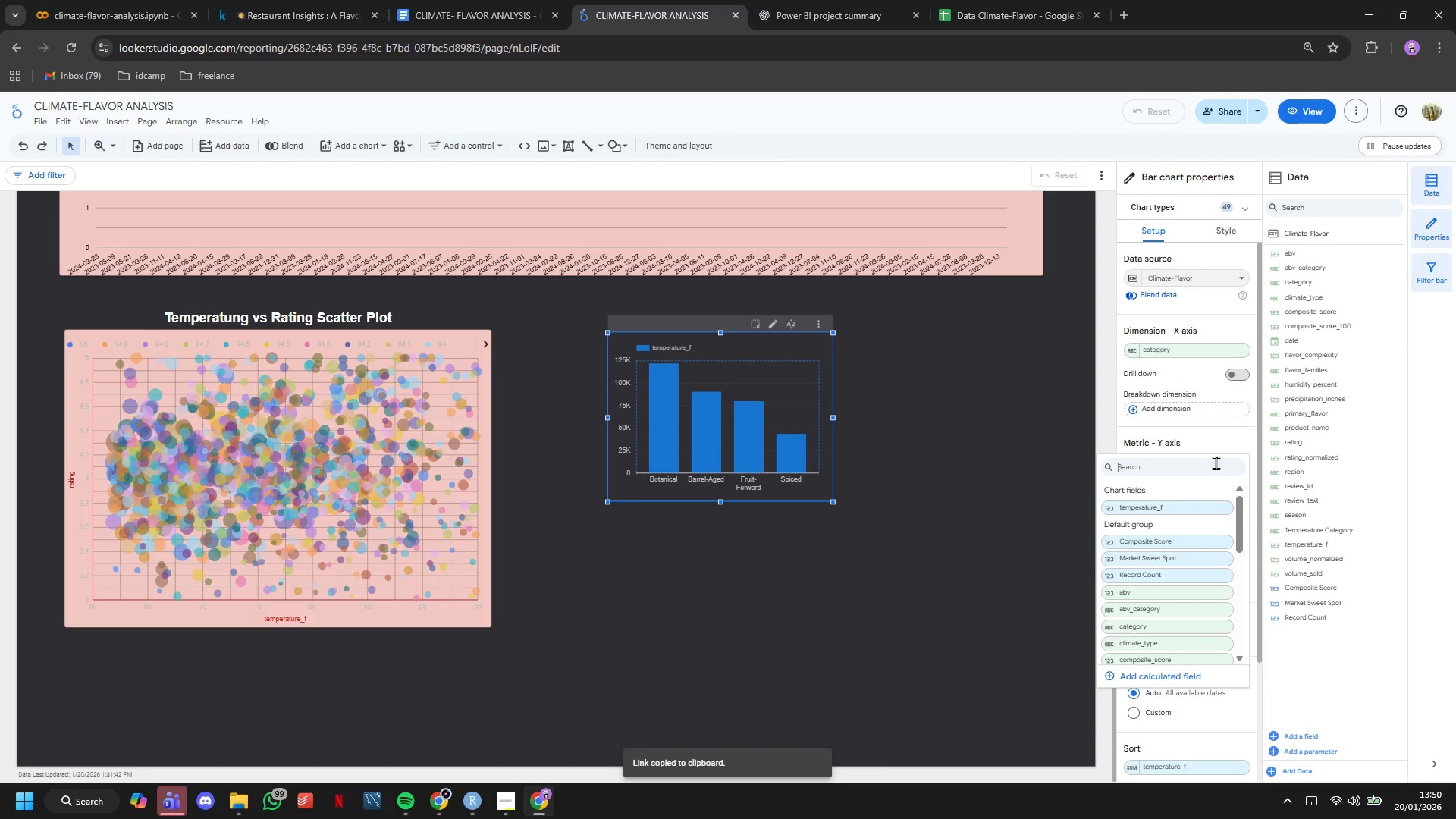 
type(mark)
 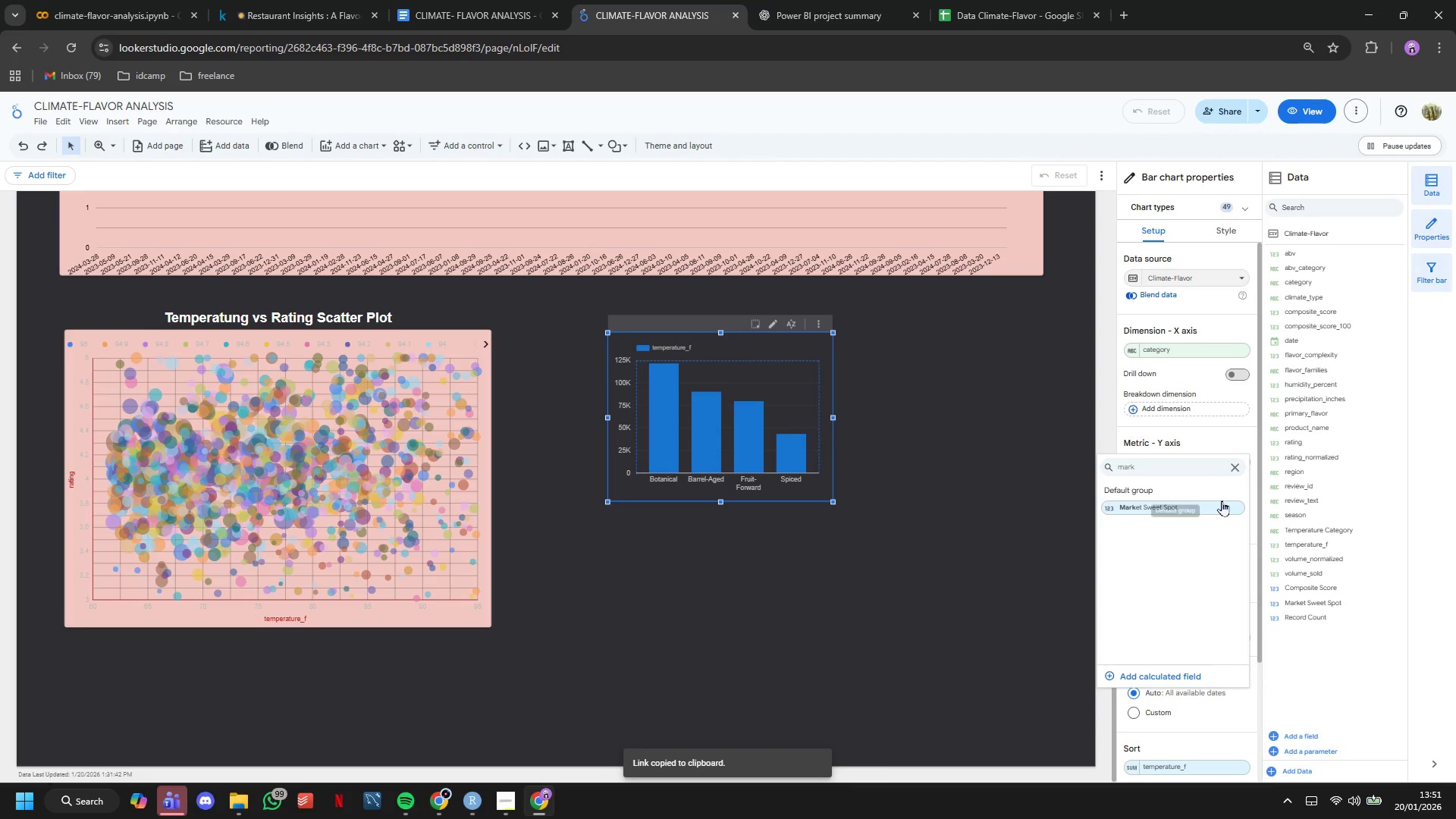 
left_click([1223, 505])
 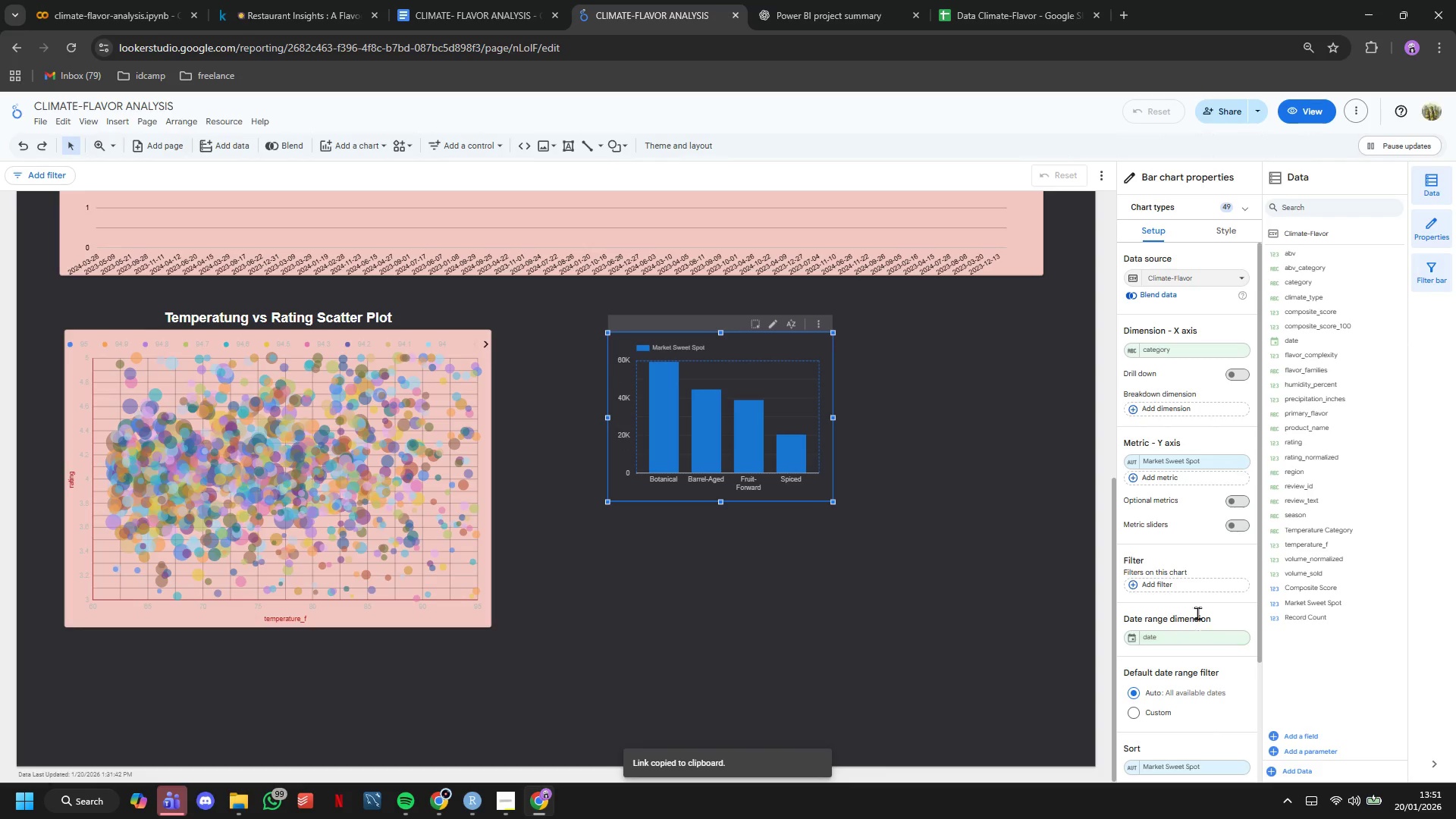 
scroll: coordinate [1203, 654], scroll_direction: down, amount: 2.0
 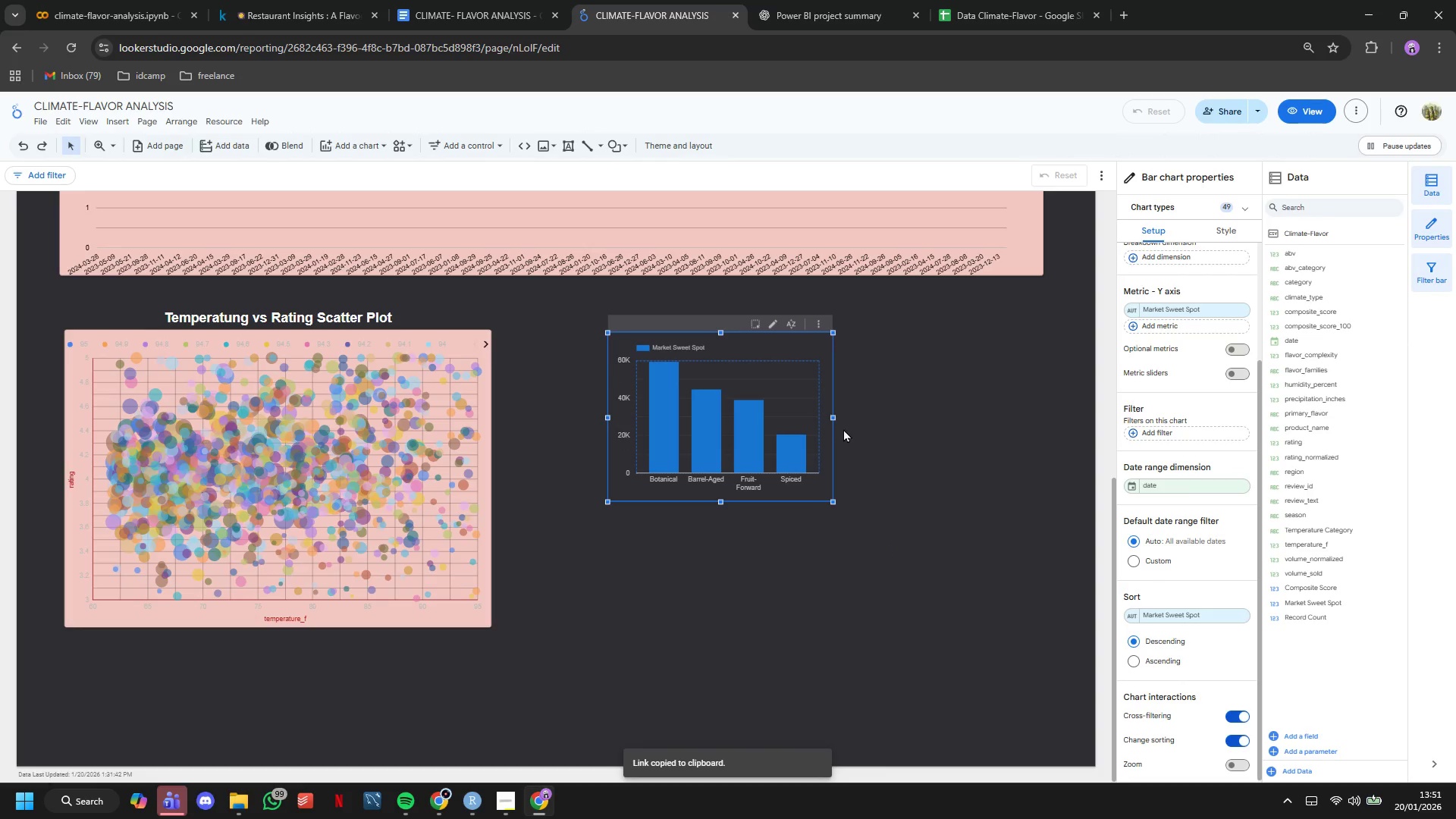 
left_click_drag(start_coordinate=[833, 417], to_coordinate=[1034, 440])
 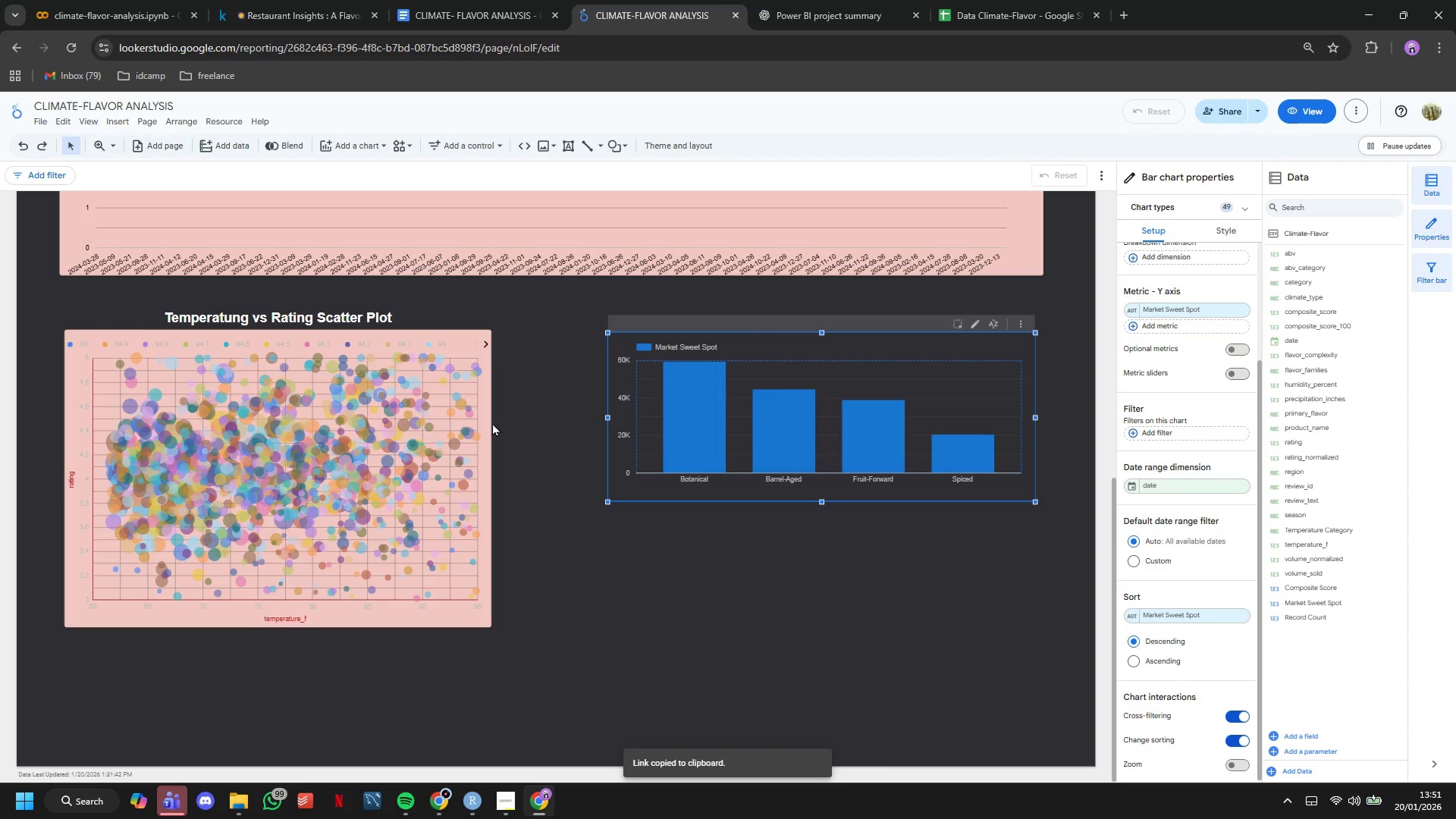 
left_click([491, 420])
 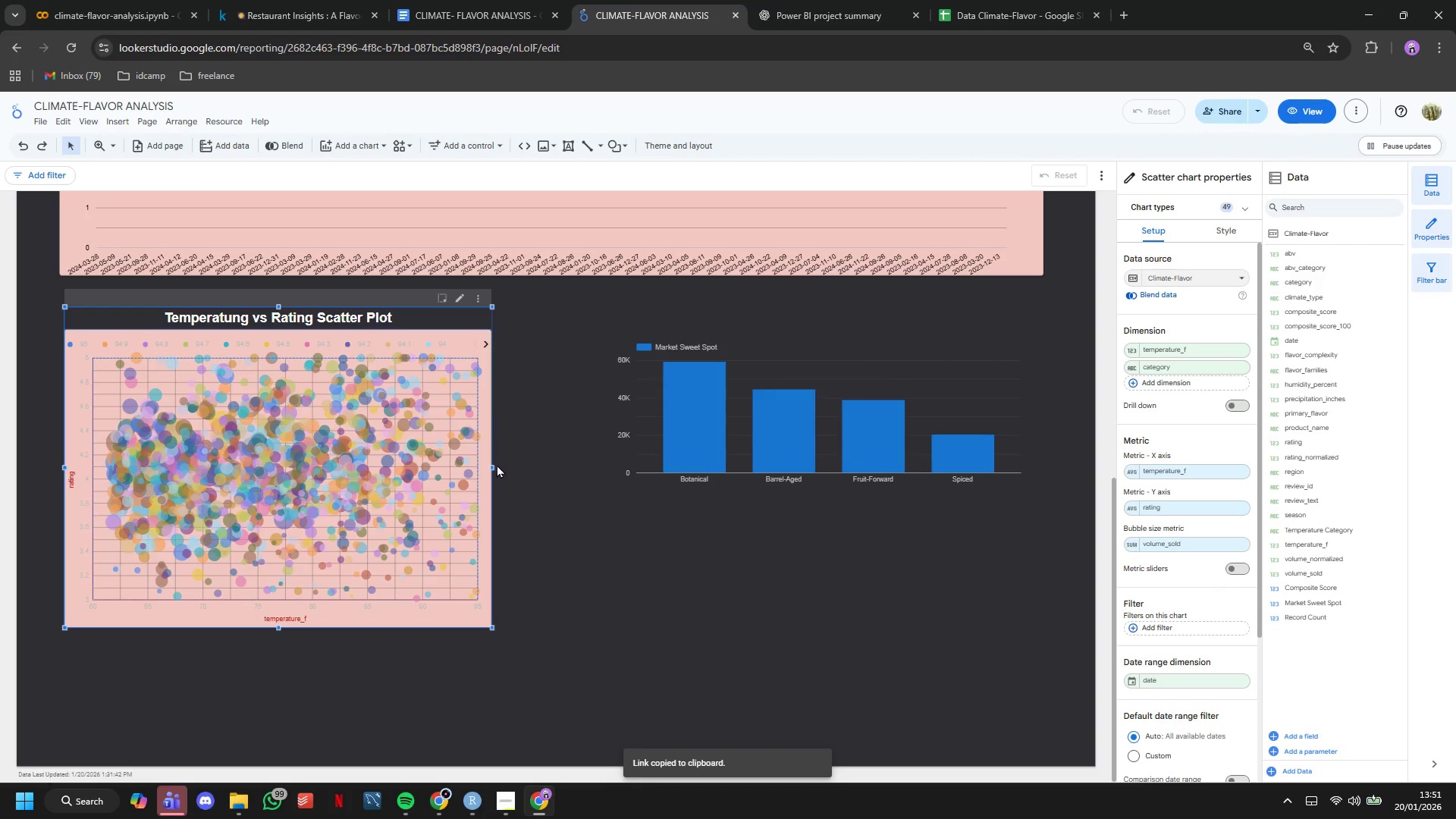 
left_click_drag(start_coordinate=[493, 466], to_coordinate=[518, 467])
 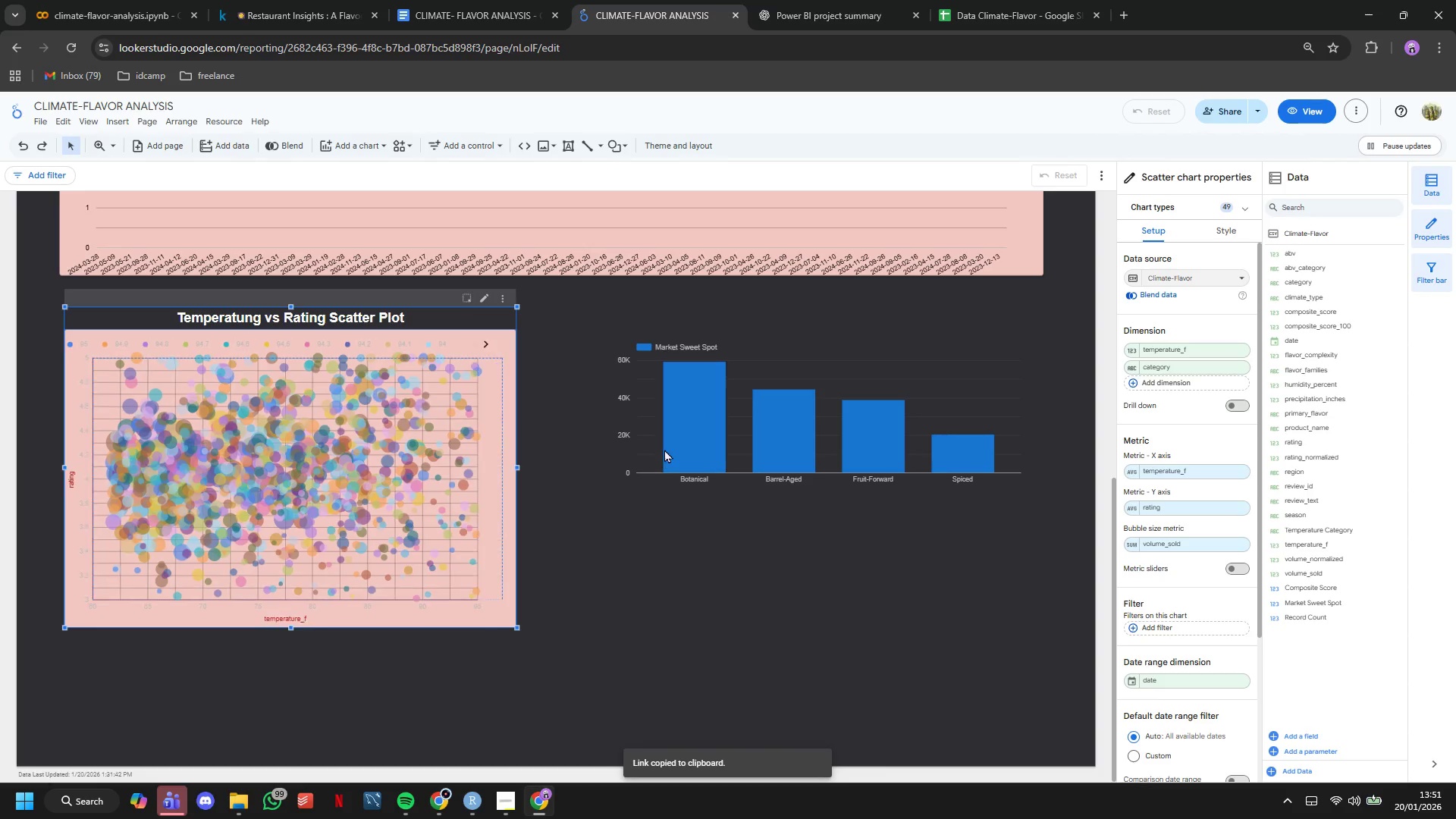 
left_click([664, 449])
 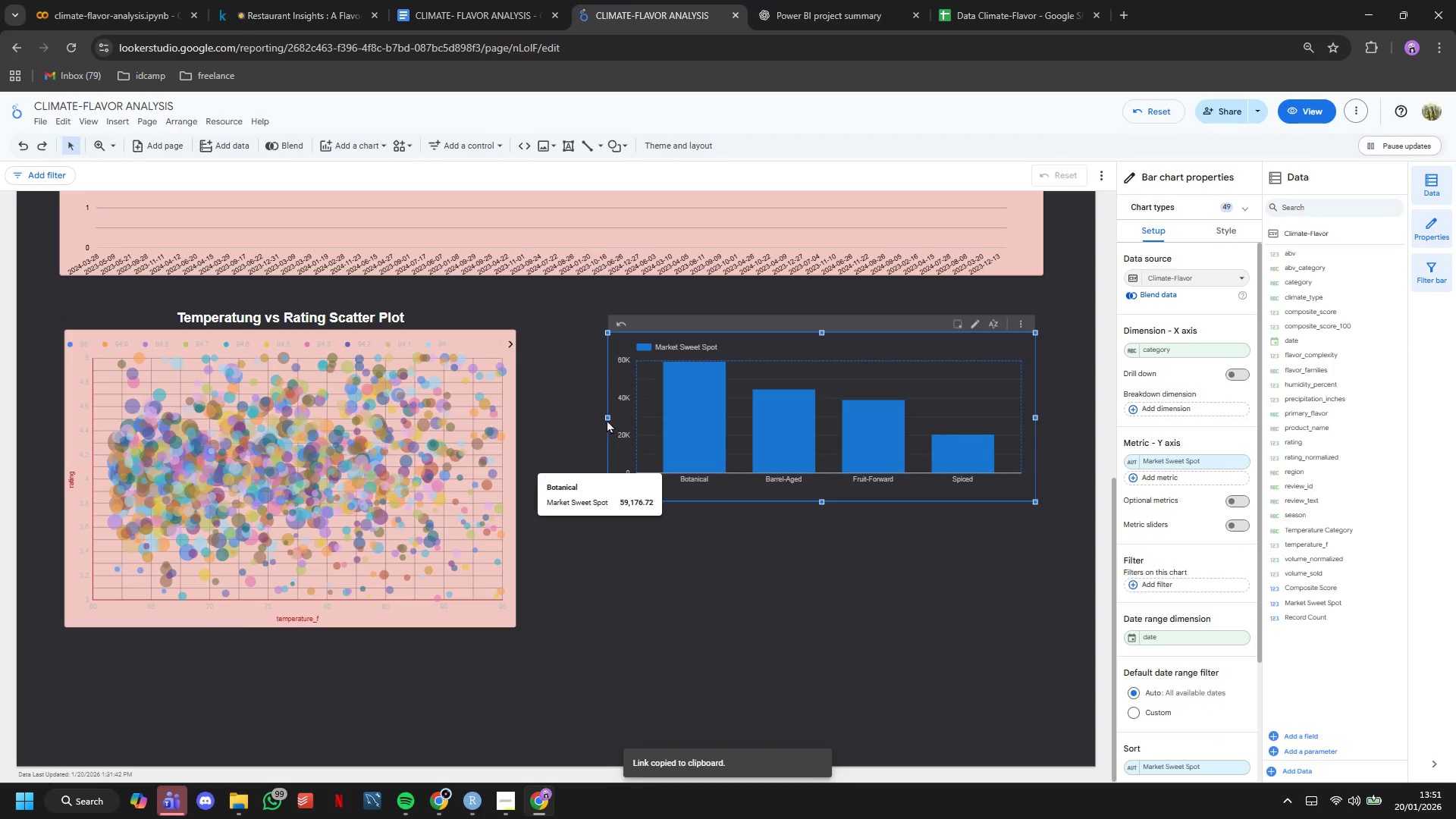 
left_click_drag(start_coordinate=[609, 418], to_coordinate=[530, 409])
 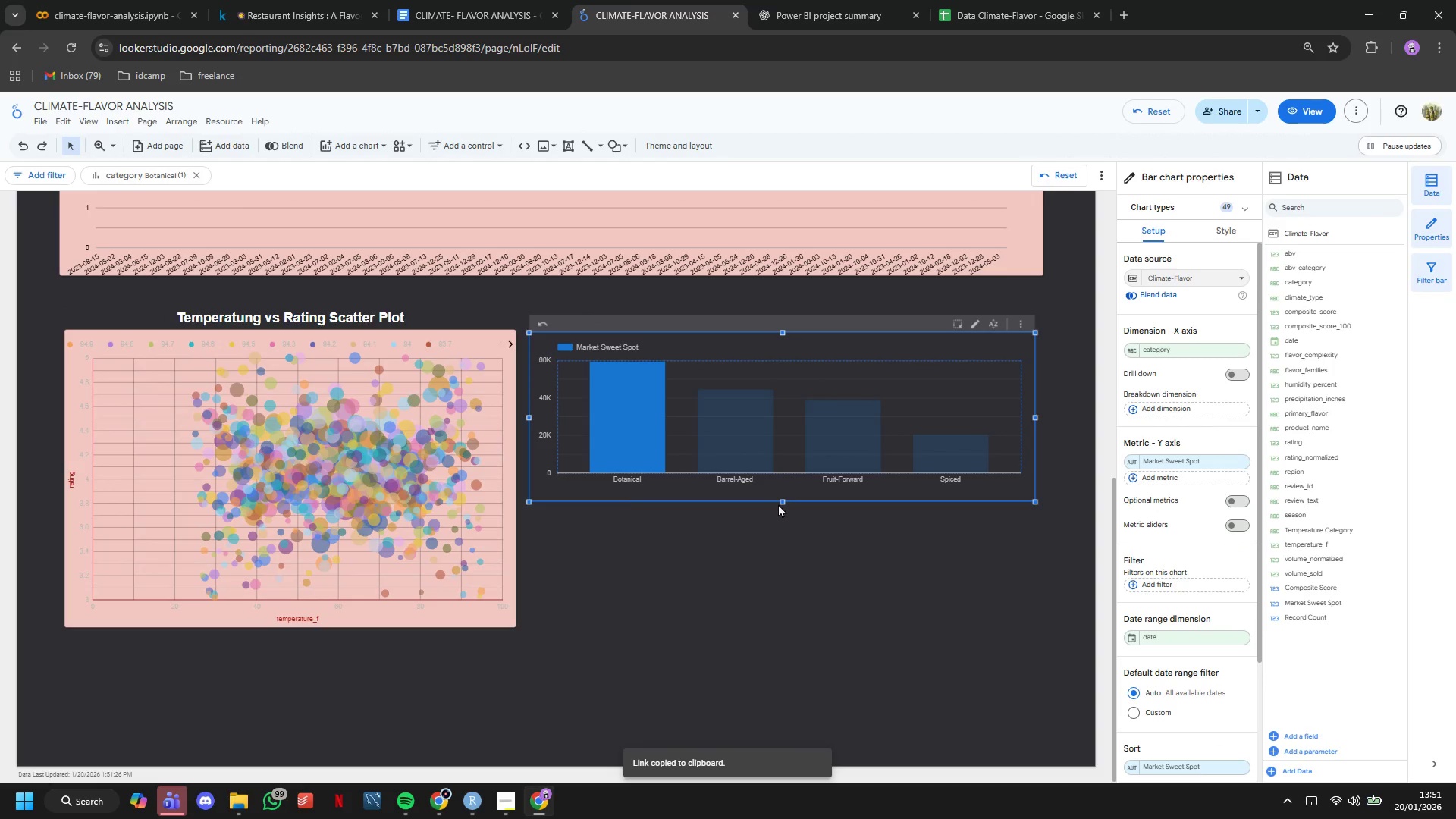 
left_click([784, 497])
 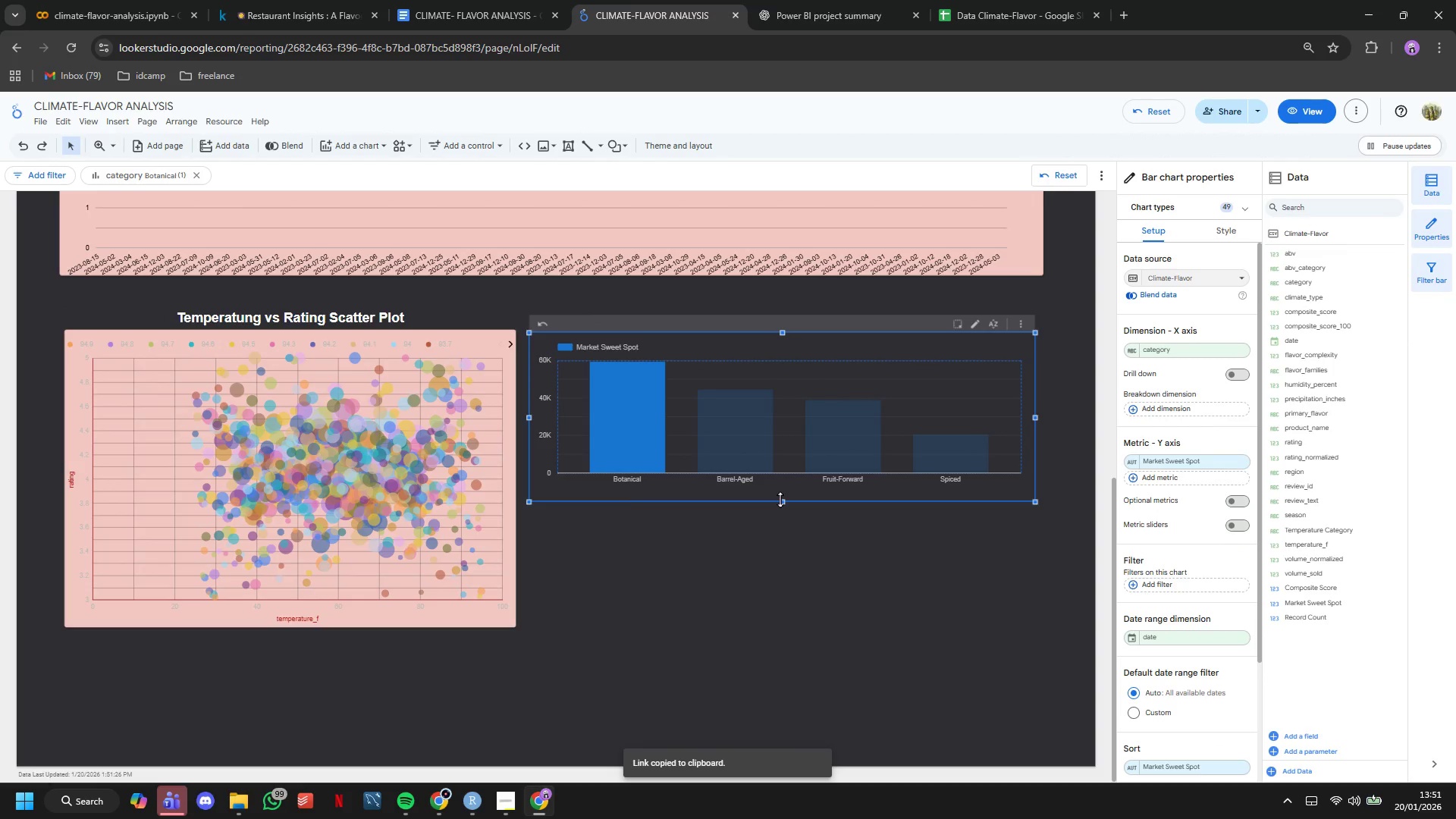 
left_click_drag(start_coordinate=[780, 499], to_coordinate=[783, 649])
 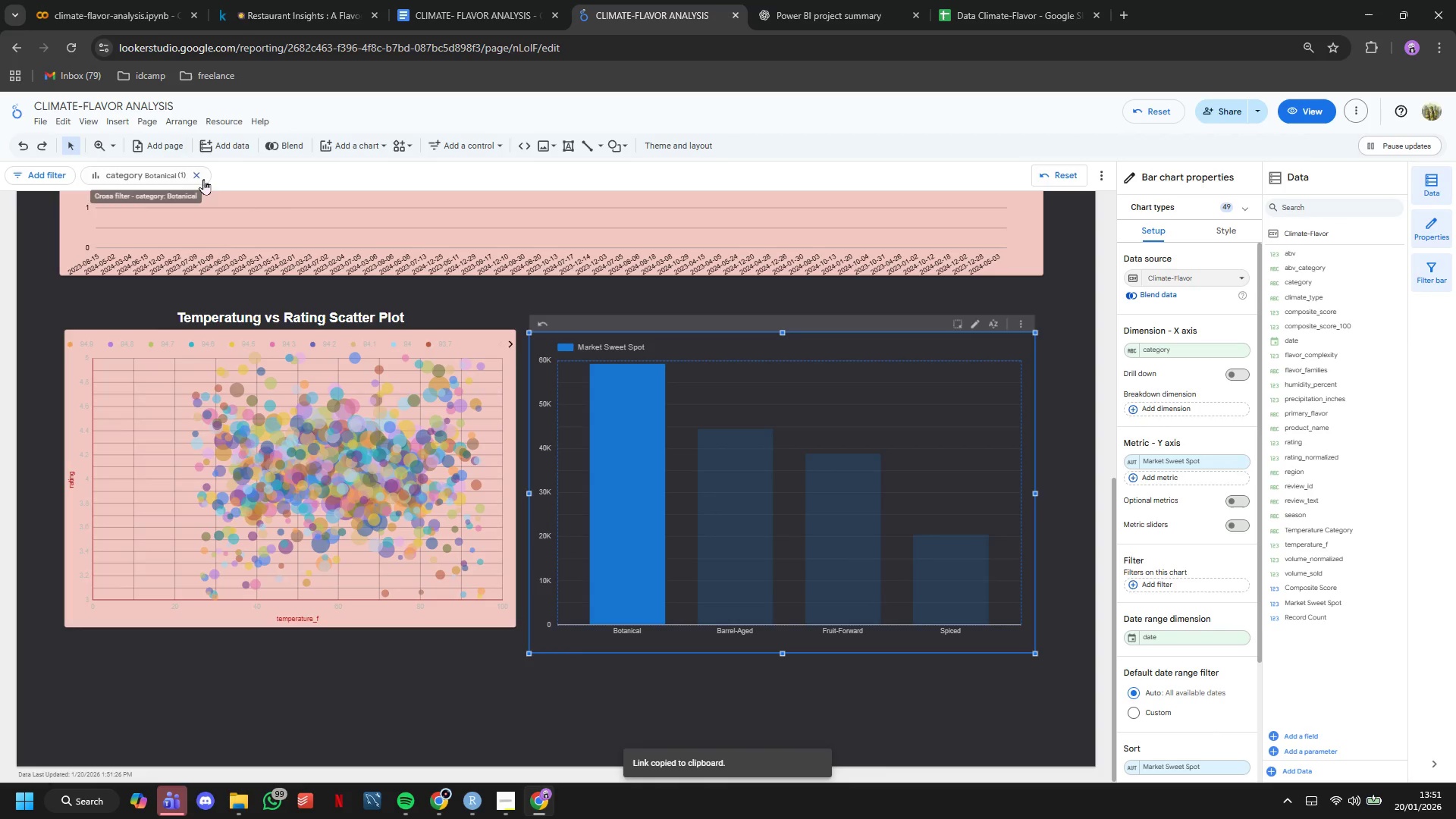 
left_click([199, 169])
 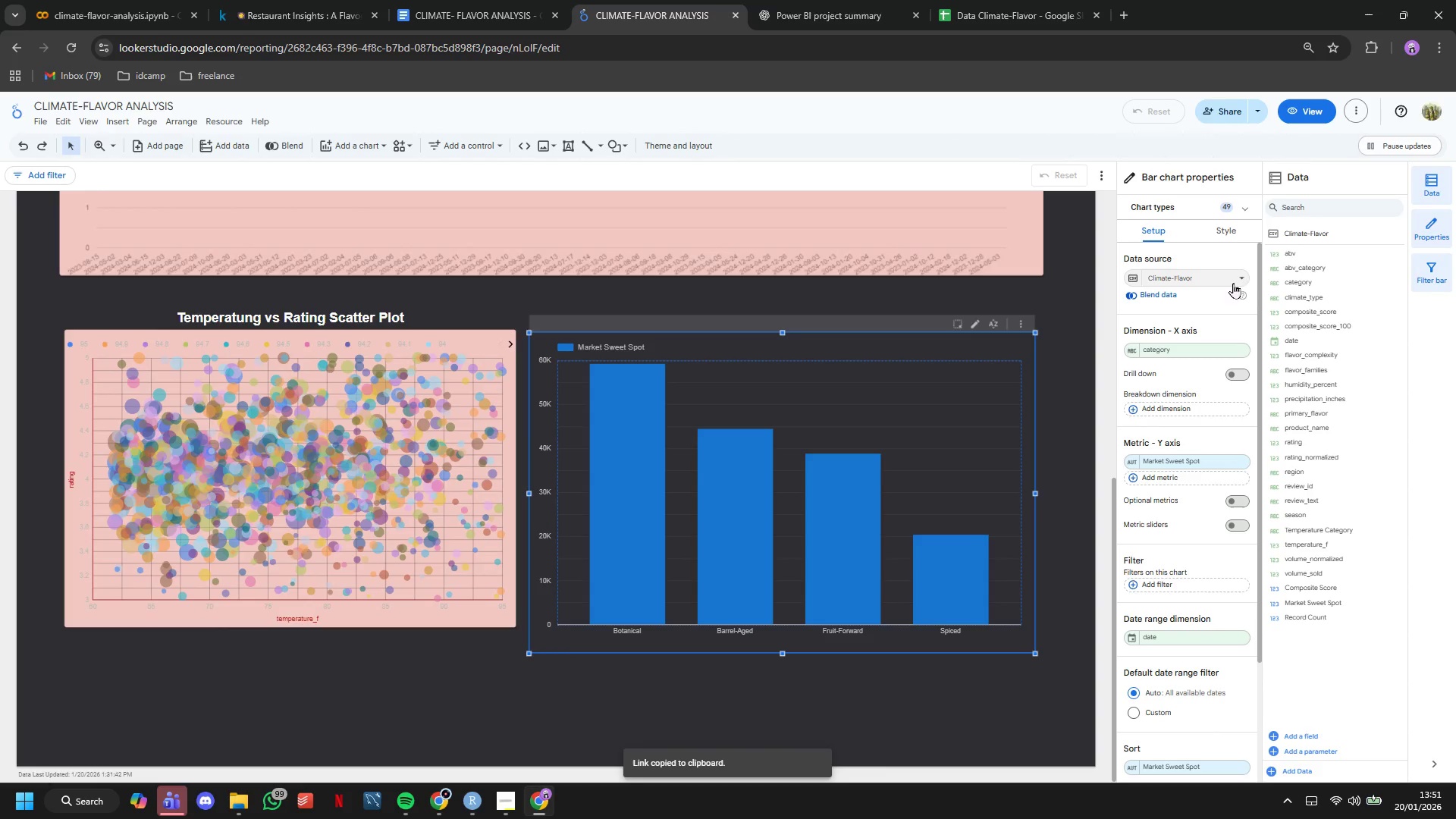 
left_click([1236, 238])
 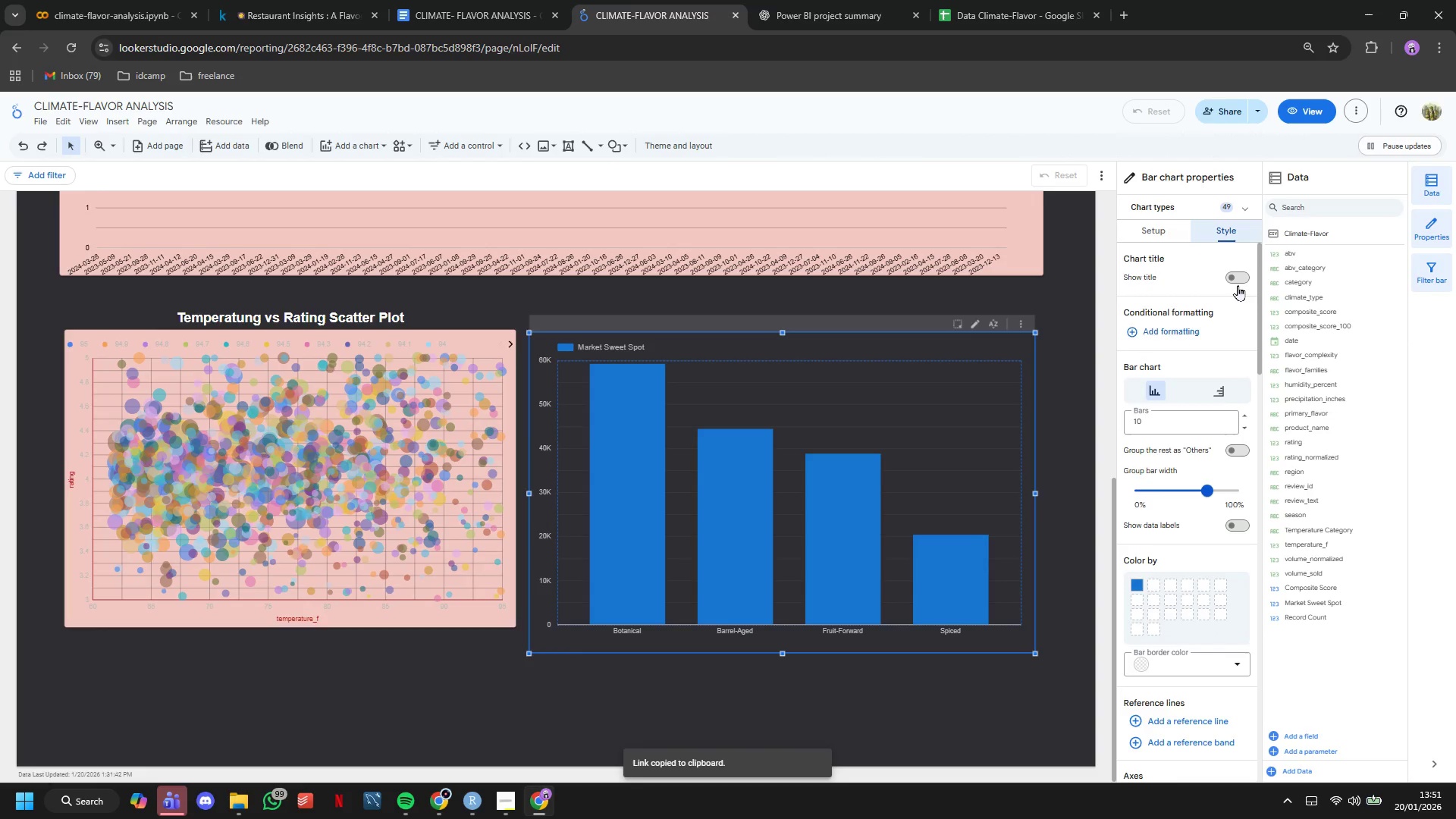 
left_click([1238, 284])
 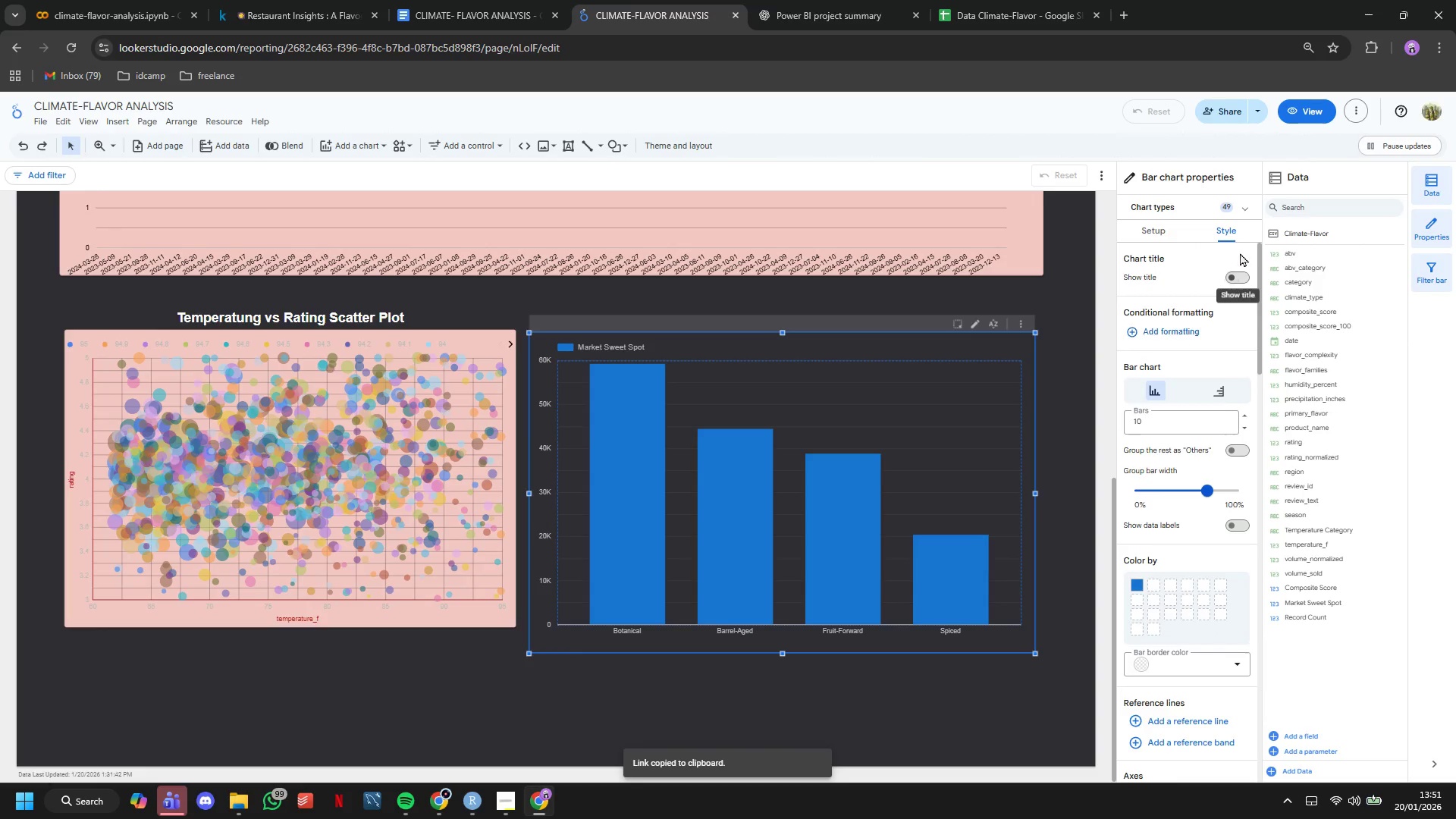 
left_click([1241, 282])
 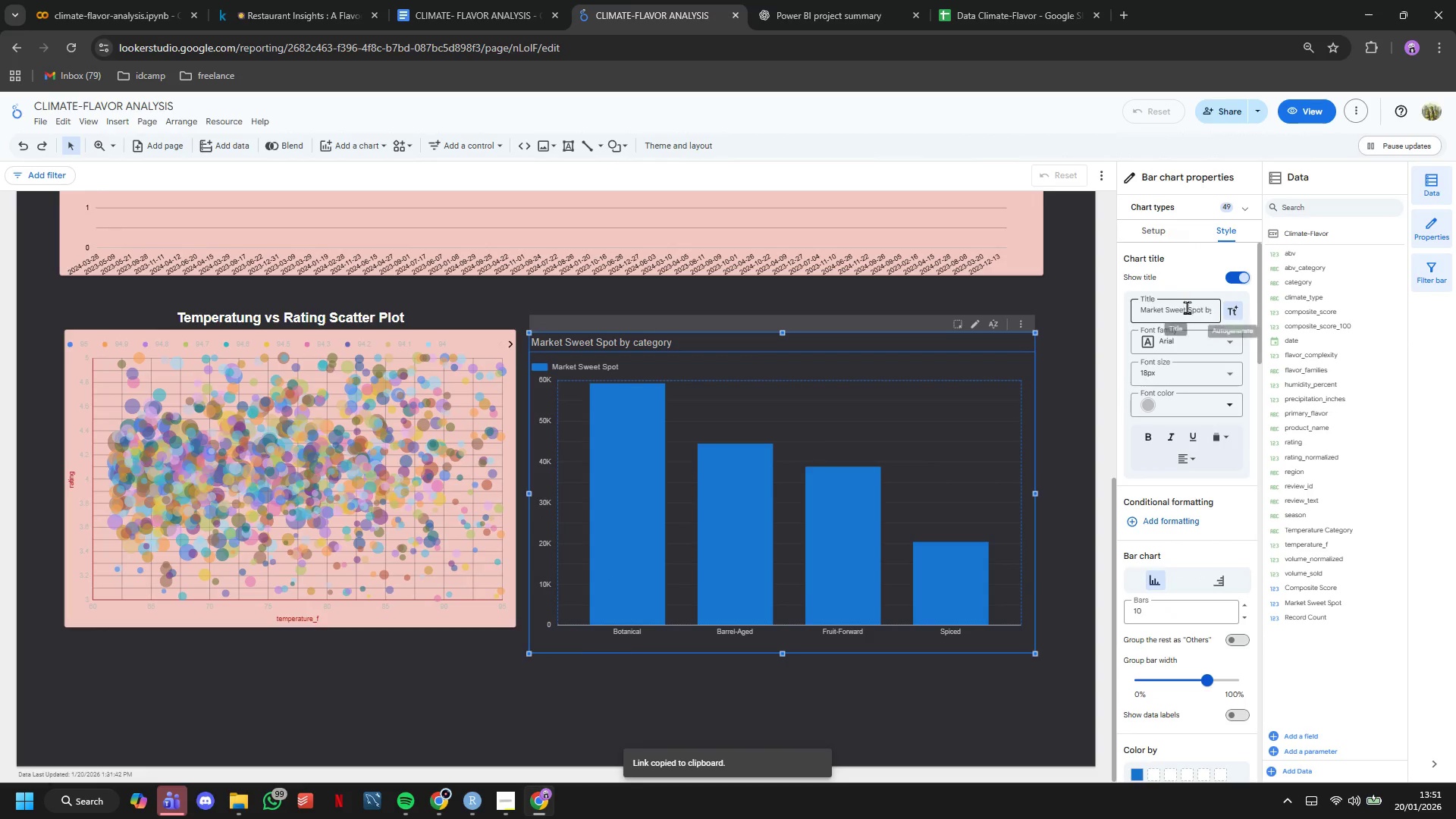 
double_click([1197, 310])
 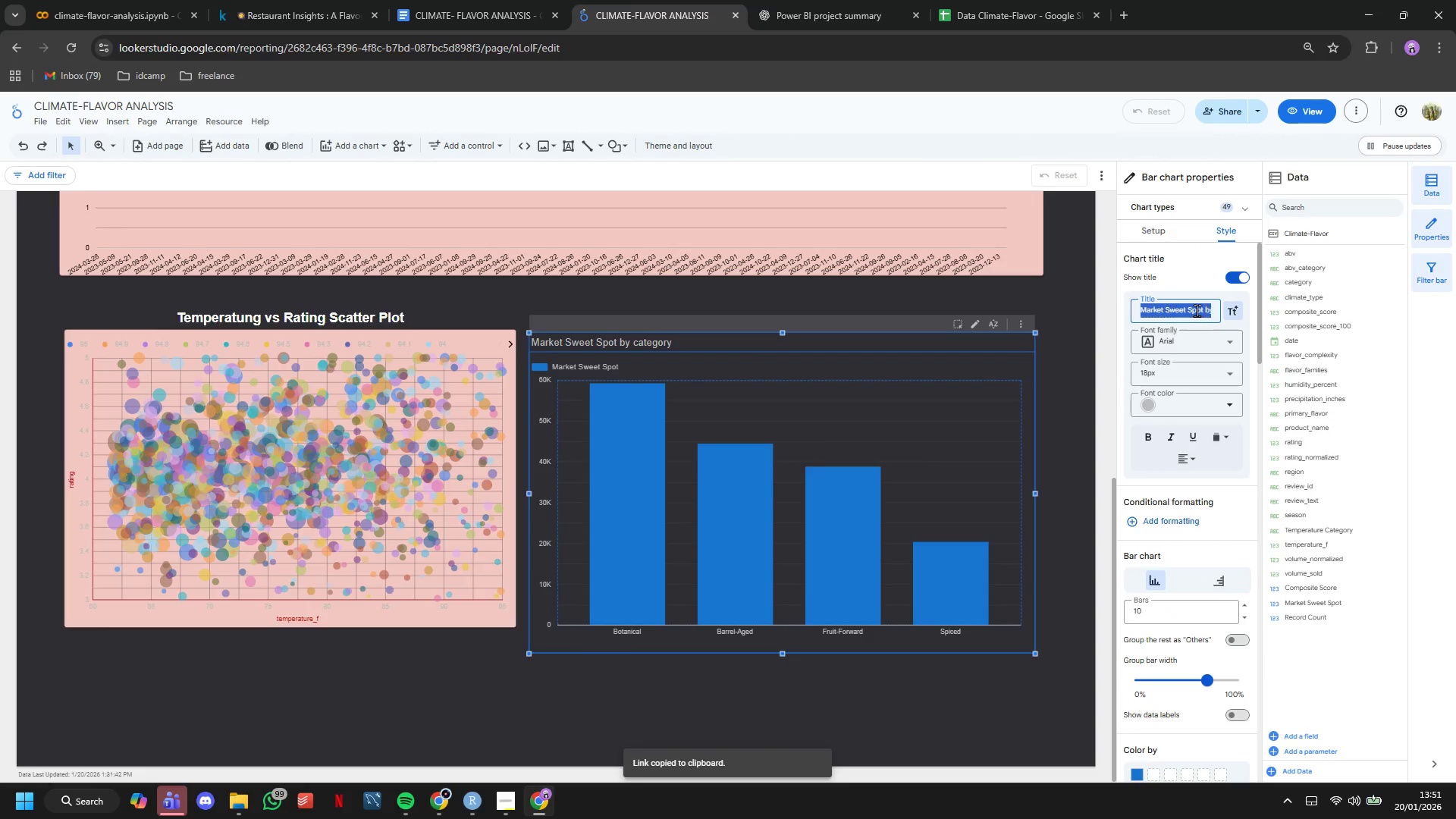 
triple_click([1197, 310])
 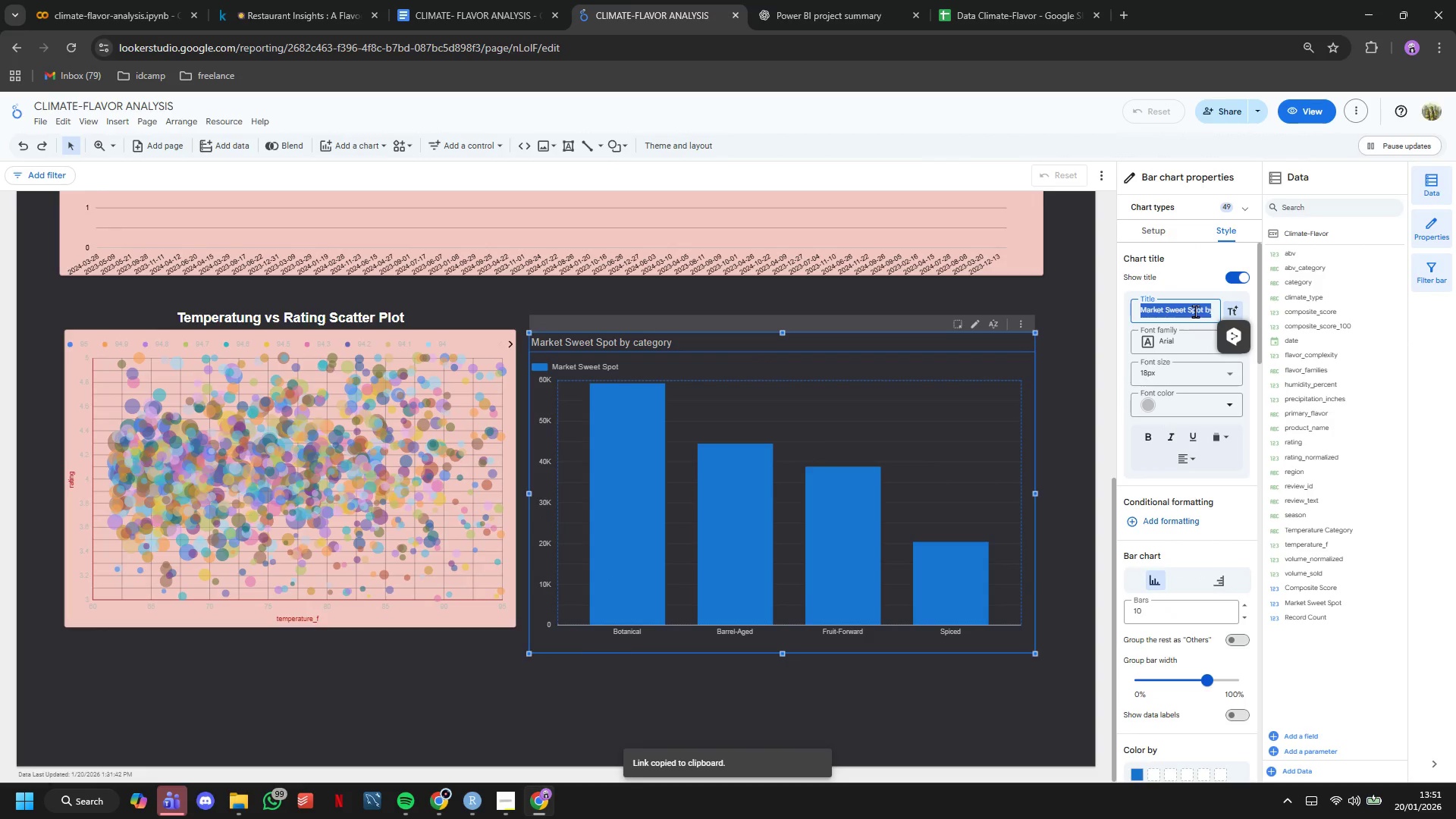 
wait(8.33)
 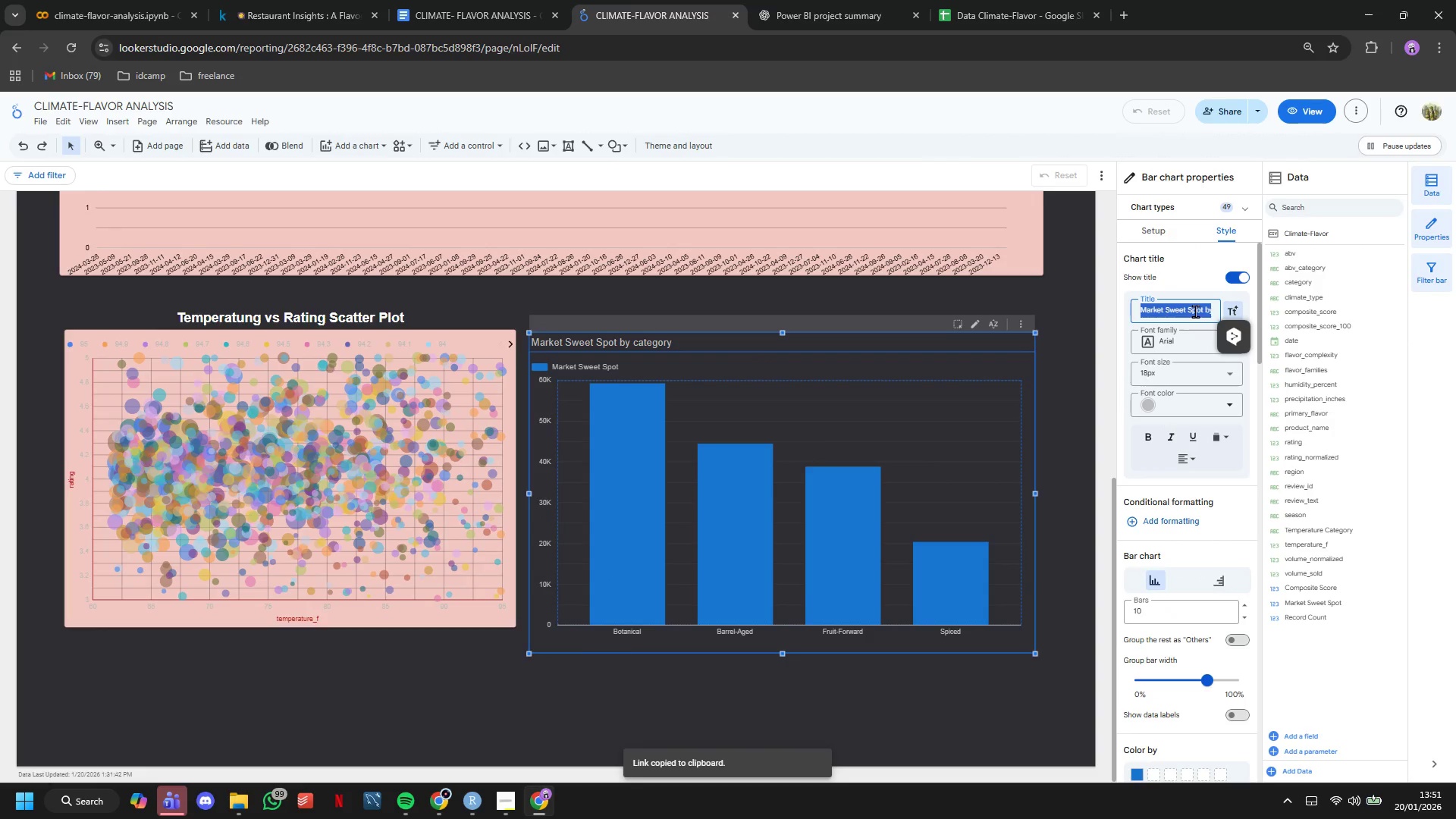 
left_click([1190, 402])
 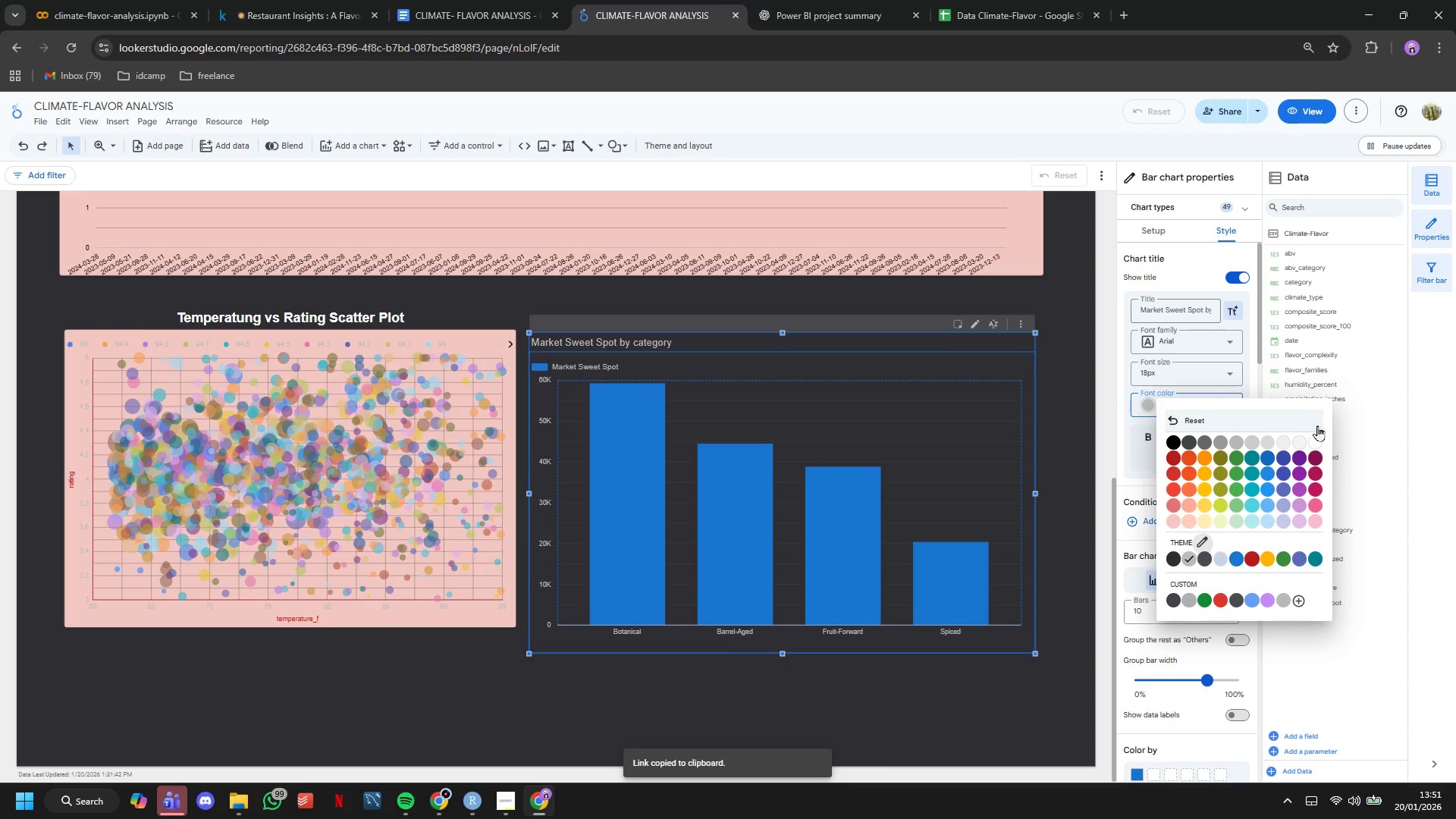 
left_click([1314, 441])
 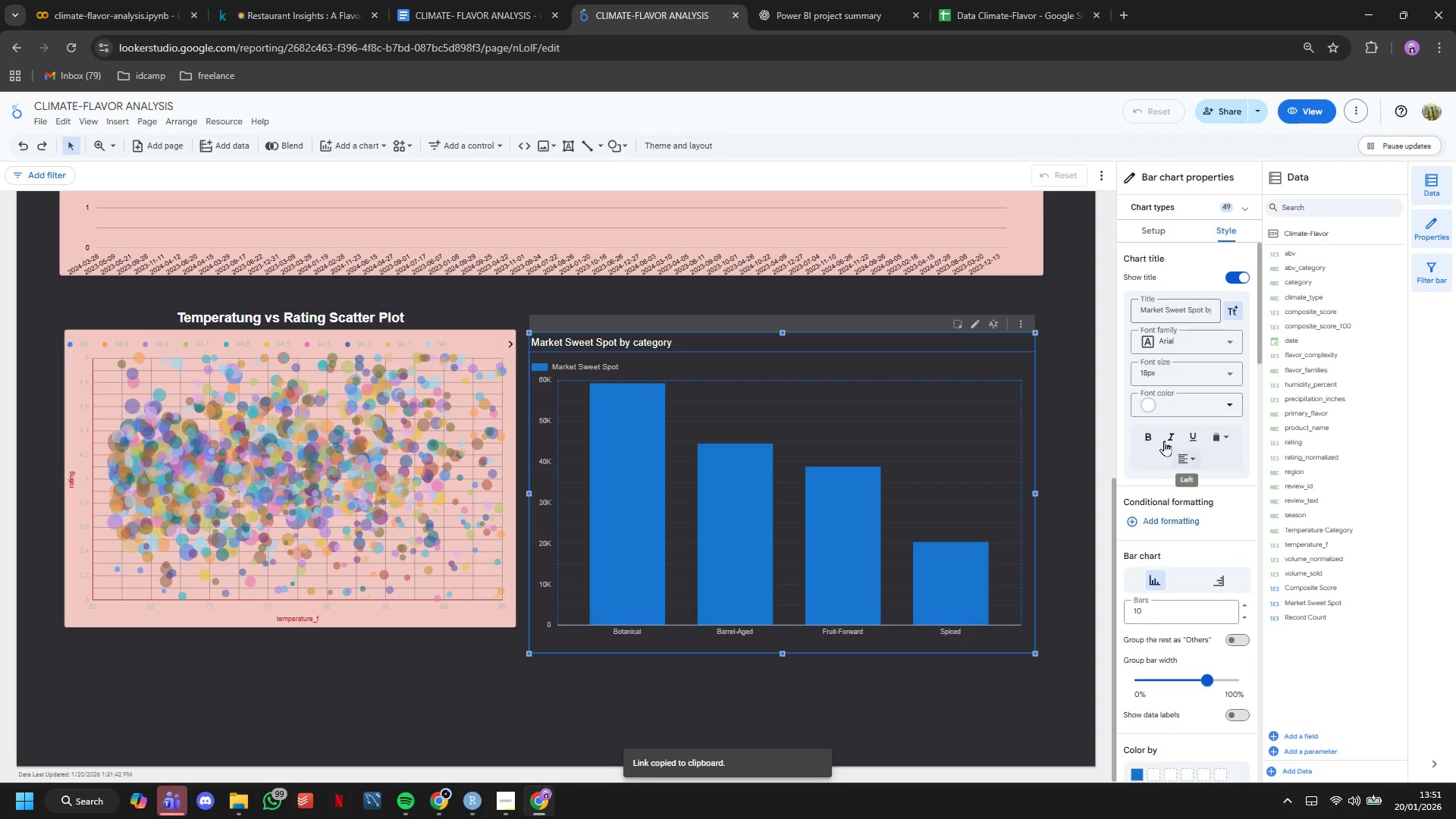 
left_click([1156, 440])
 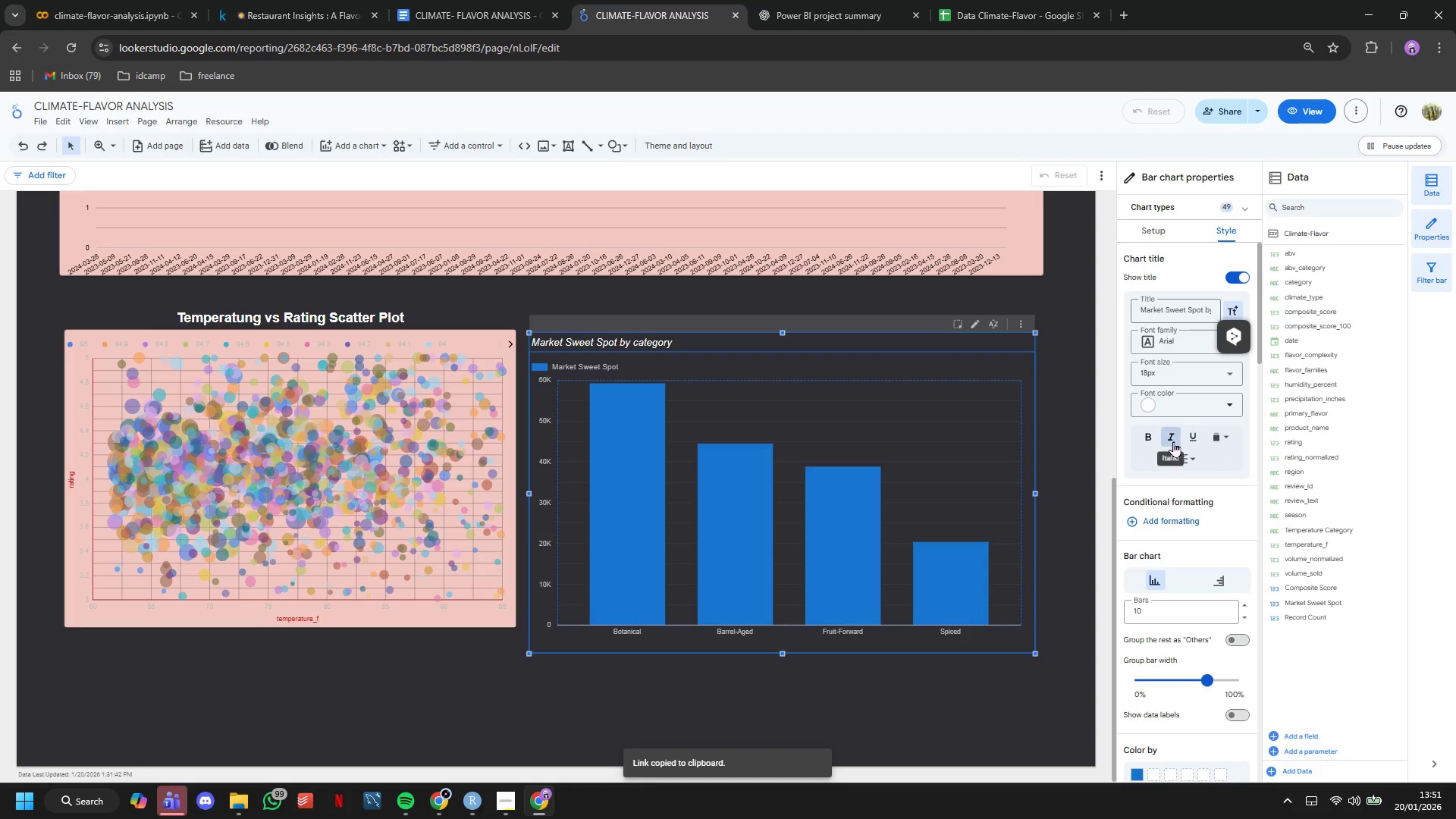 
double_click([1153, 438])
 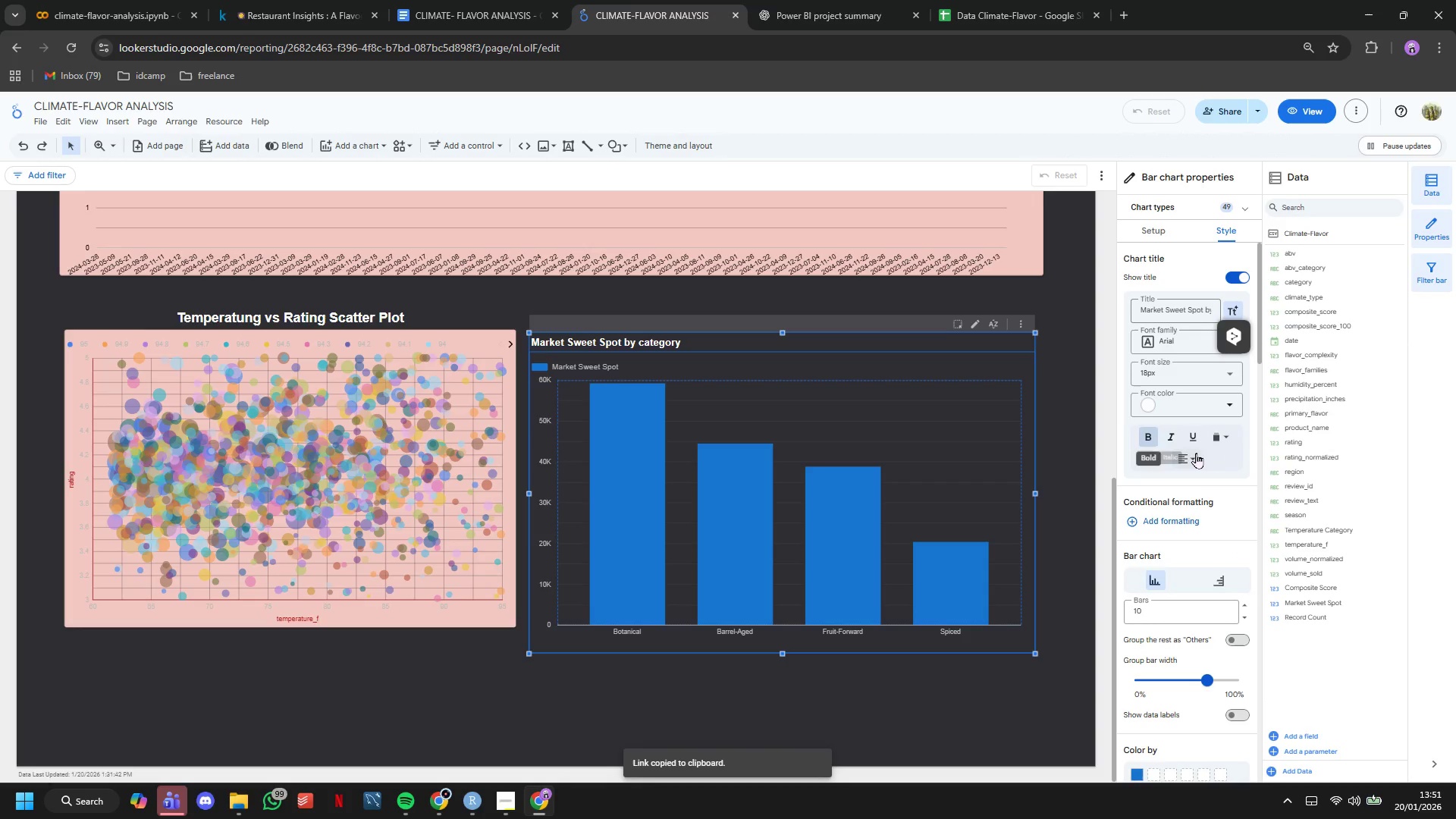 
triple_click([1196, 453])
 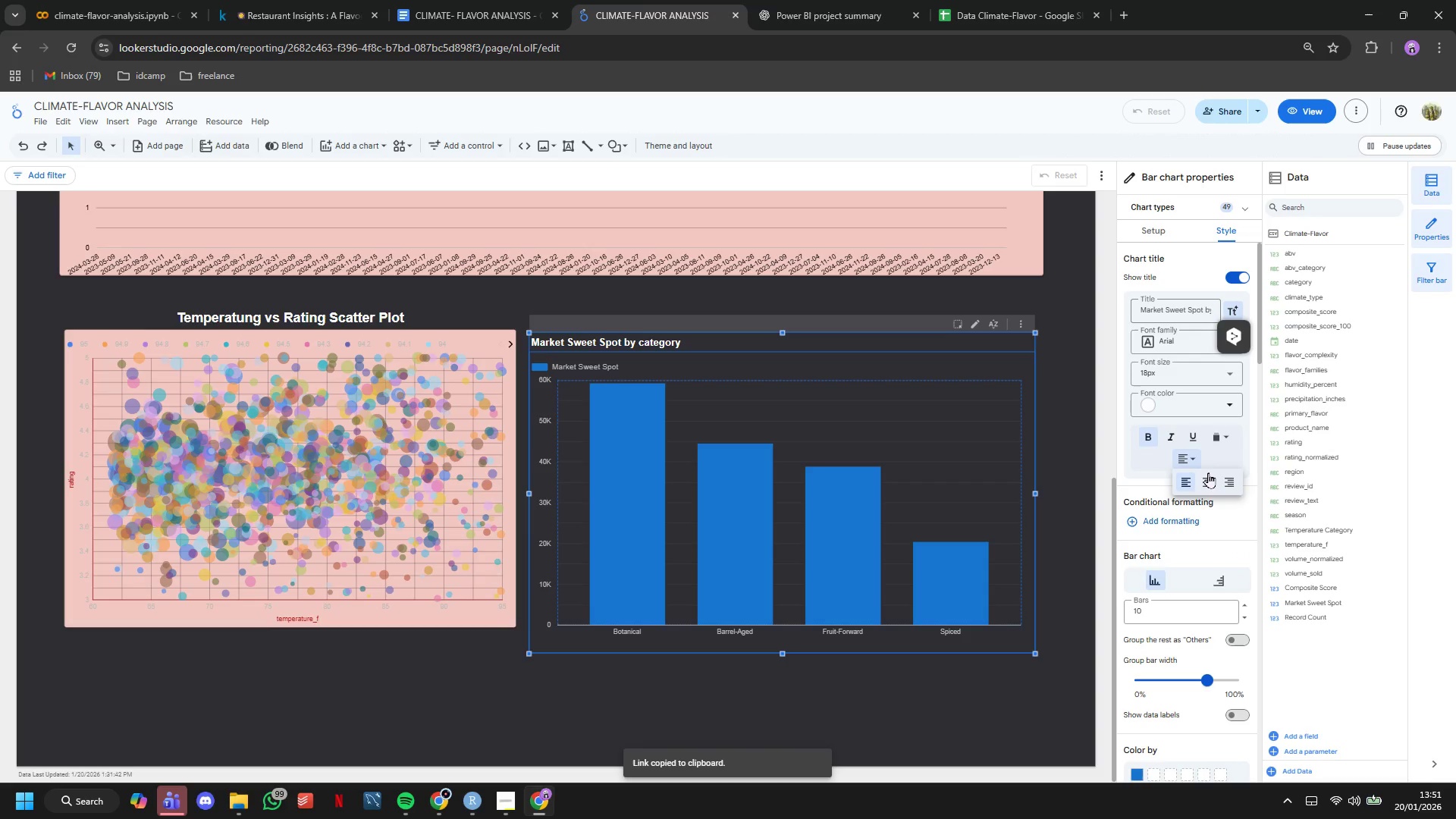 
left_click([1209, 475])
 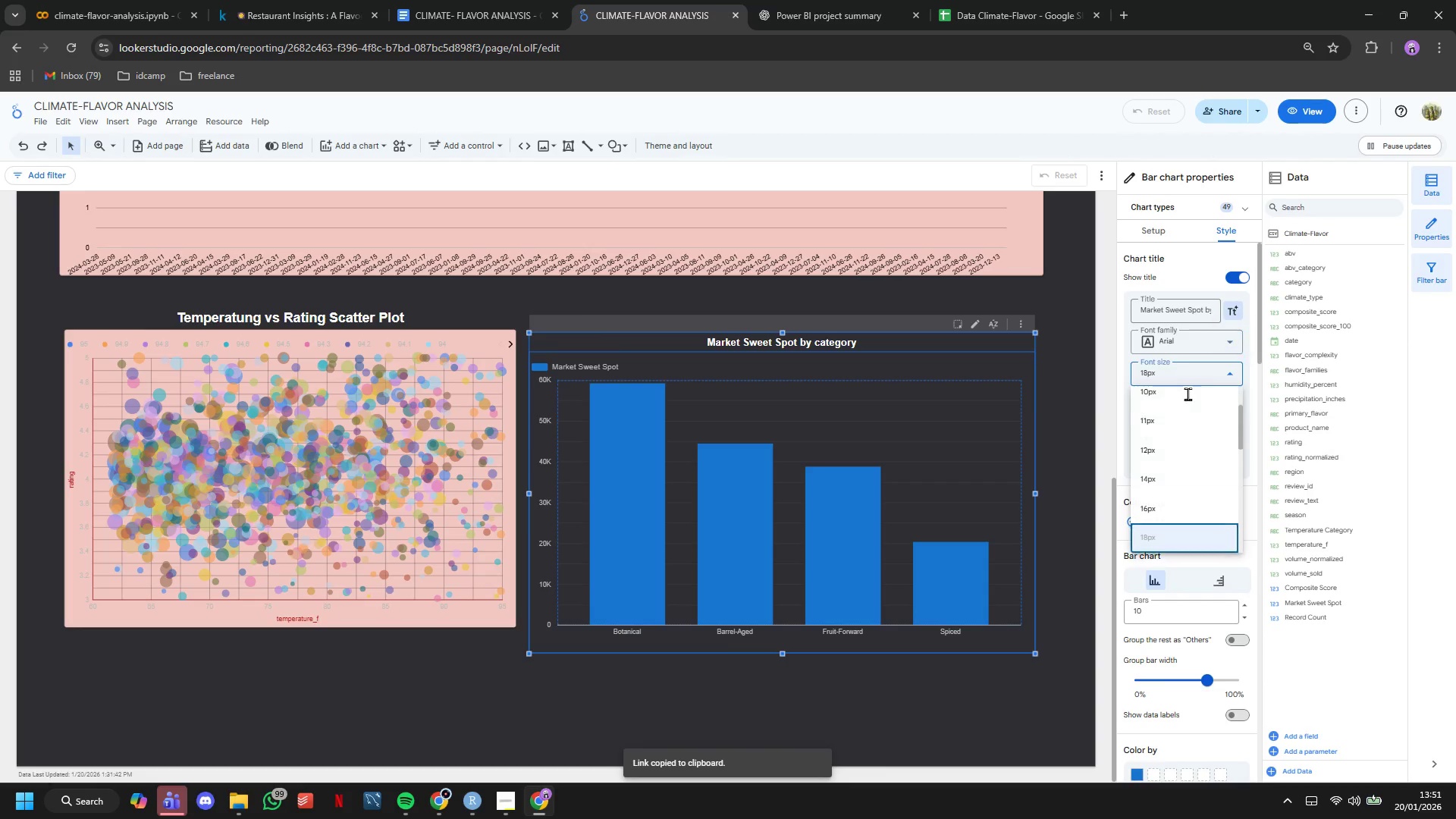 
scroll: coordinate [1196, 421], scroll_direction: down, amount: 2.0
 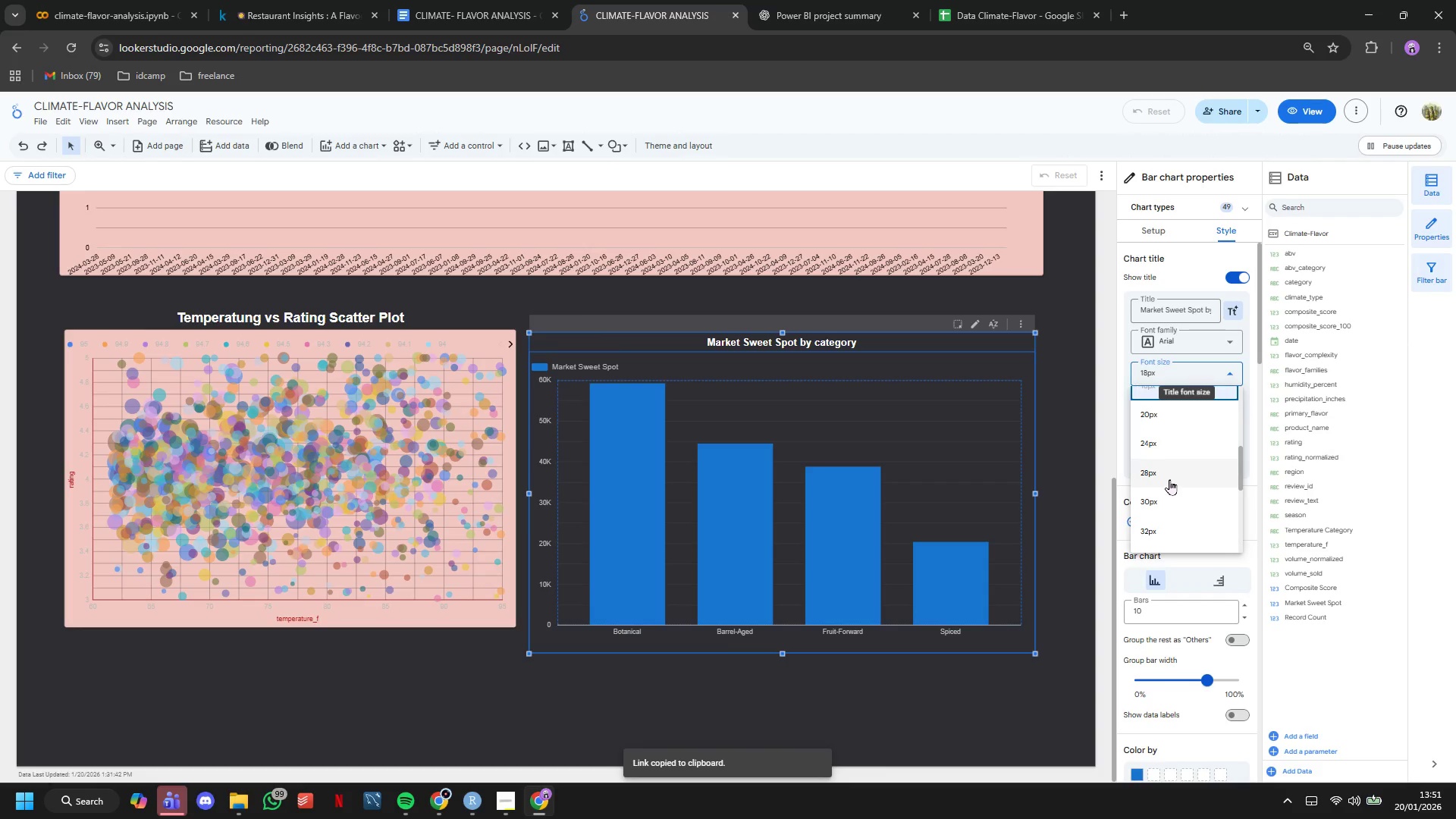 
left_click([1169, 479])
 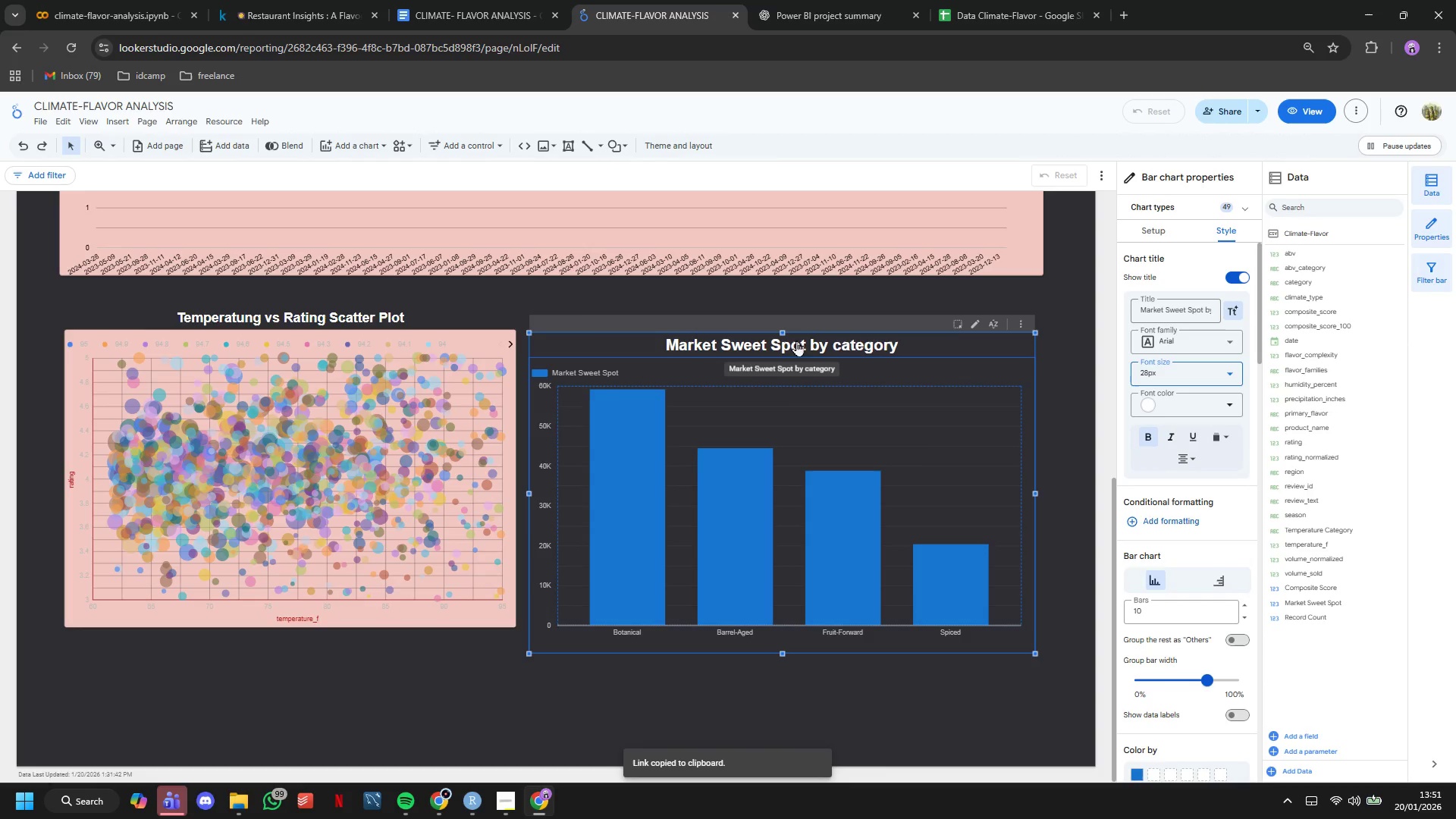 
left_click_drag(start_coordinate=[848, 341], to_coordinate=[848, 315])
 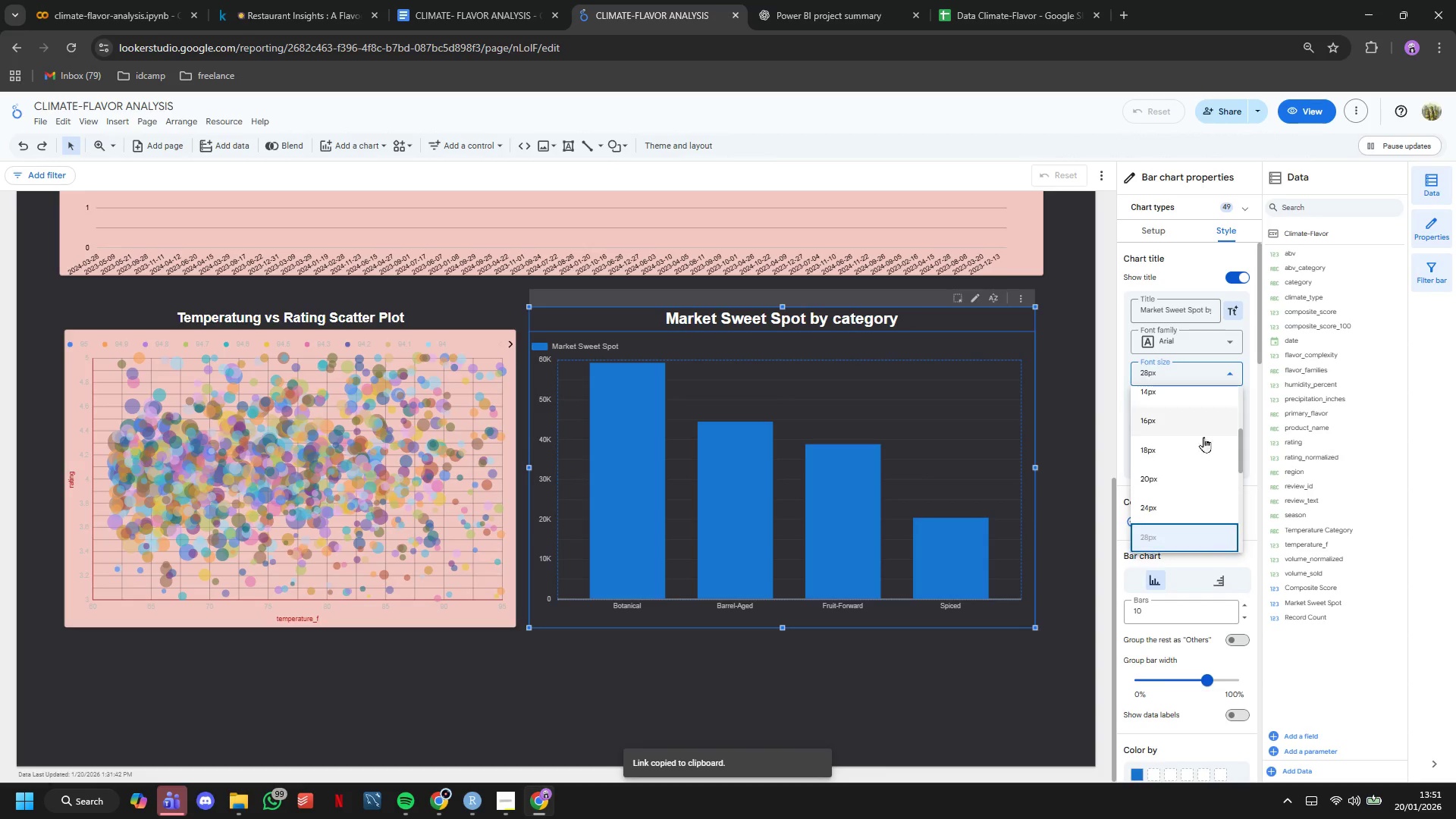 
left_click([1175, 512])
 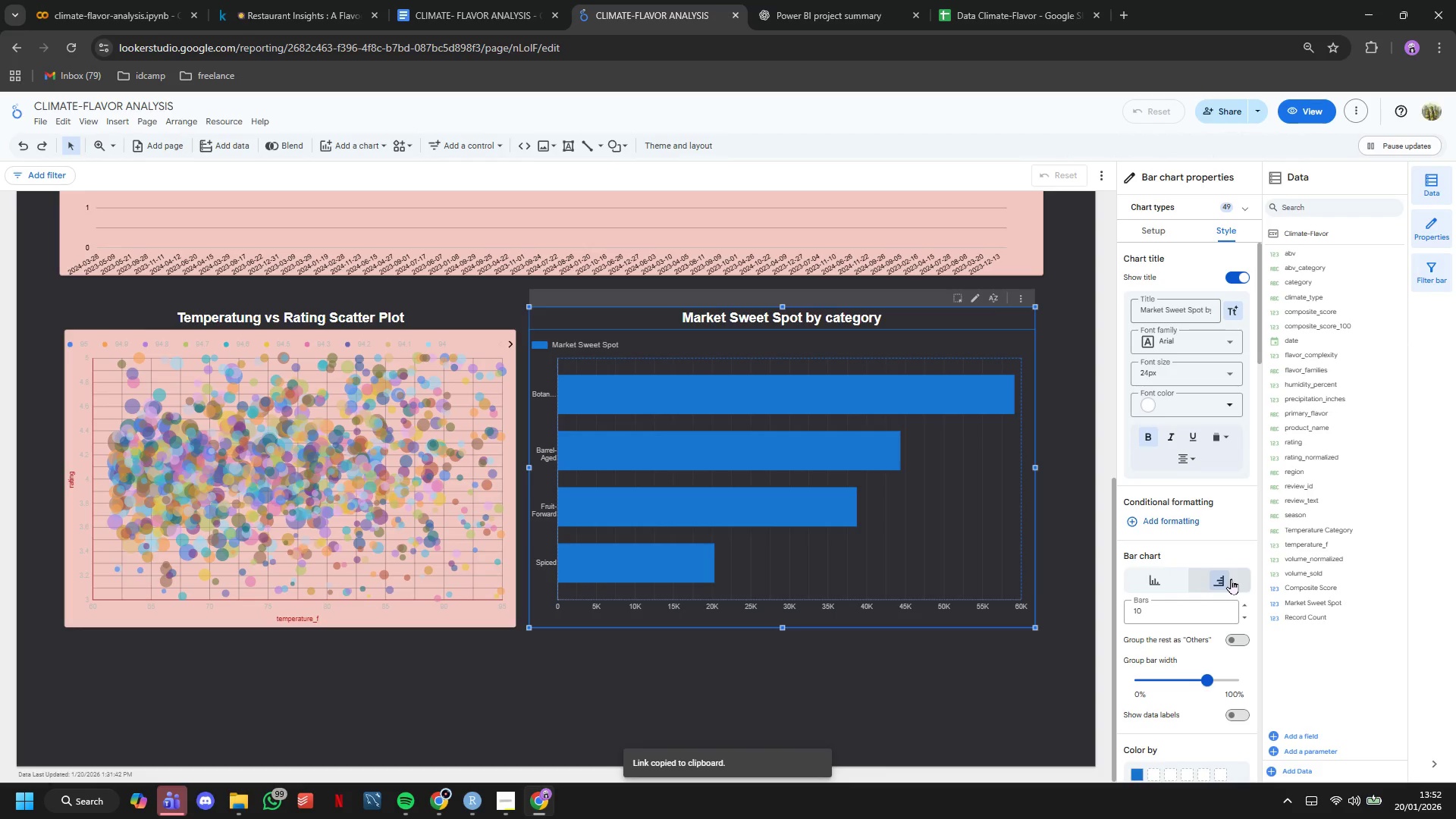 
wait(7.34)
 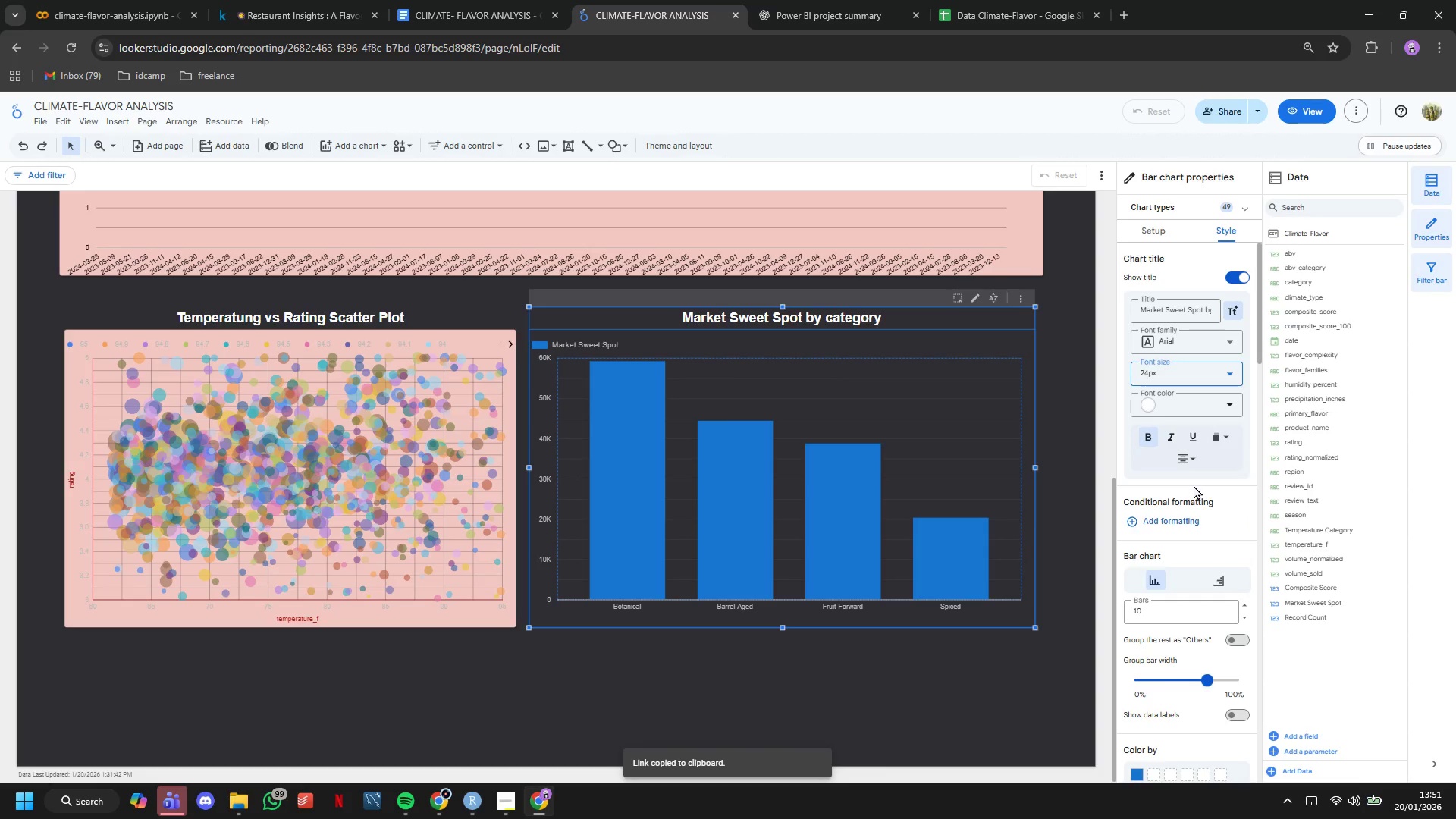 
scroll: coordinate [1210, 494], scroll_direction: down, amount: 3.0
 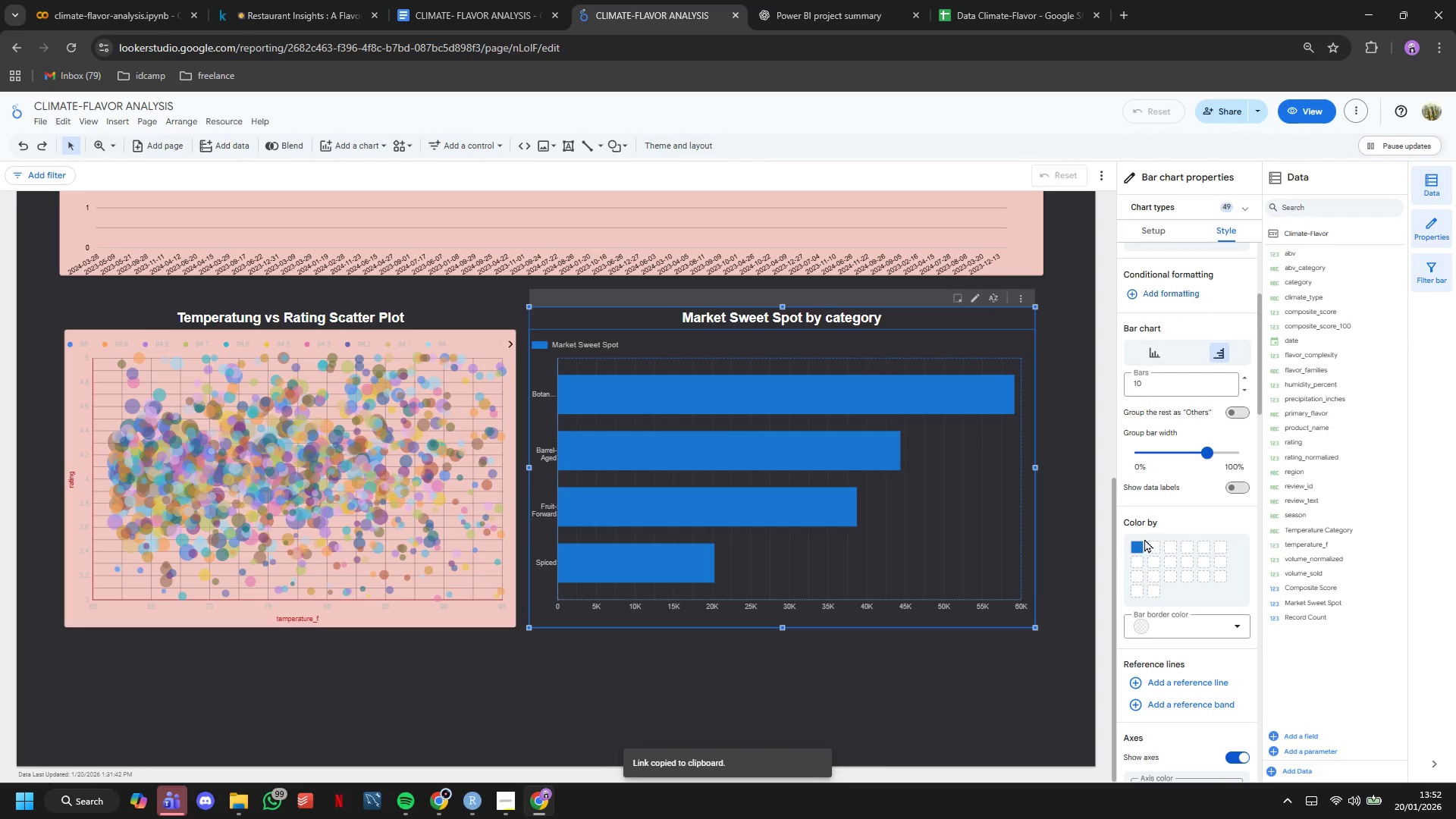 
left_click([1139, 544])
 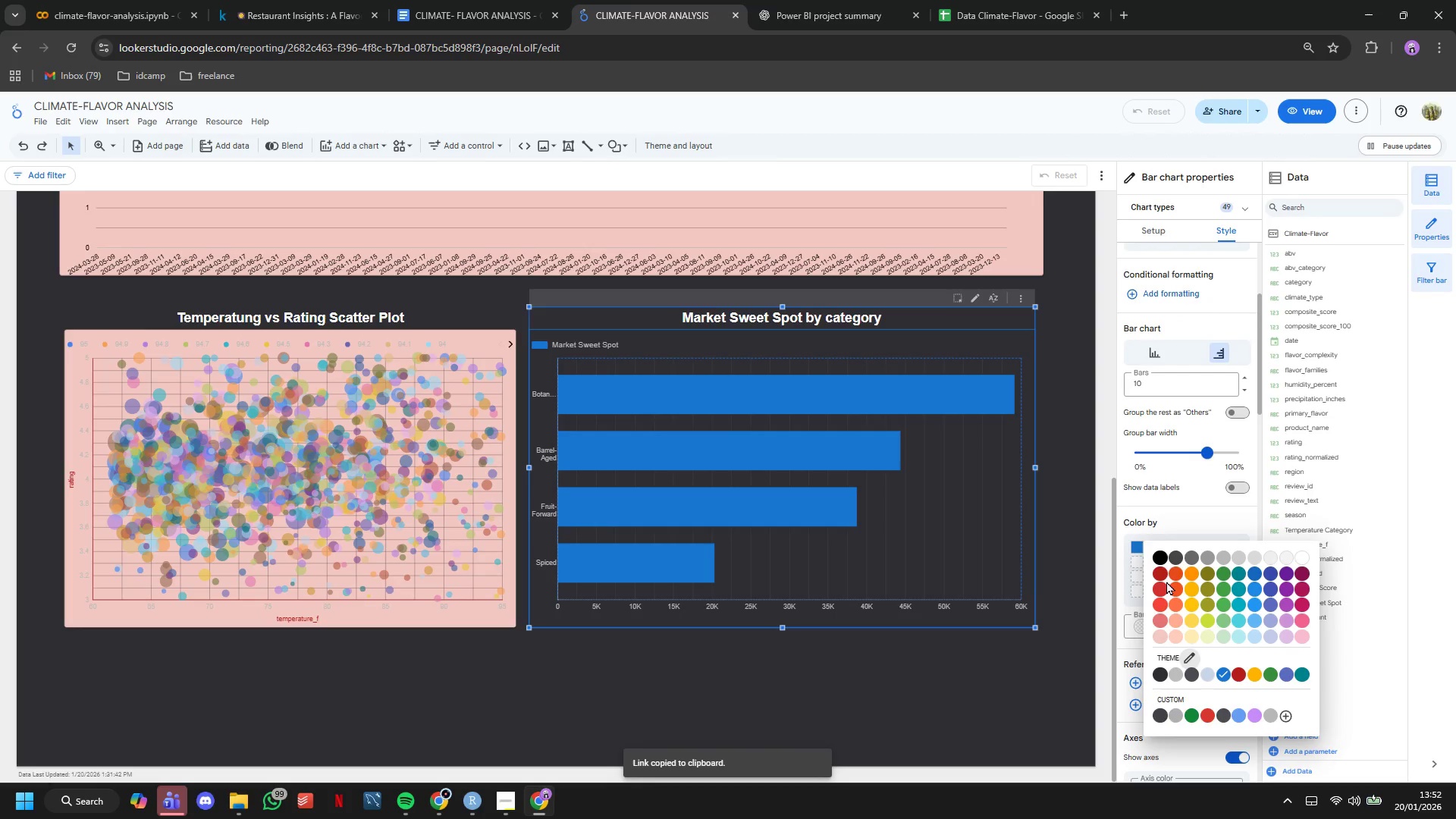 
left_click([1158, 584])
 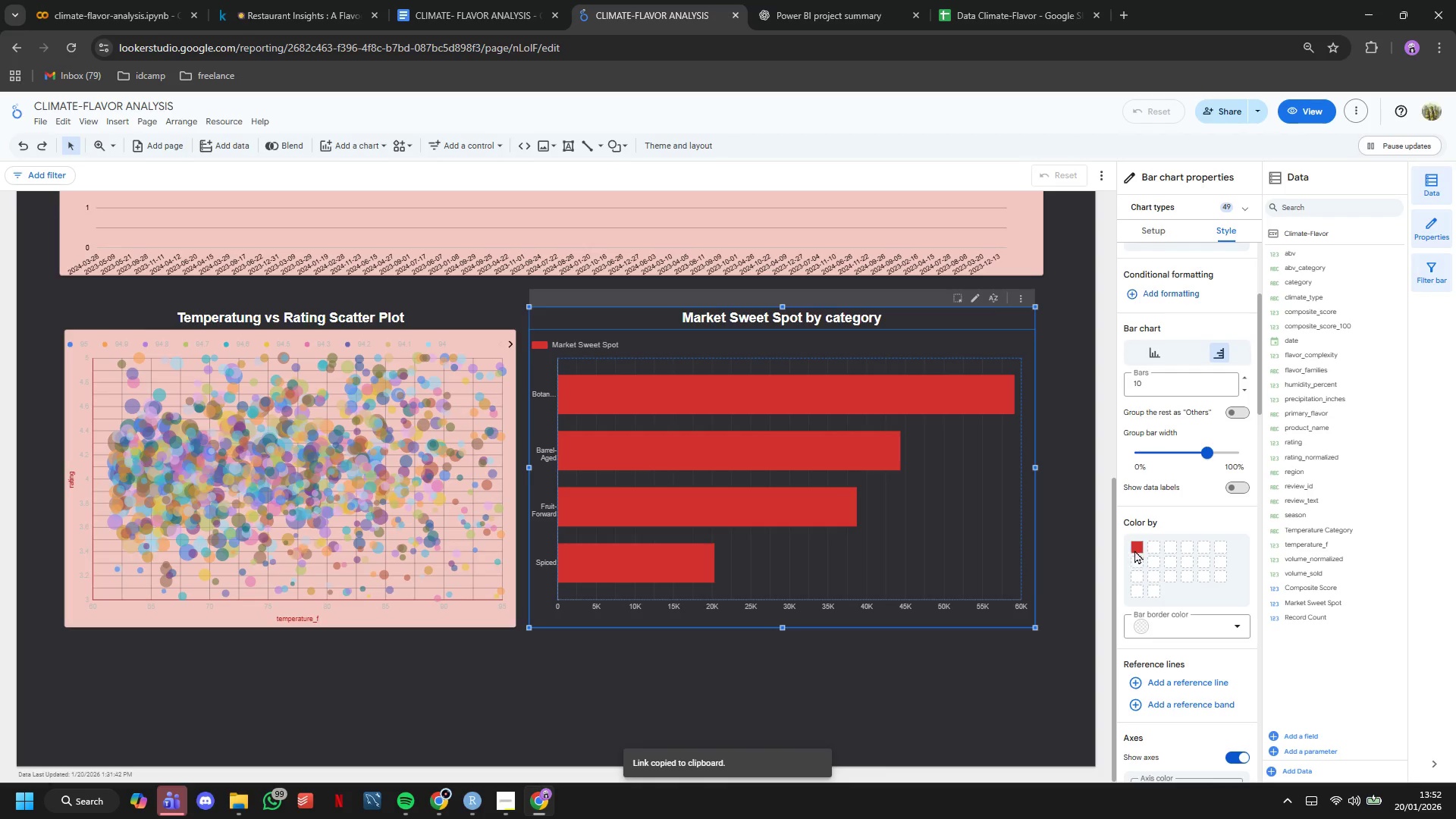 
left_click([1159, 573])
 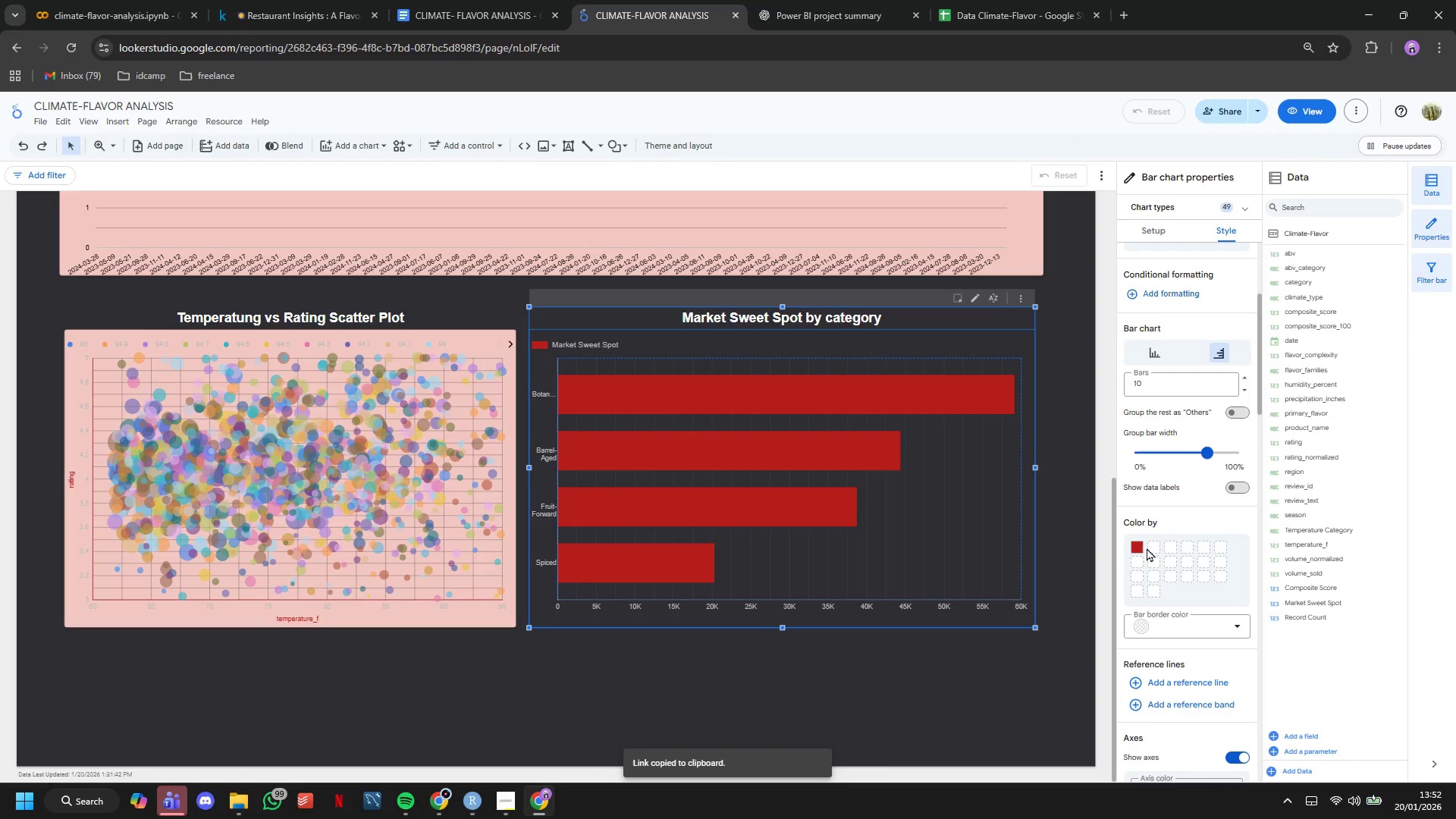 
left_click([1136, 551])
 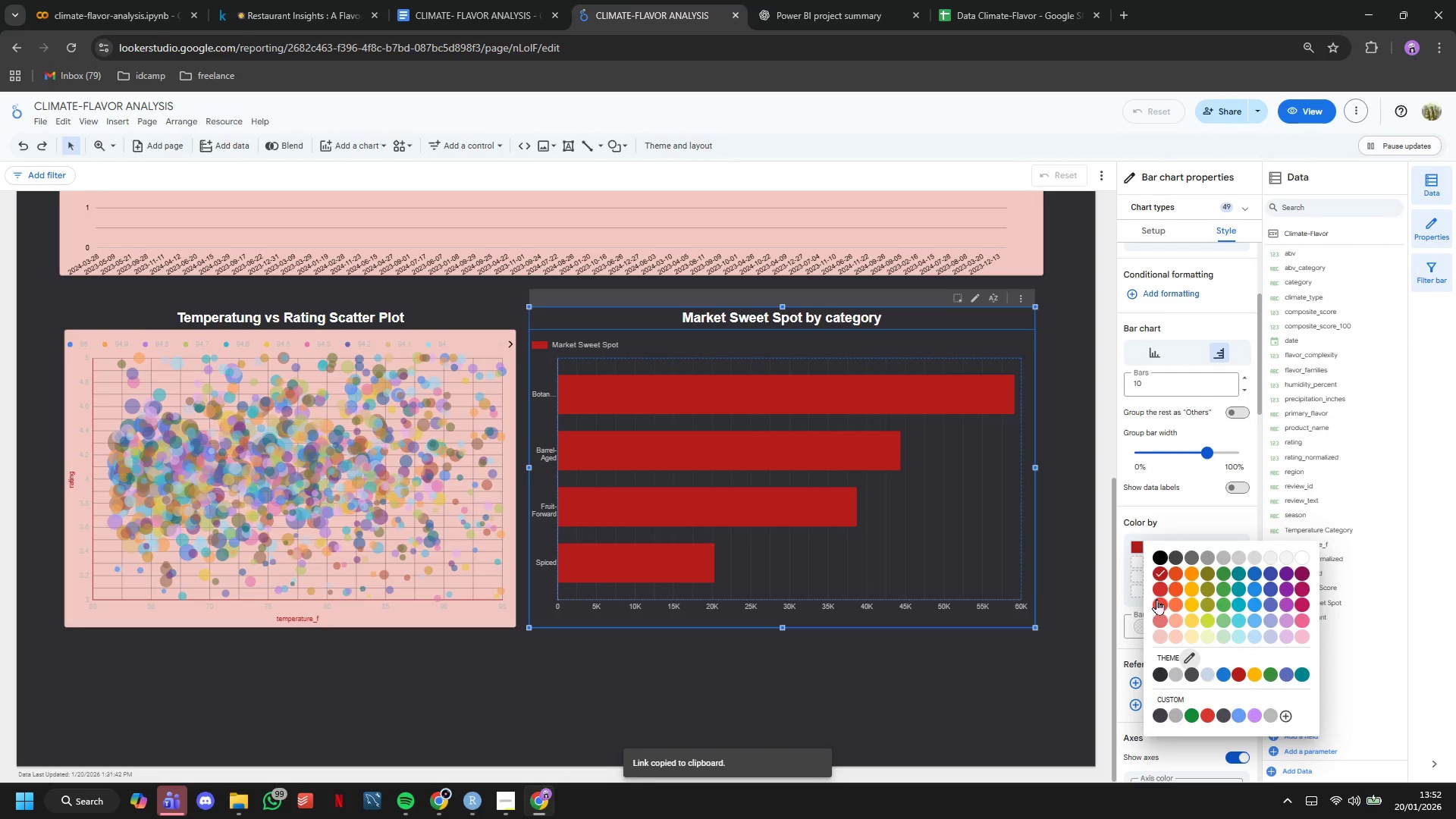 
left_click([1156, 592])
 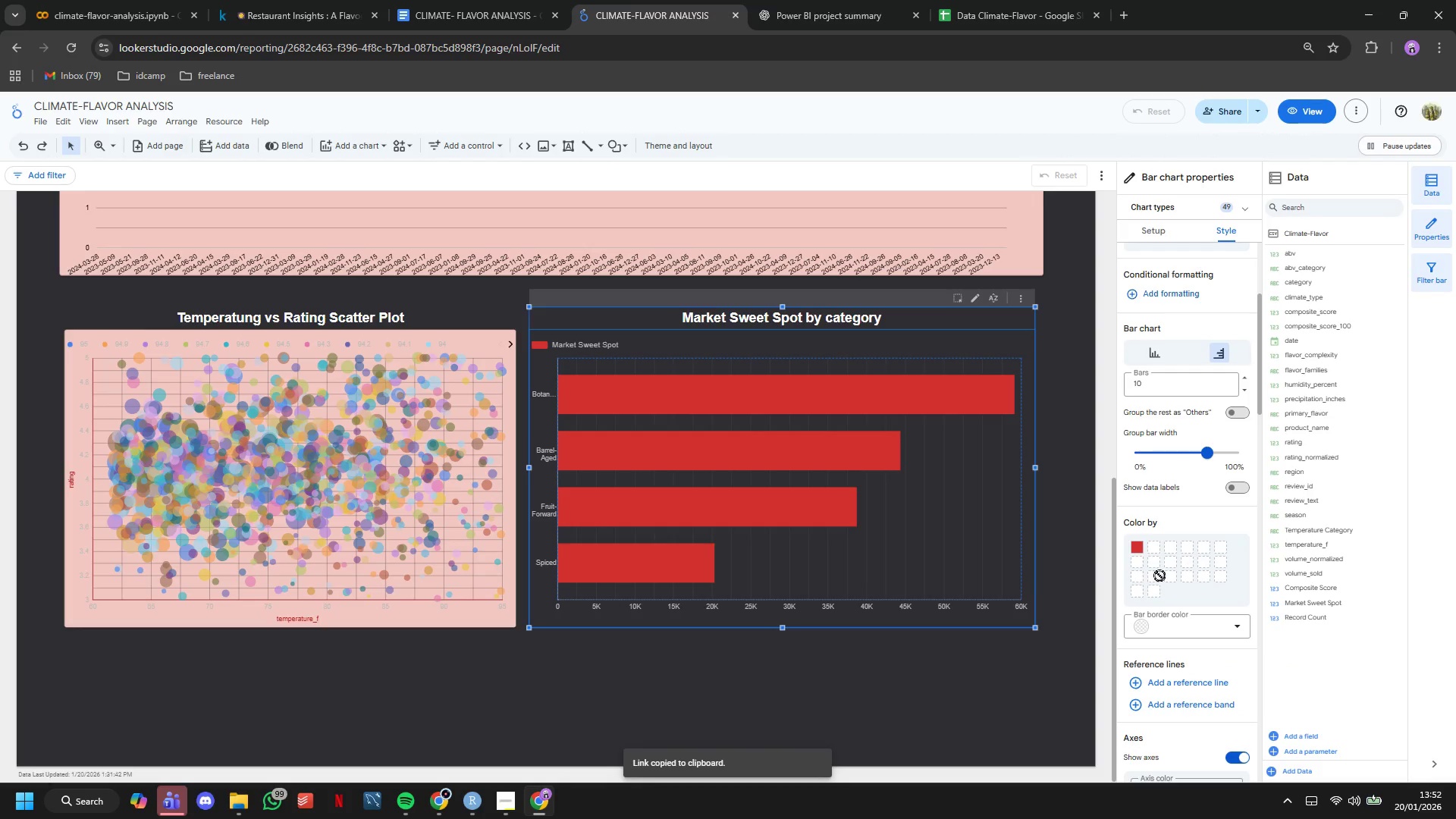 
scroll: coordinate [1166, 557], scroll_direction: down, amount: 26.0
 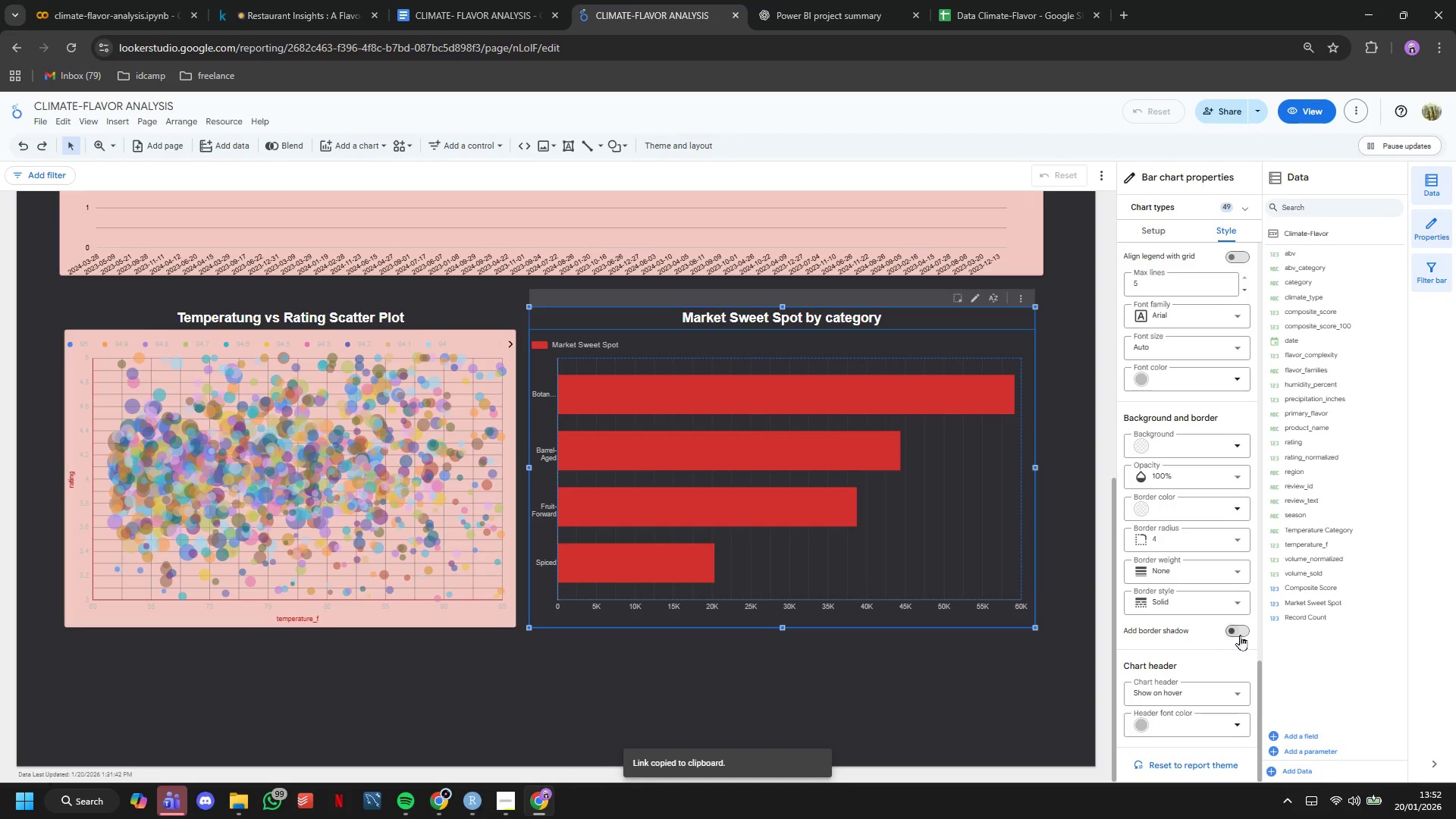 
left_click([1240, 635])
 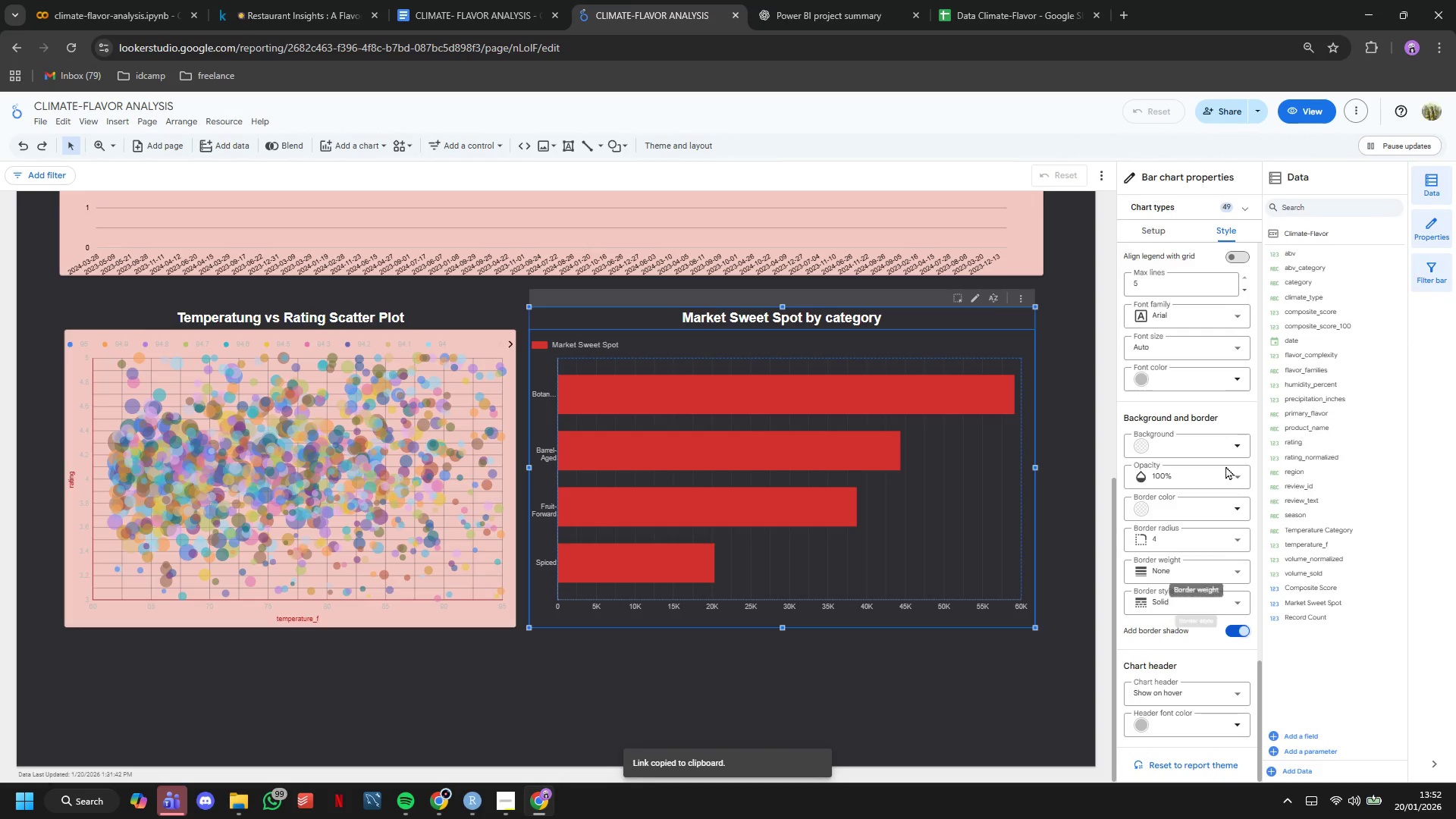 
left_click([1232, 444])
 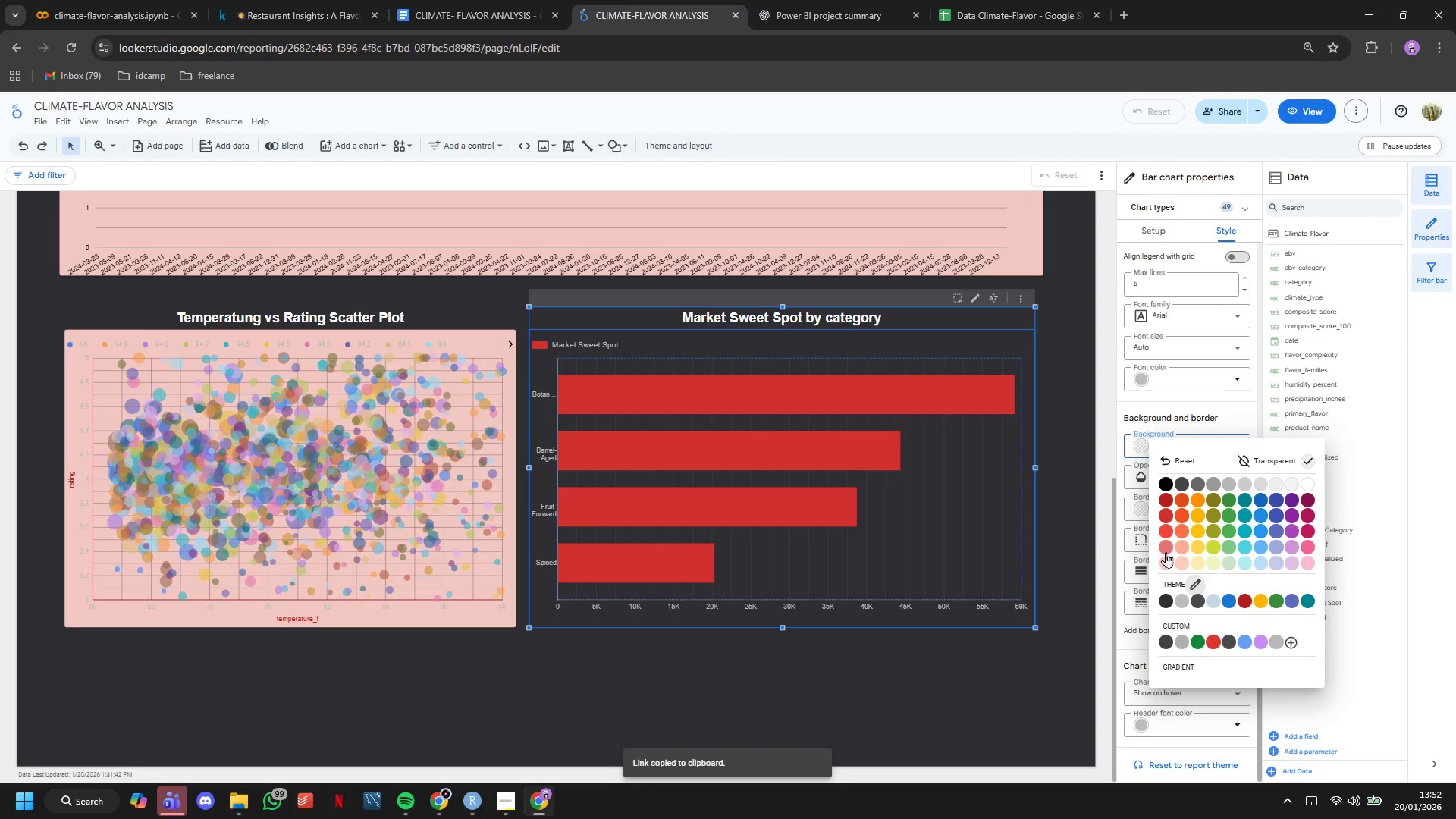 
left_click([1166, 562])
 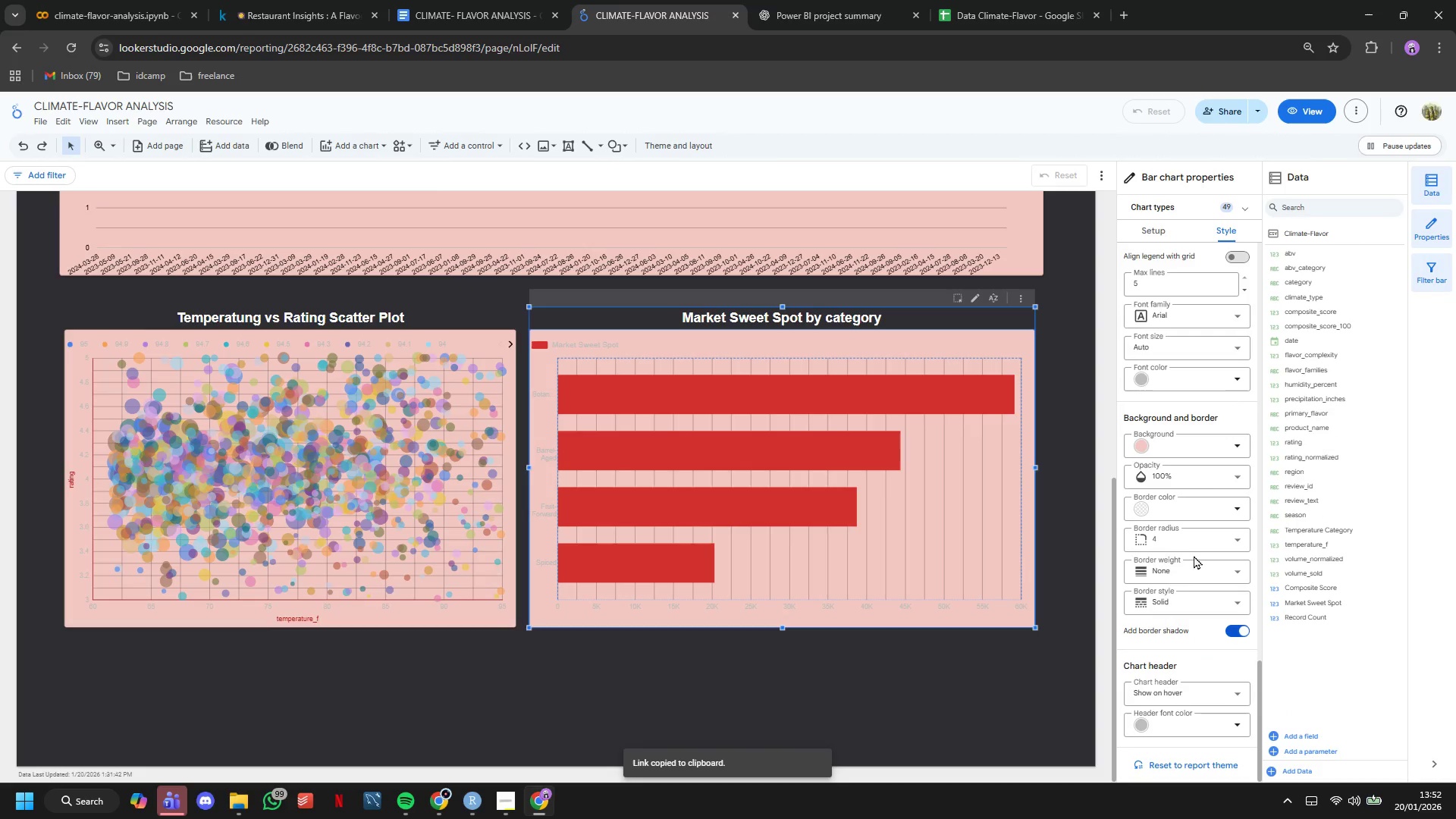 
scroll: coordinate [1198, 557], scroll_direction: down, amount: 2.0
 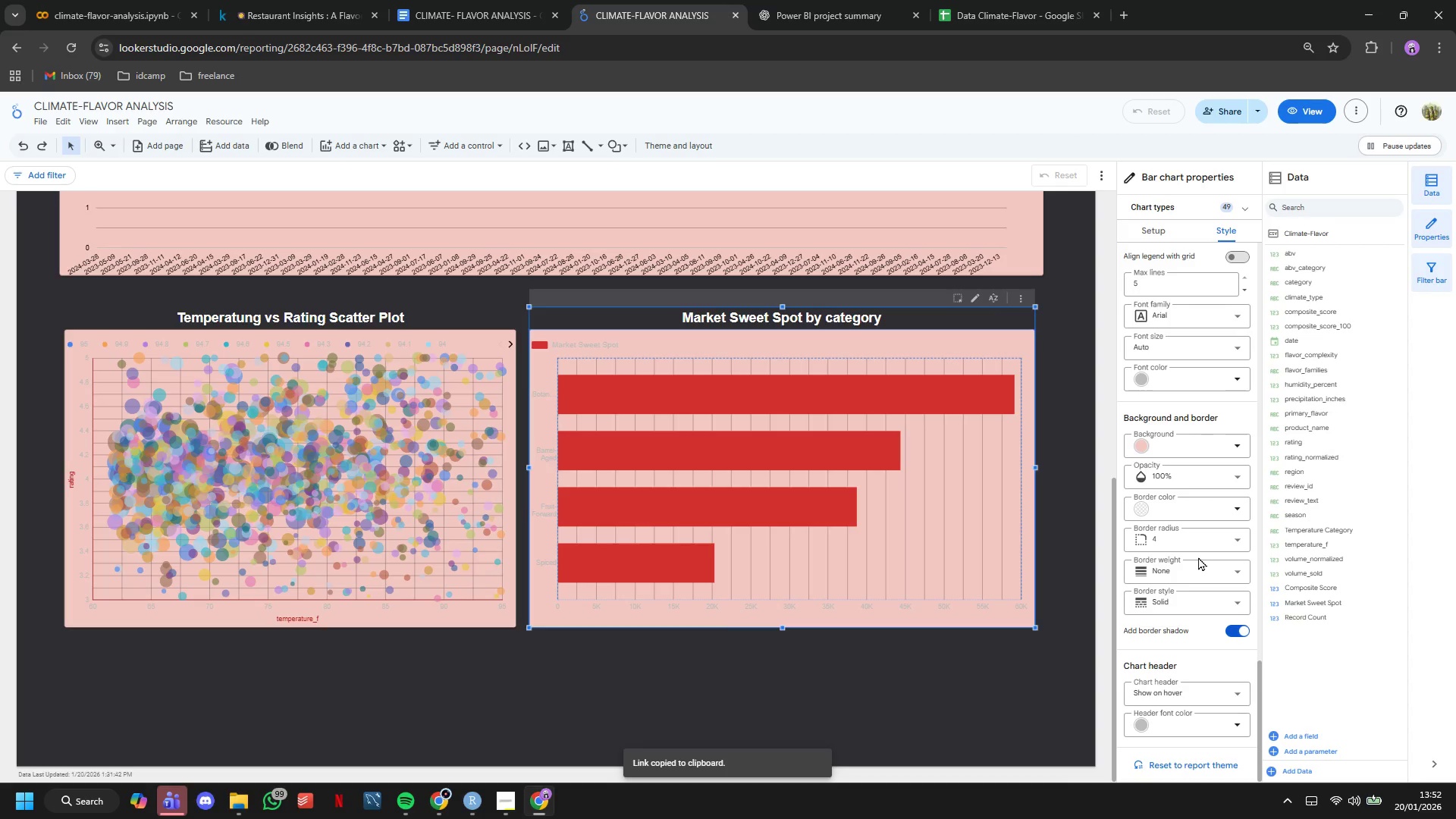 
scroll: coordinate [1216, 601], scroll_direction: up, amount: 25.0
 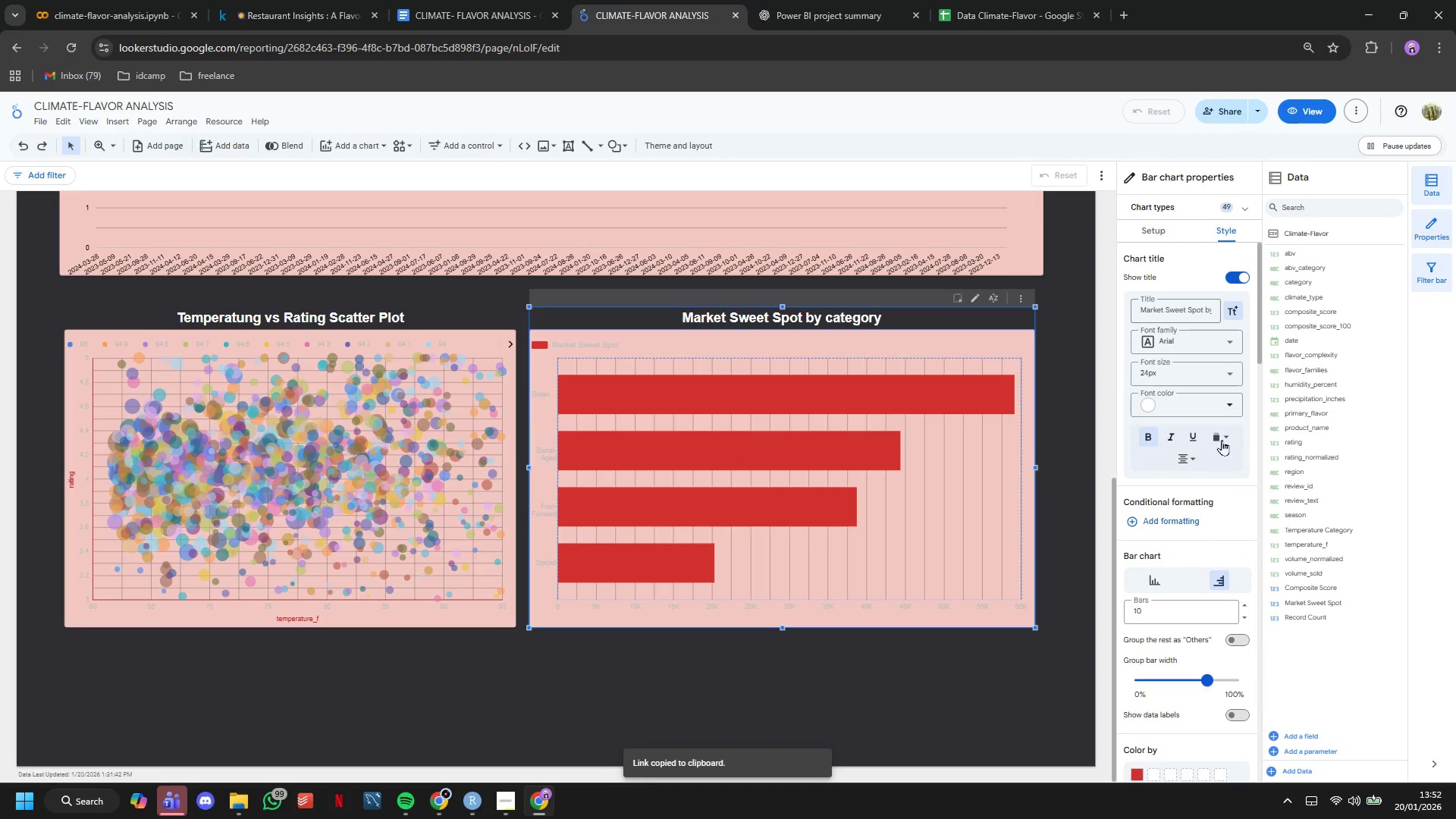 
left_click([1228, 410])
 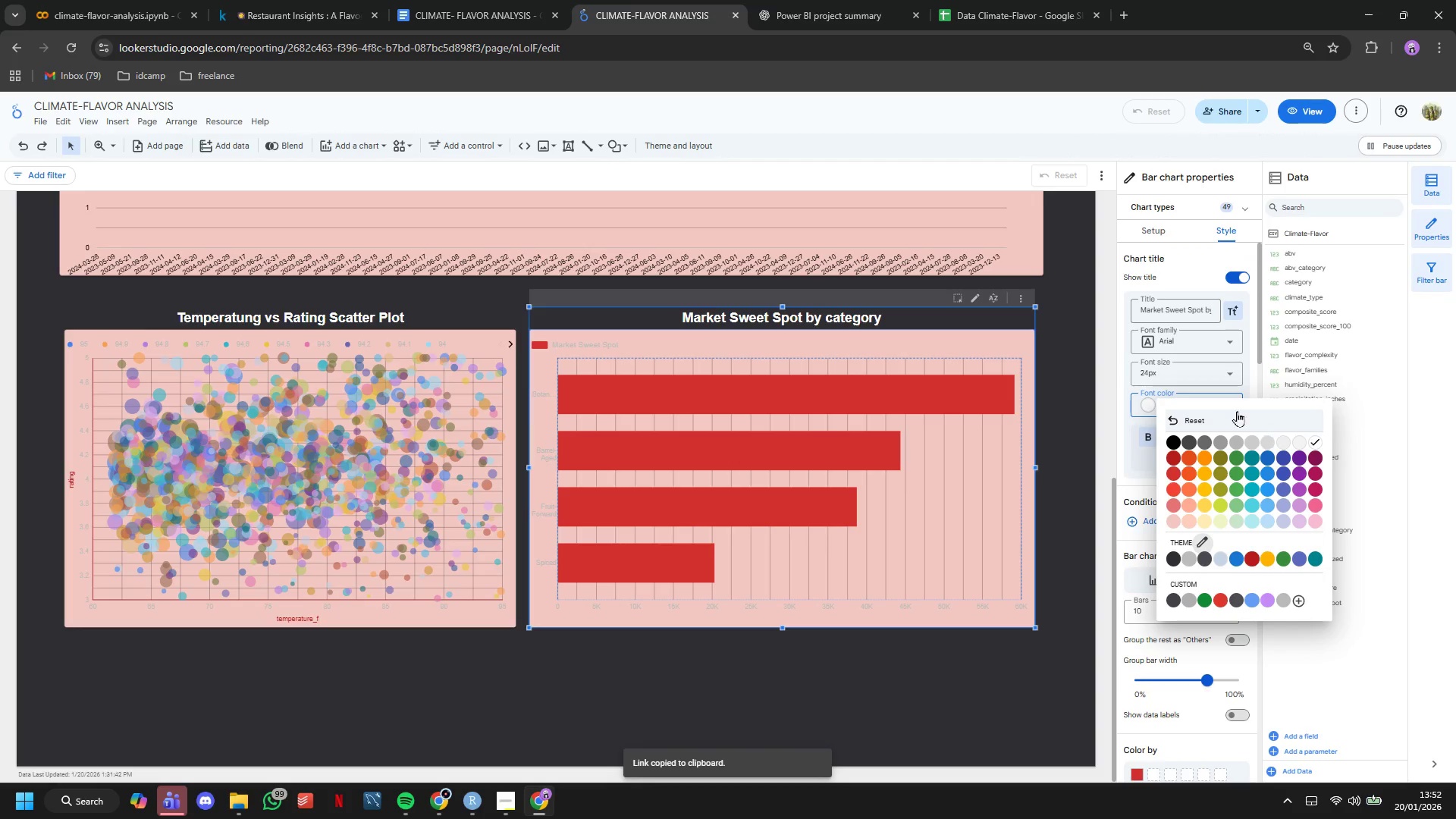 
left_click([1220, 388])
 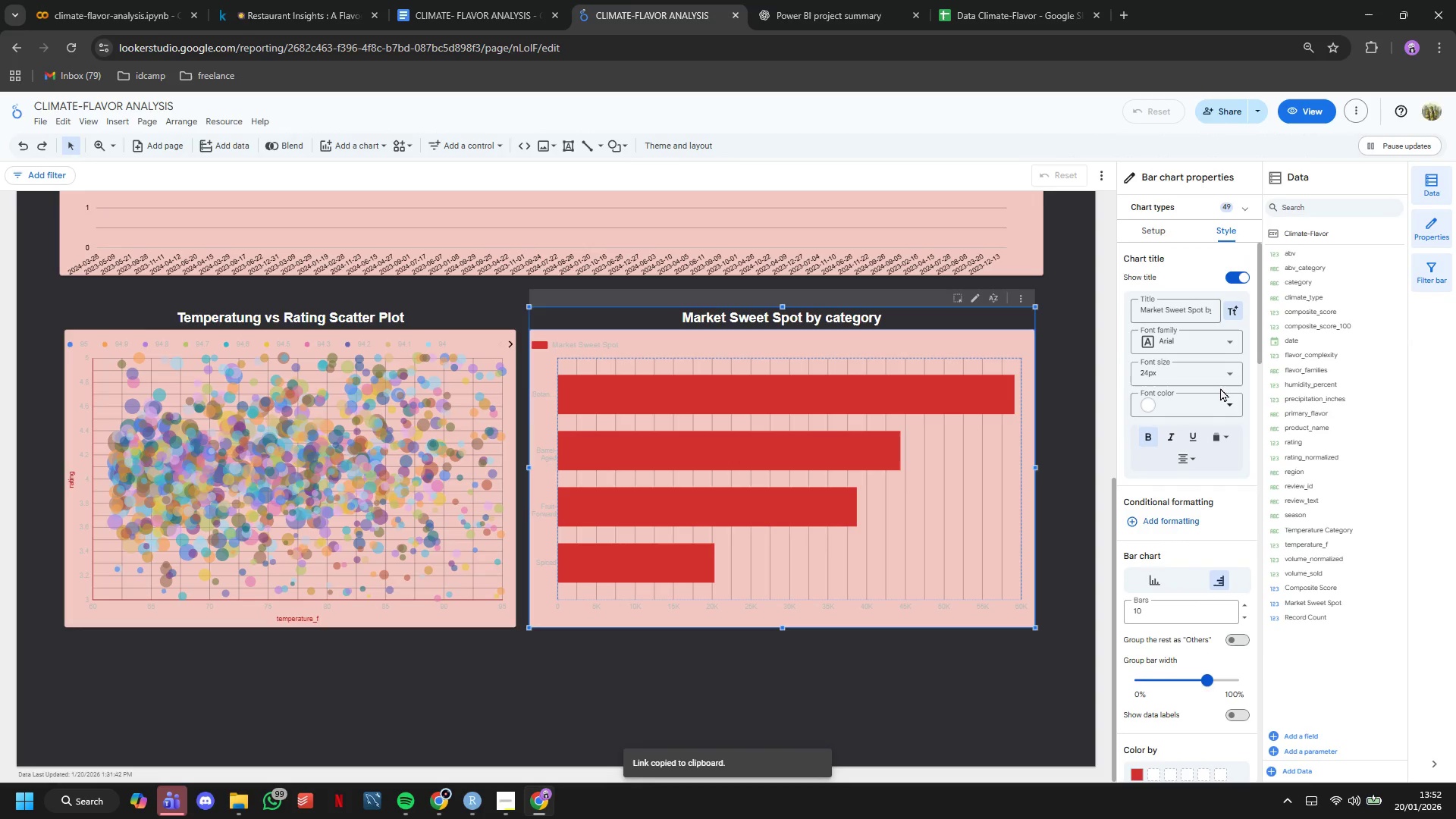 
scroll: coordinate [1219, 409], scroll_direction: down, amount: 5.0
 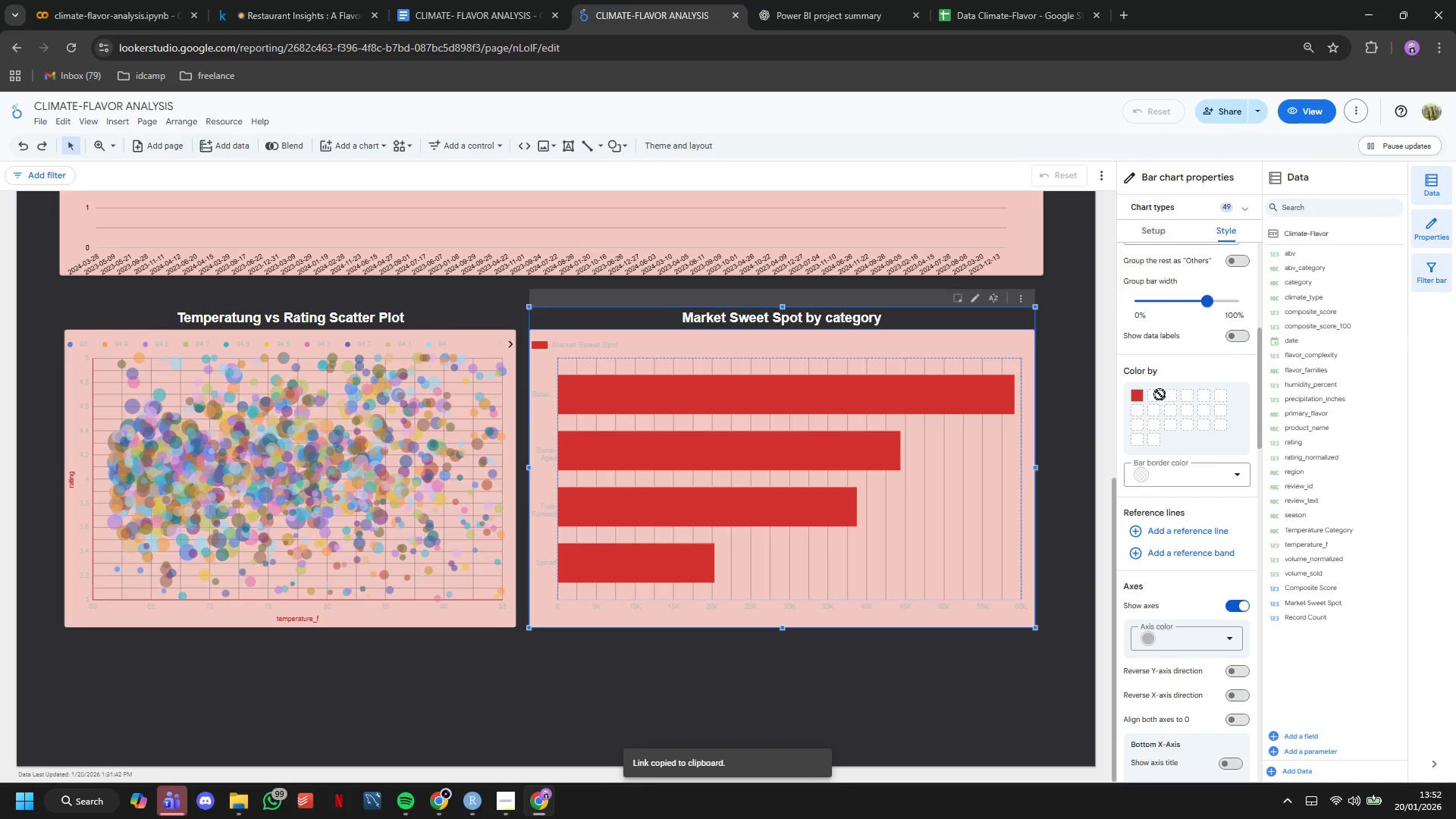 
left_click([1158, 394])
 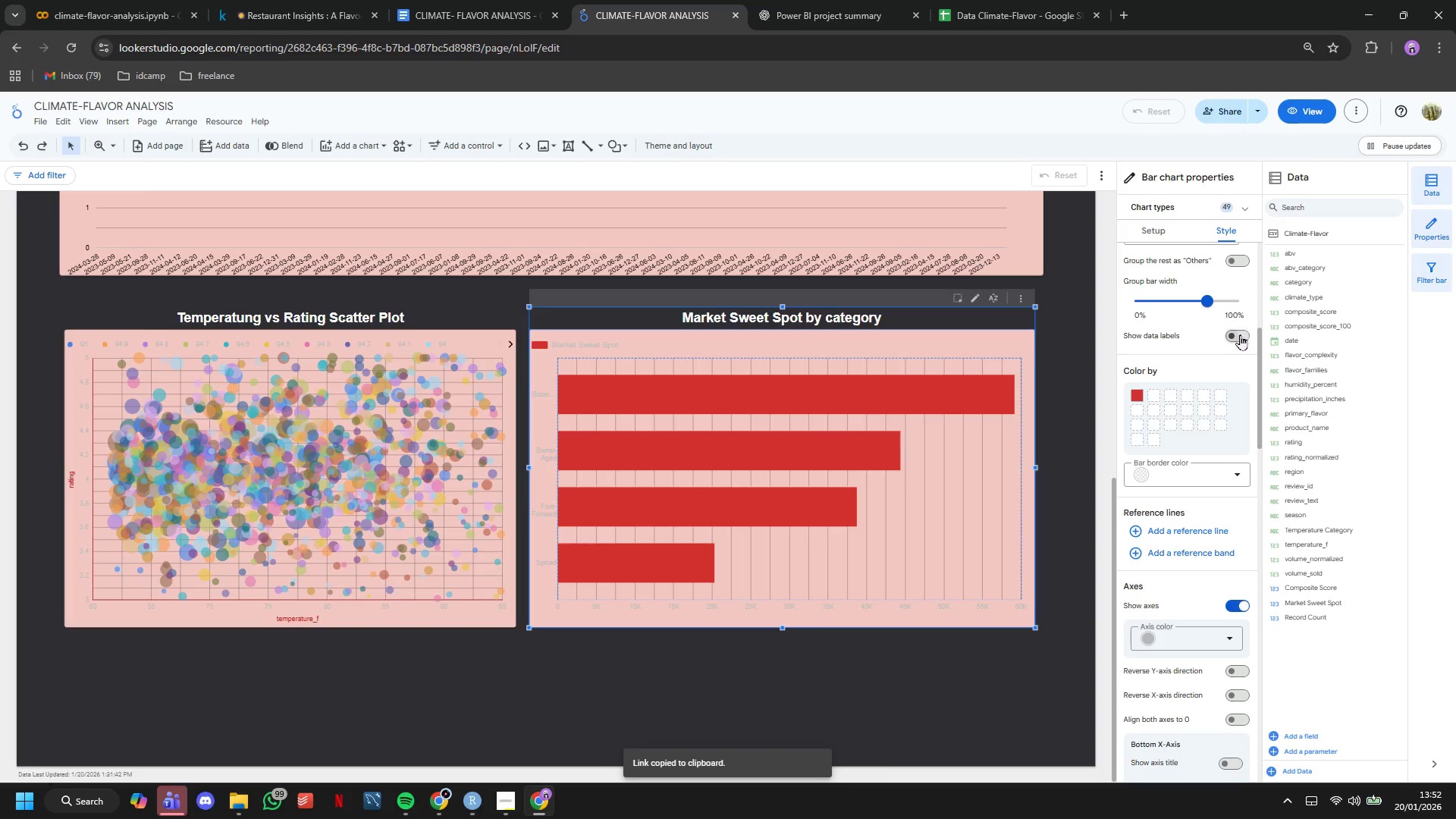 
left_click([1240, 336])
 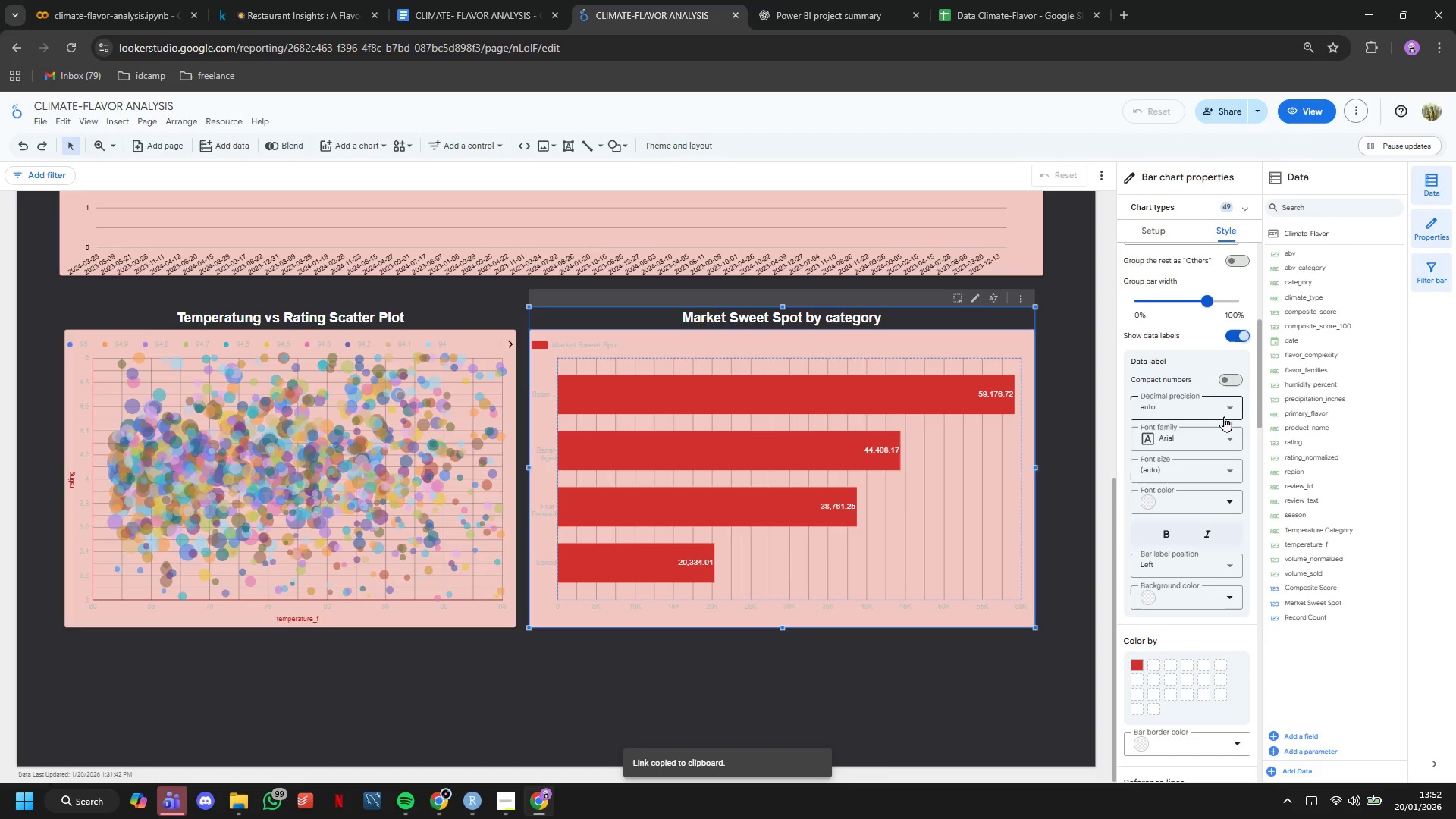 
scroll: coordinate [1219, 520], scroll_direction: down, amount: 5.0
 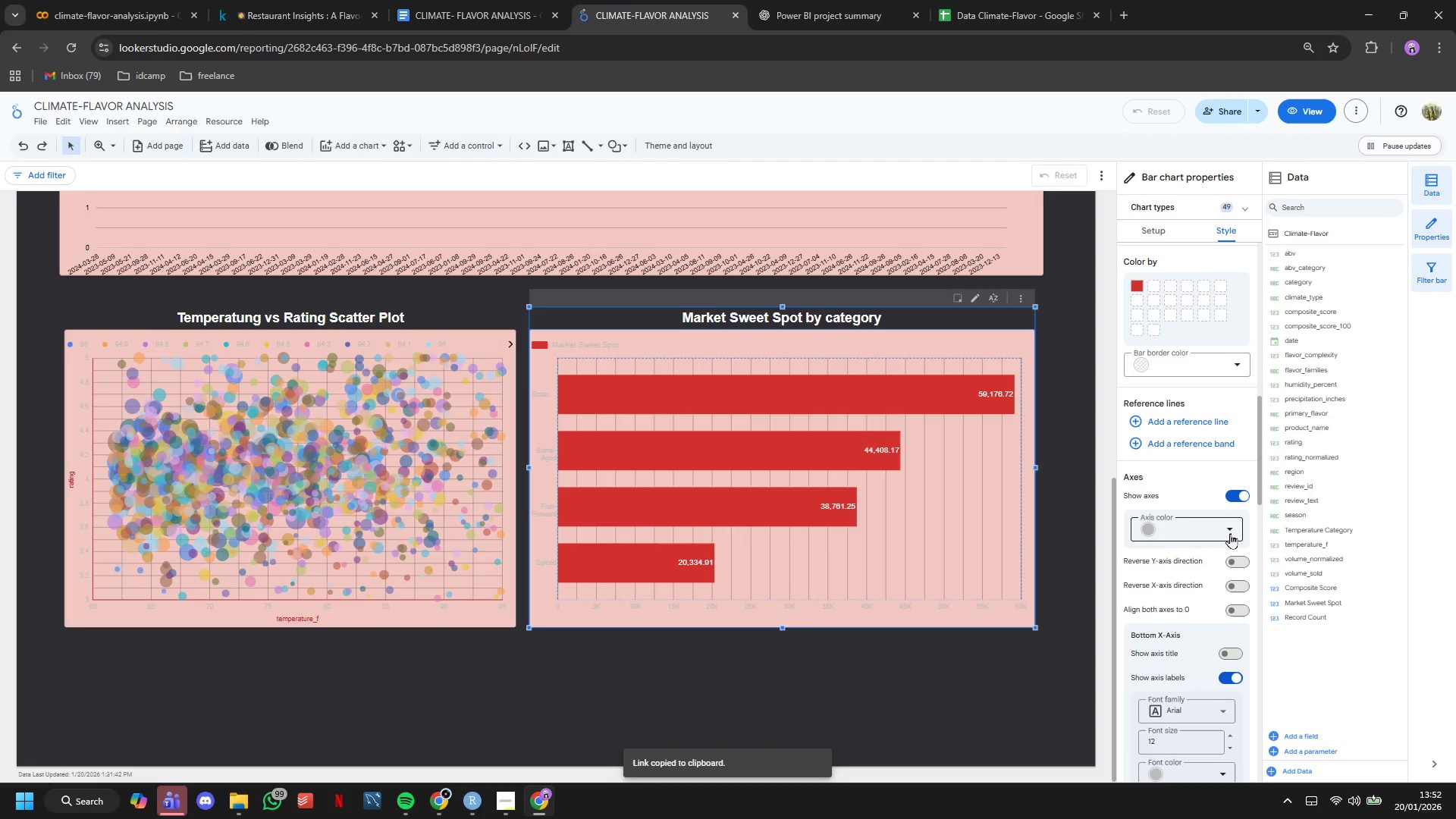 
left_click([1230, 533])
 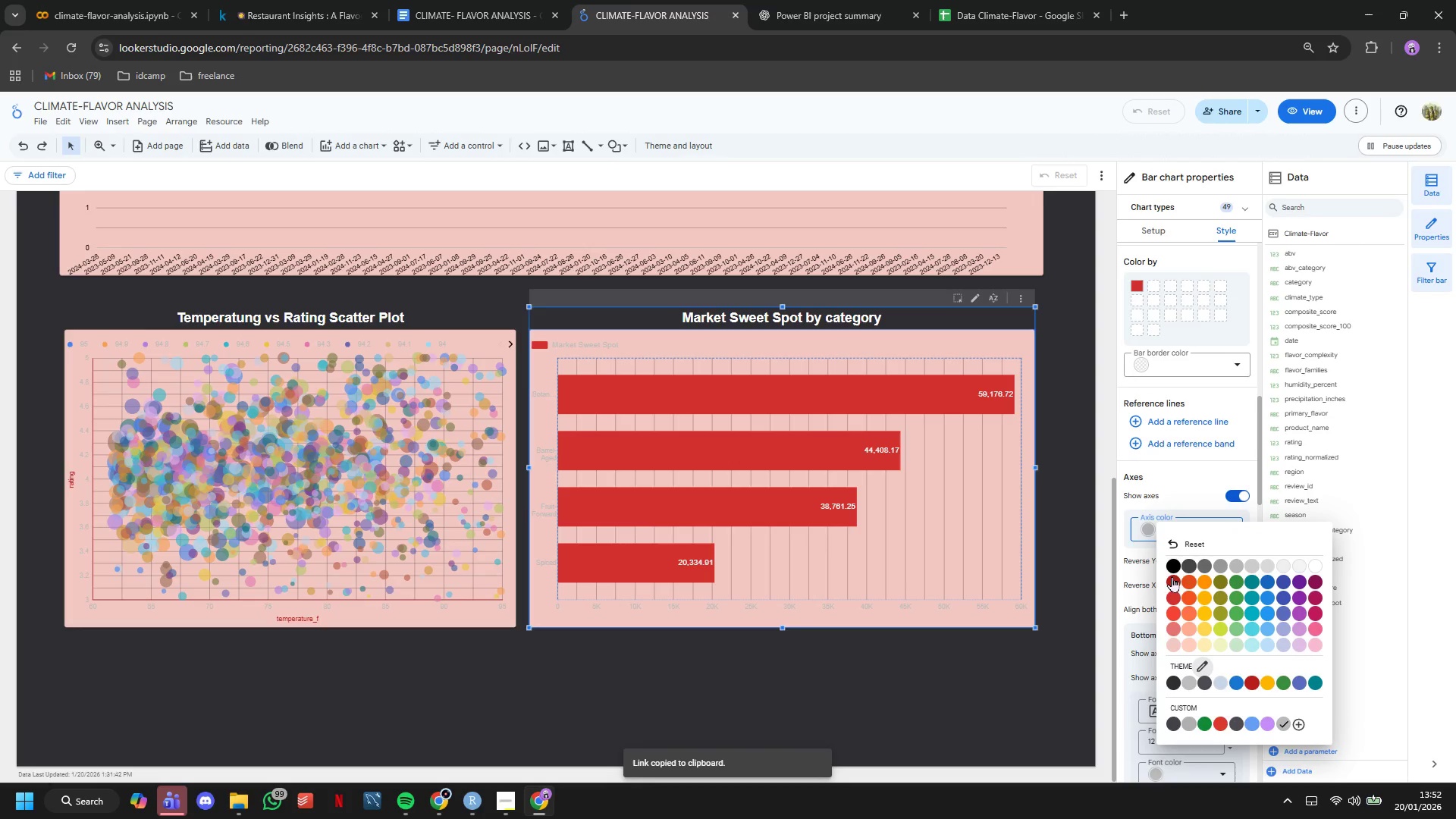 
left_click([1171, 563])
 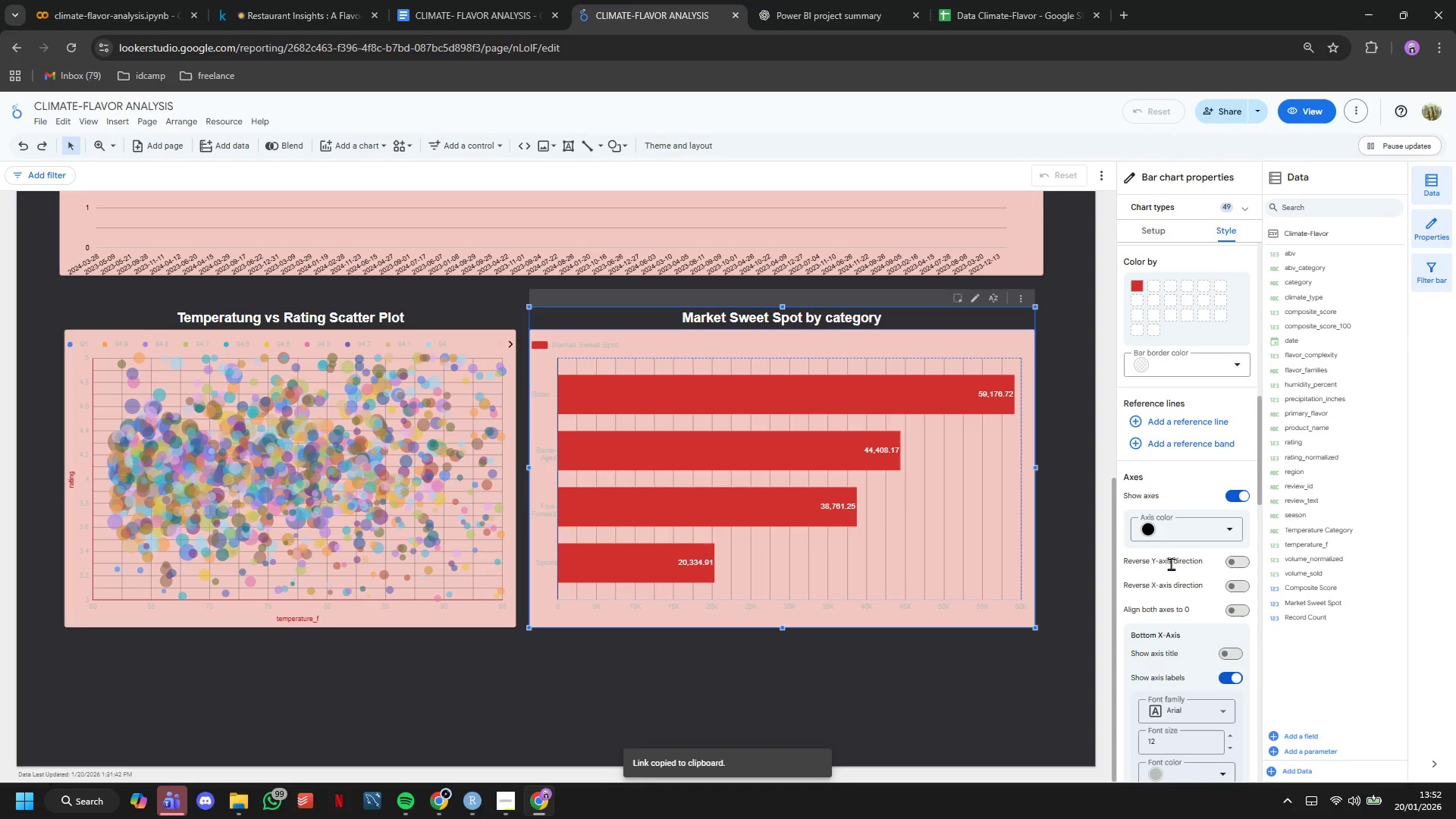 
key(Control+Z)
 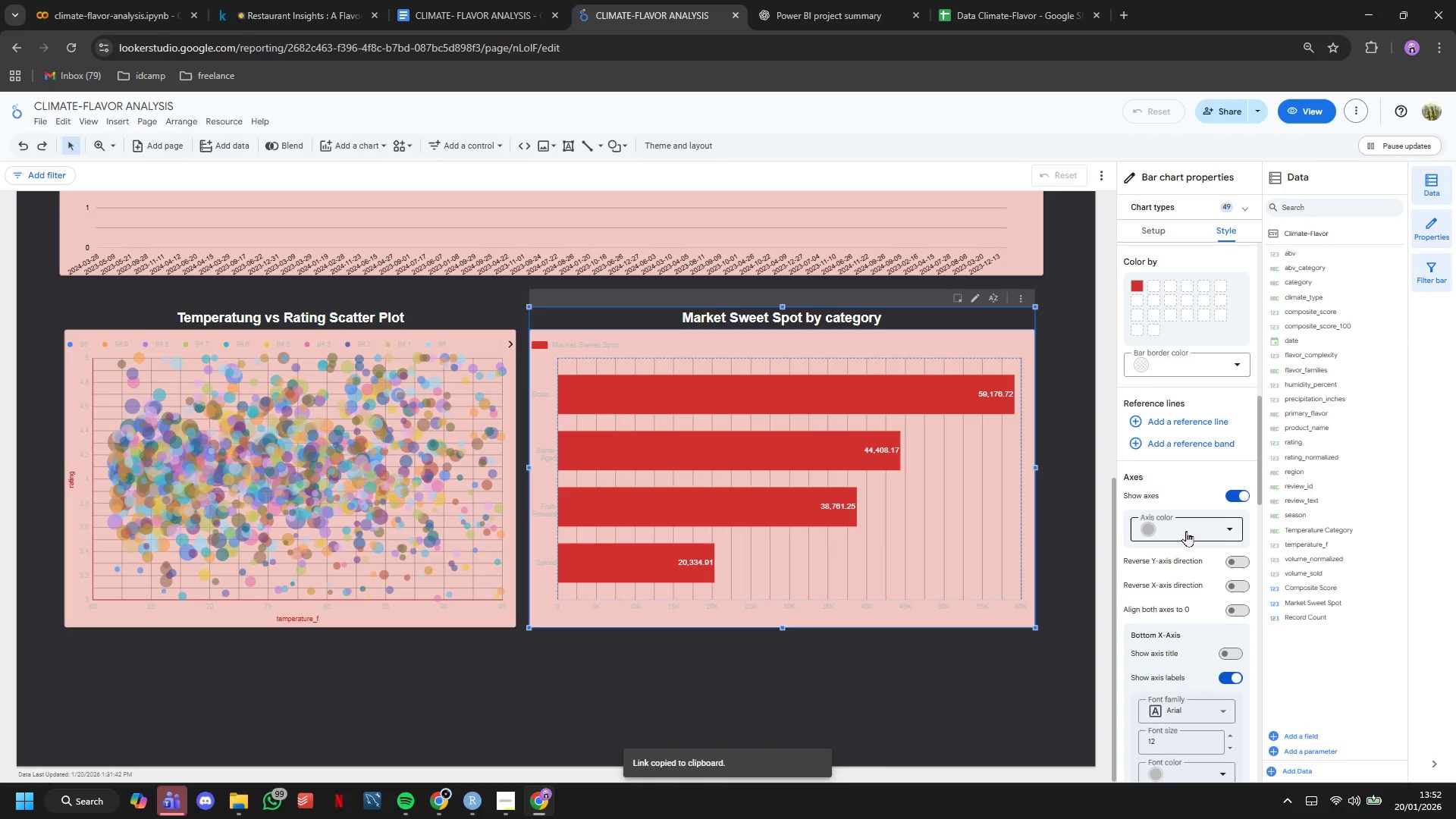 
scroll: coordinate [1186, 531], scroll_direction: down, amount: 4.0
 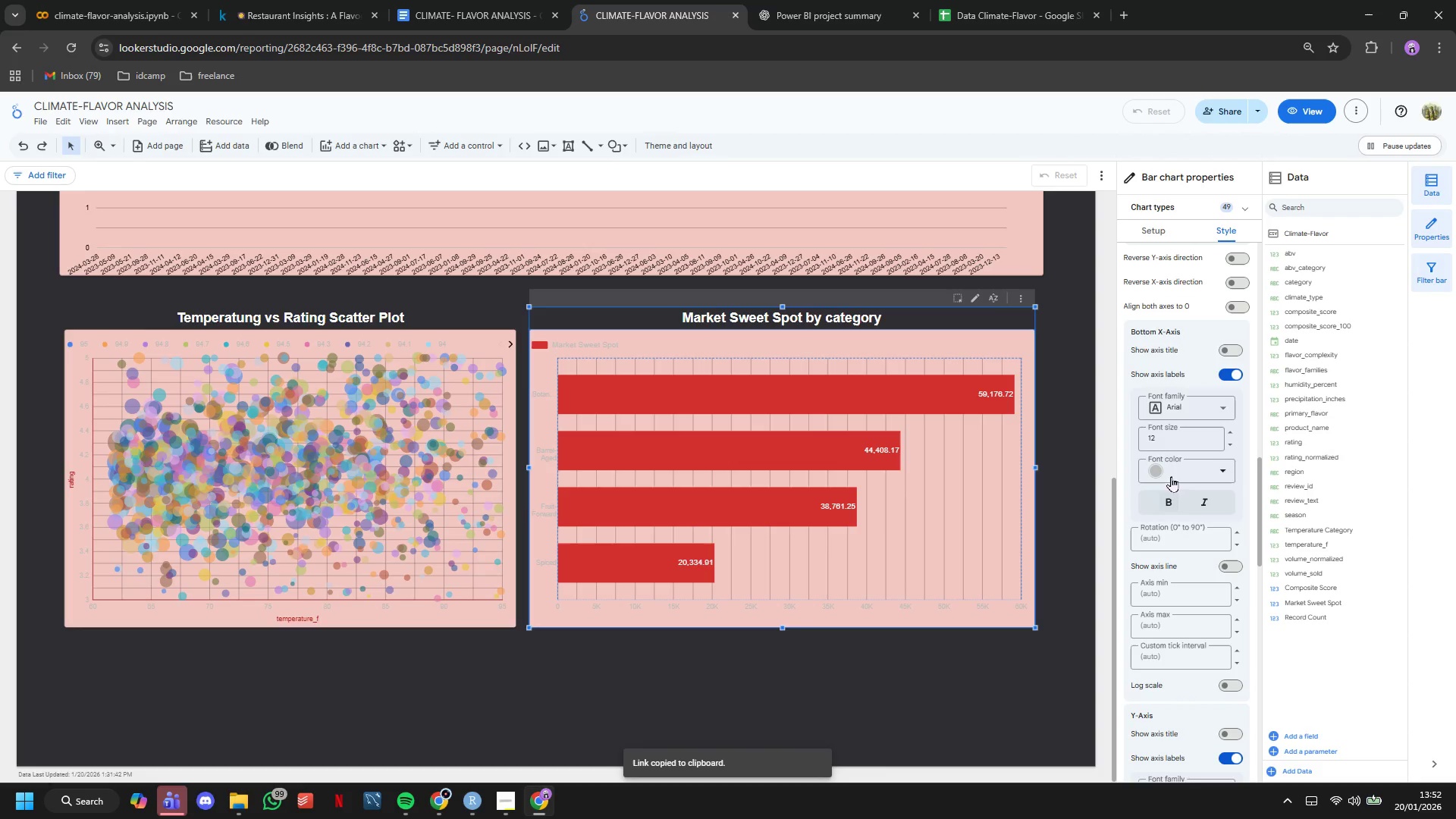 
left_click([1173, 469])
 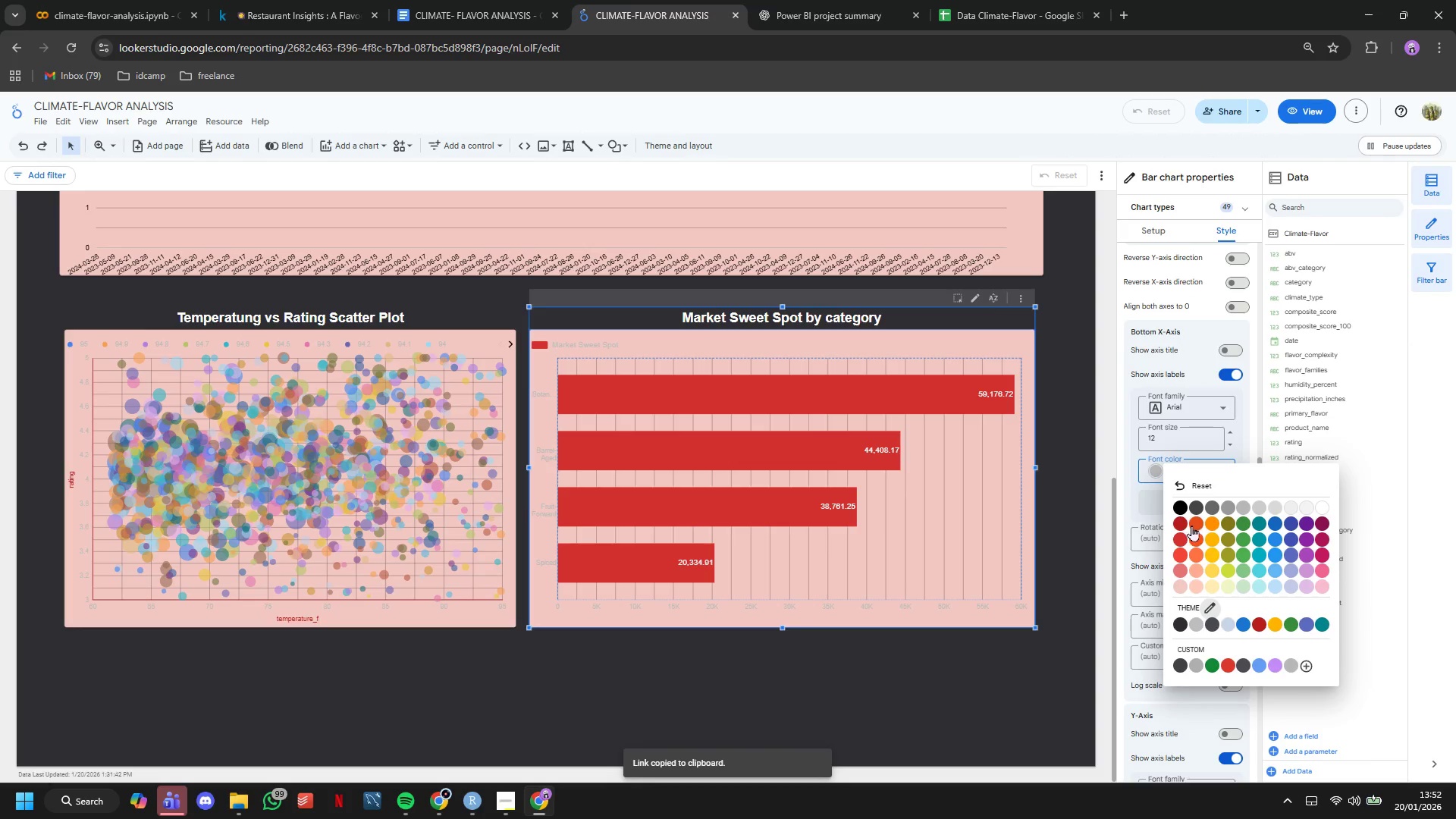 
left_click([1182, 524])
 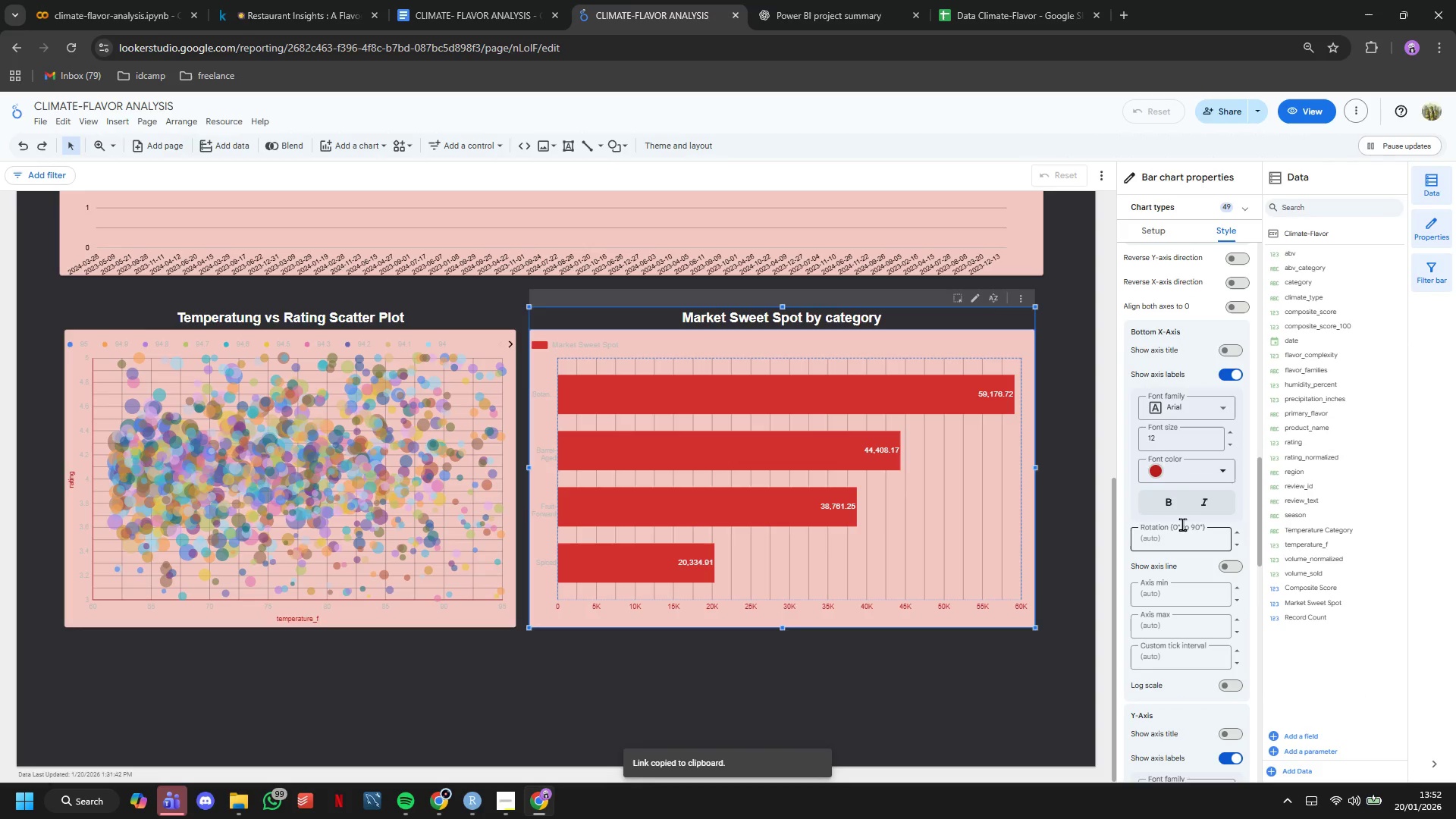 
scroll: coordinate [1182, 524], scroll_direction: down, amount: 3.0
 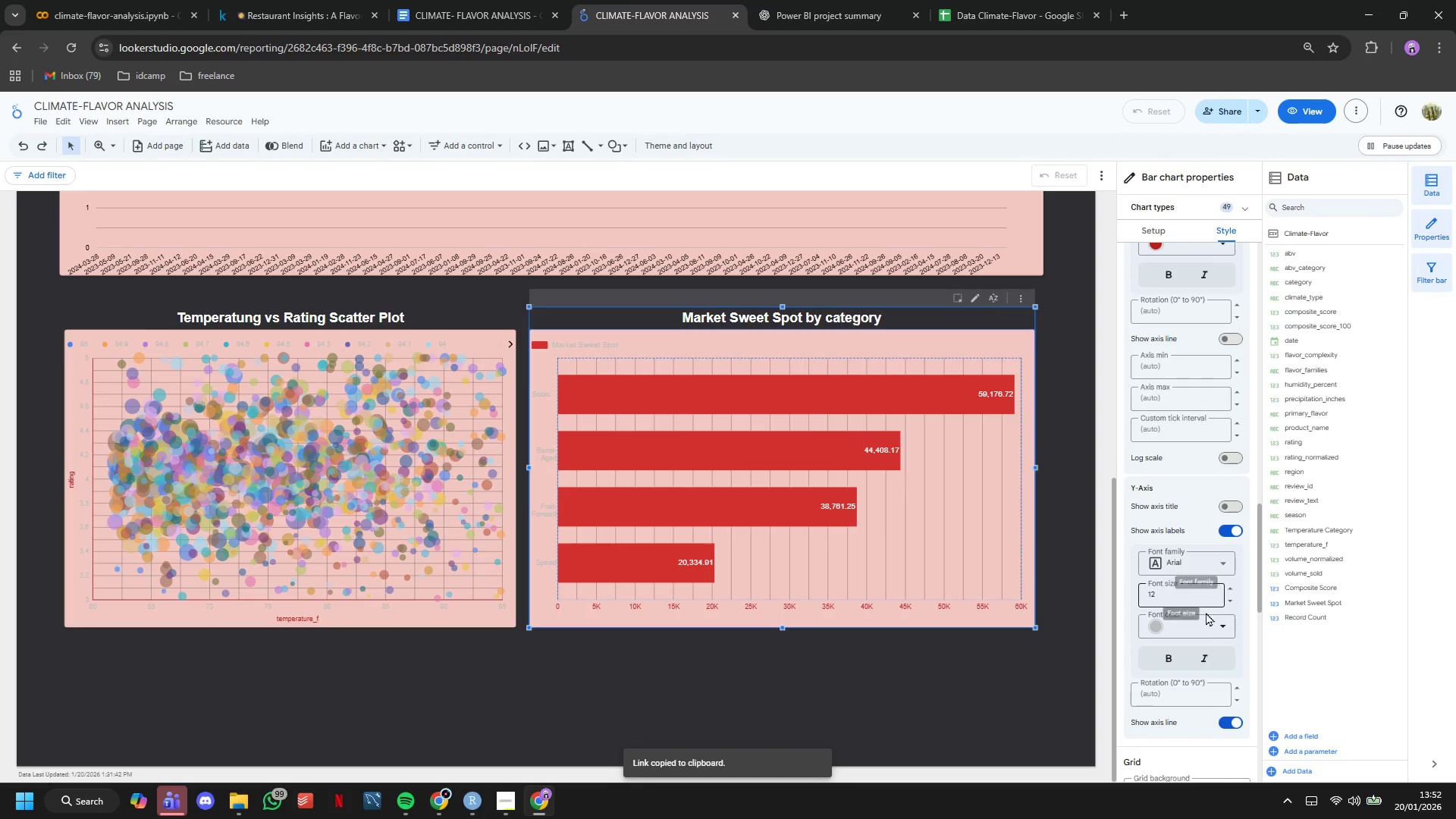 
left_click([1209, 630])
 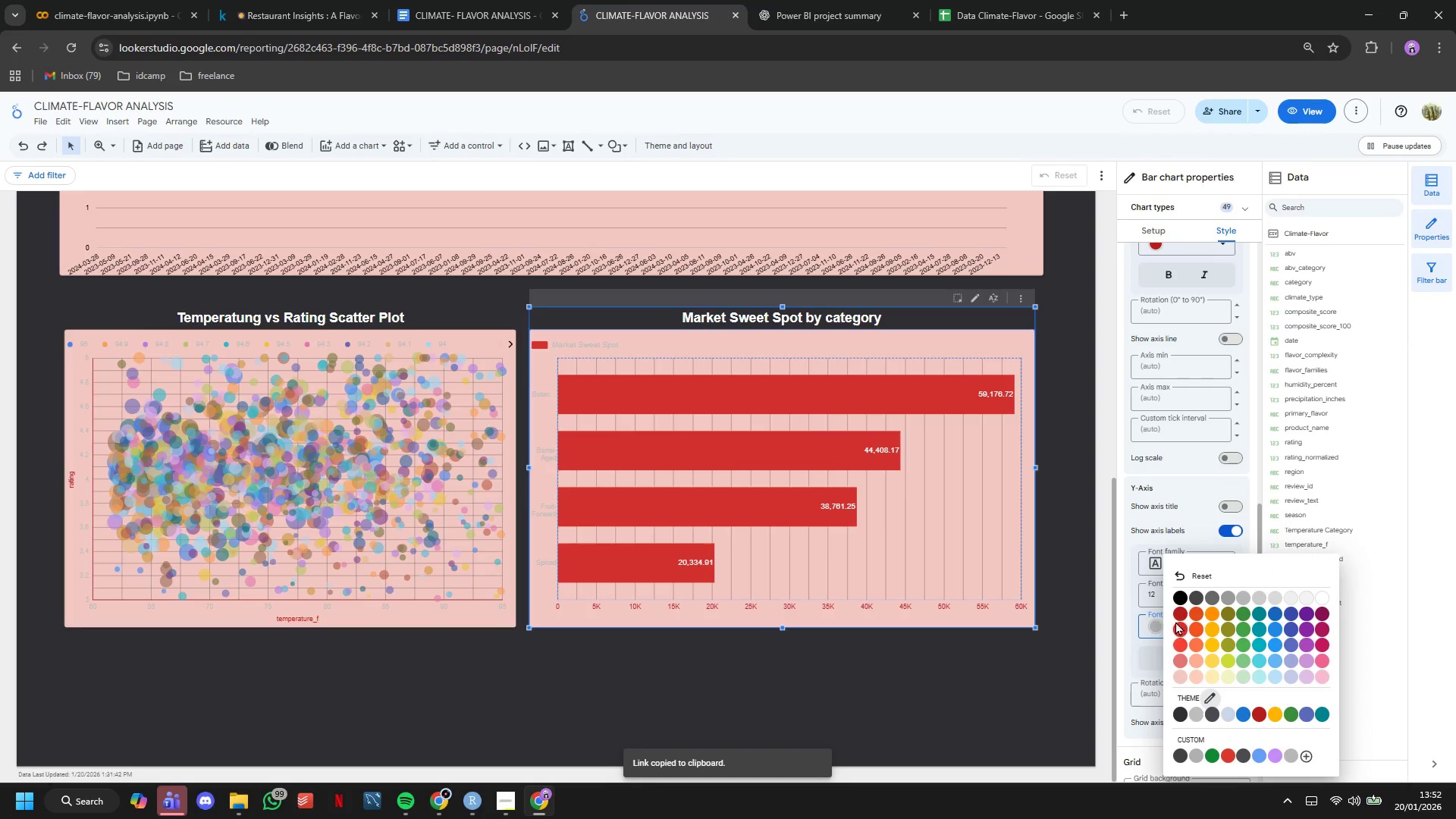 
left_click([1176, 615])
 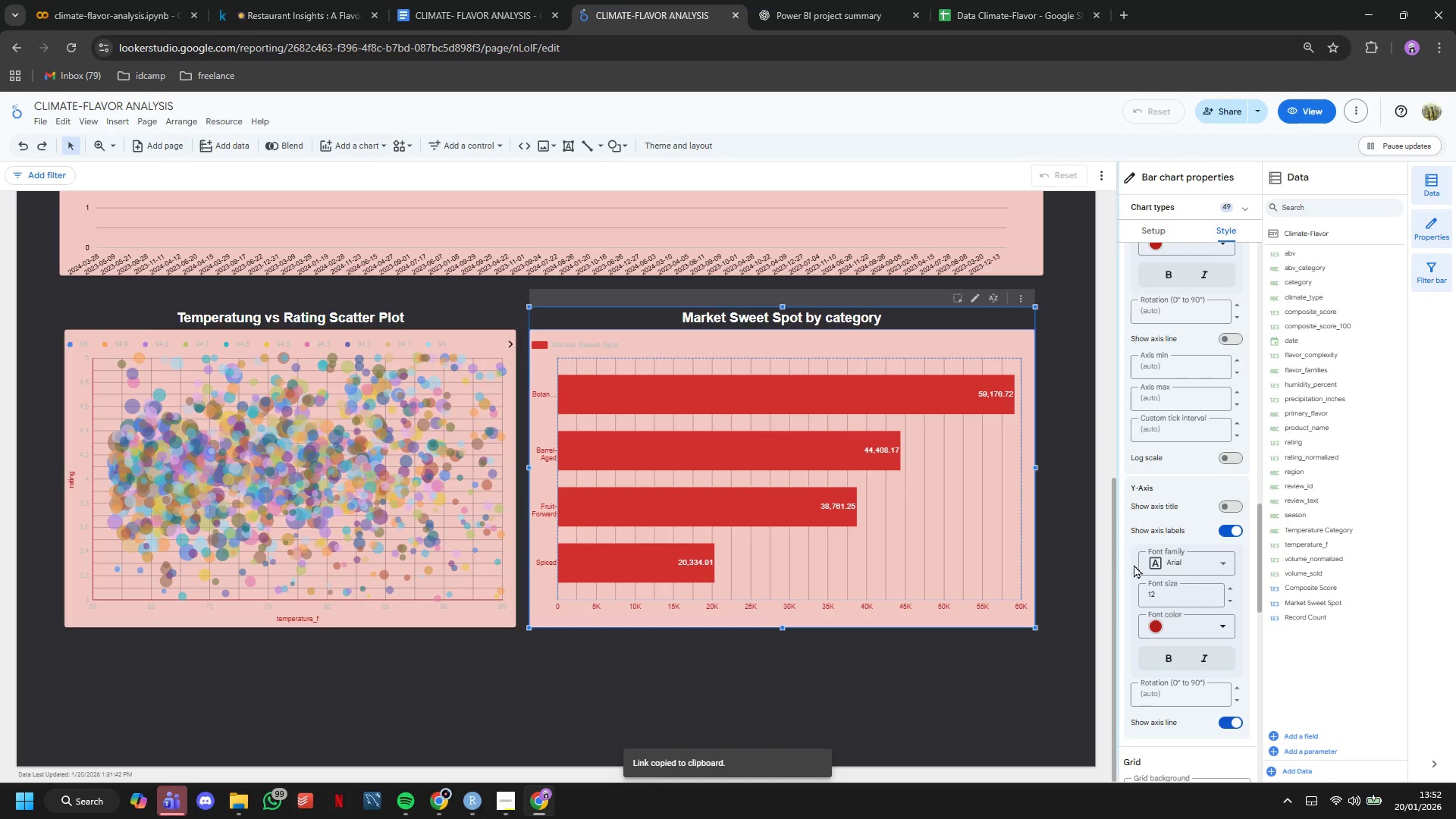 
scroll: coordinate [1237, 602], scroll_direction: down, amount: 6.0
 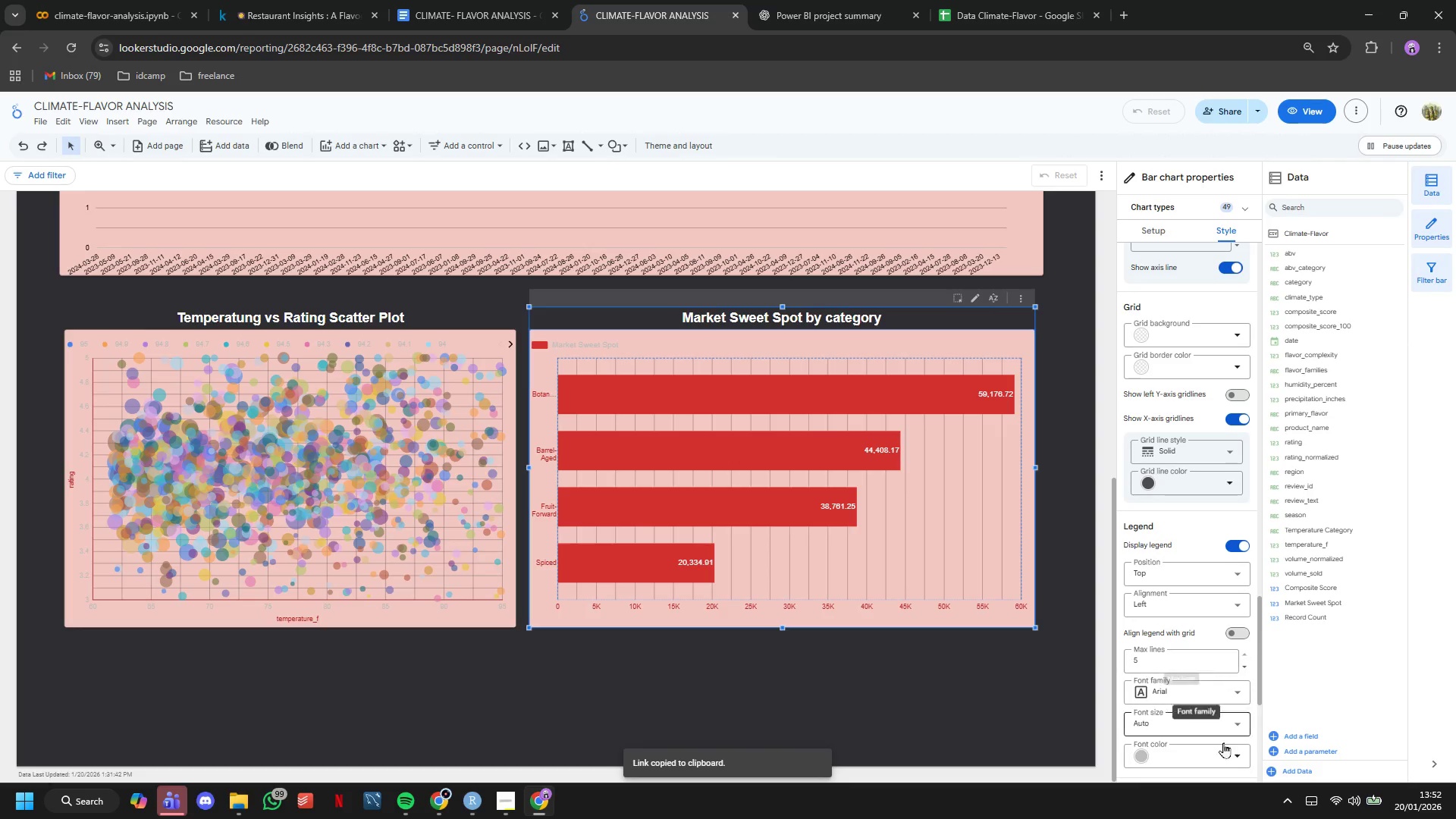 
left_click([1222, 747])
 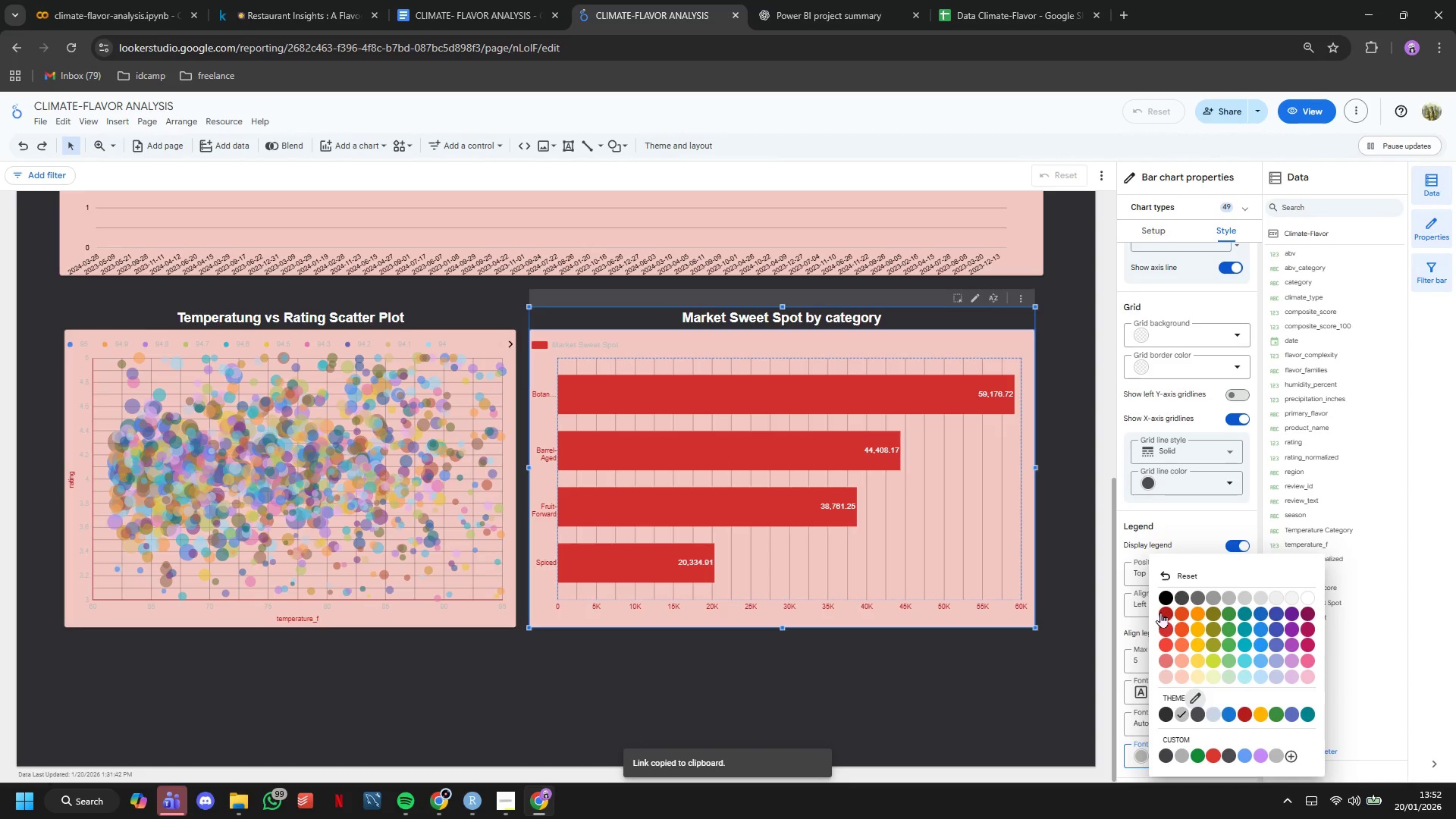 
left_click([1160, 612])
 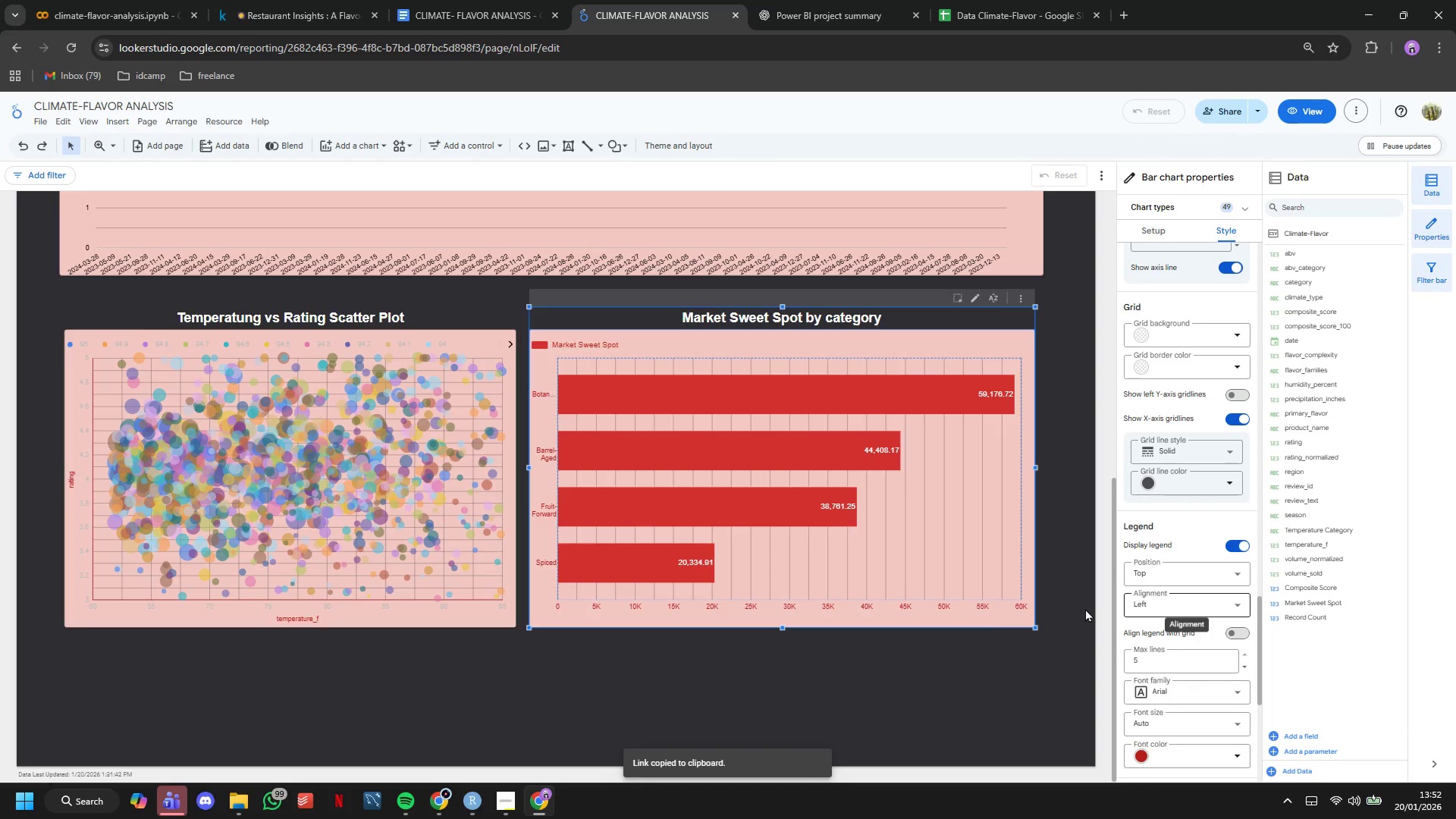 
left_click([929, 680])
 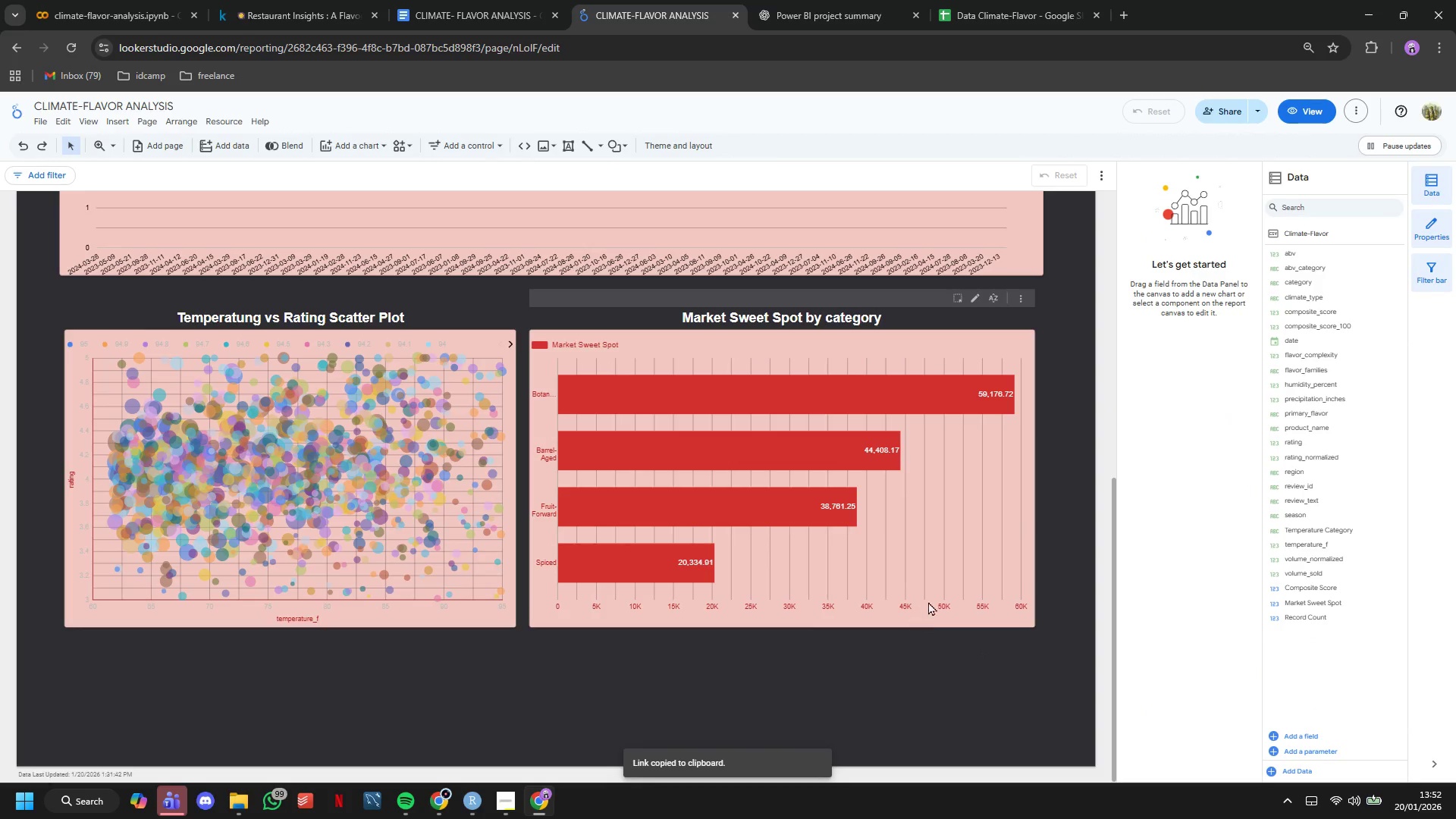 
scroll: coordinate [948, 592], scroll_direction: up, amount: 1.0
 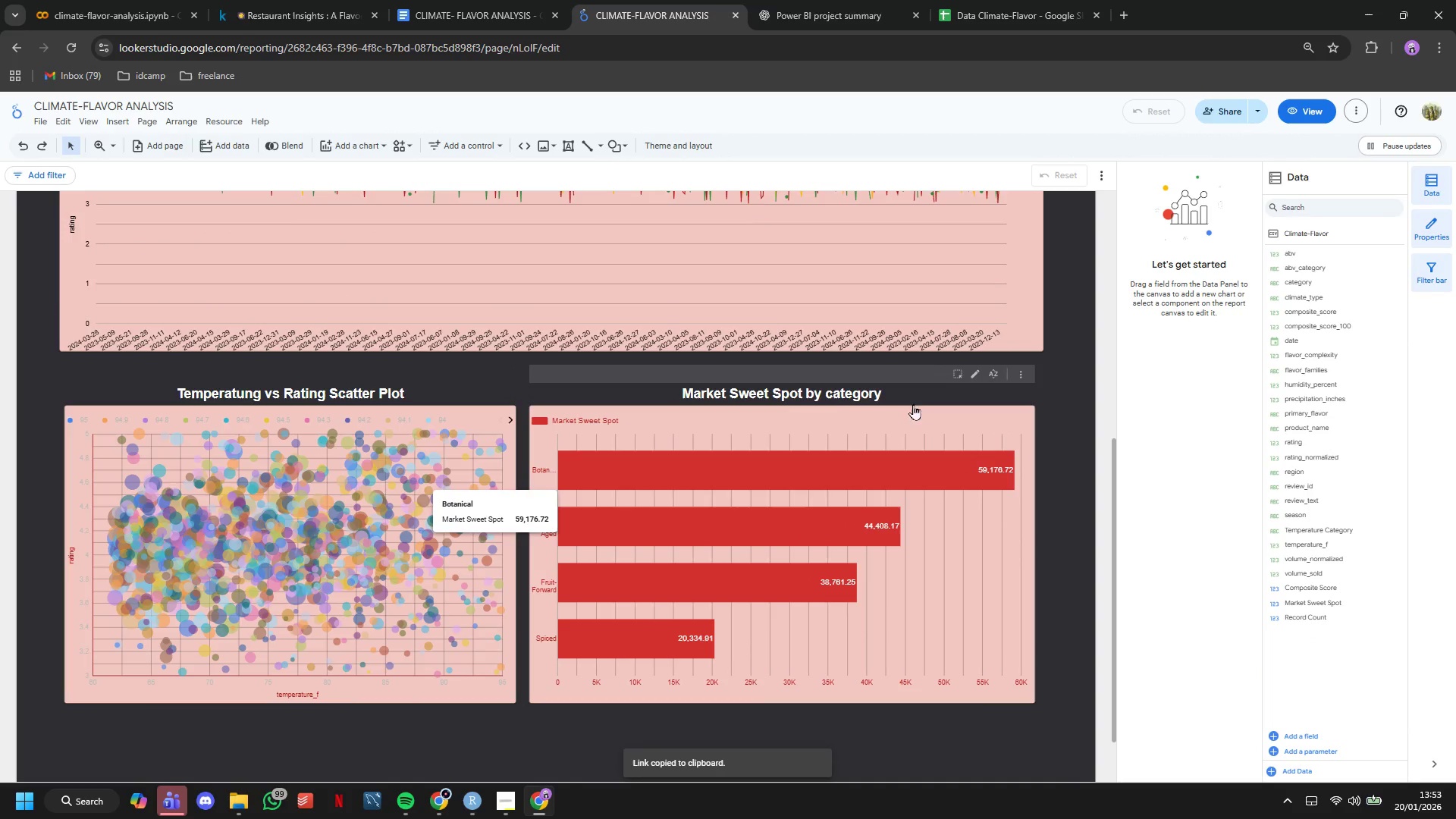 
left_click_drag(start_coordinate=[919, 413], to_coordinate=[924, 411])
 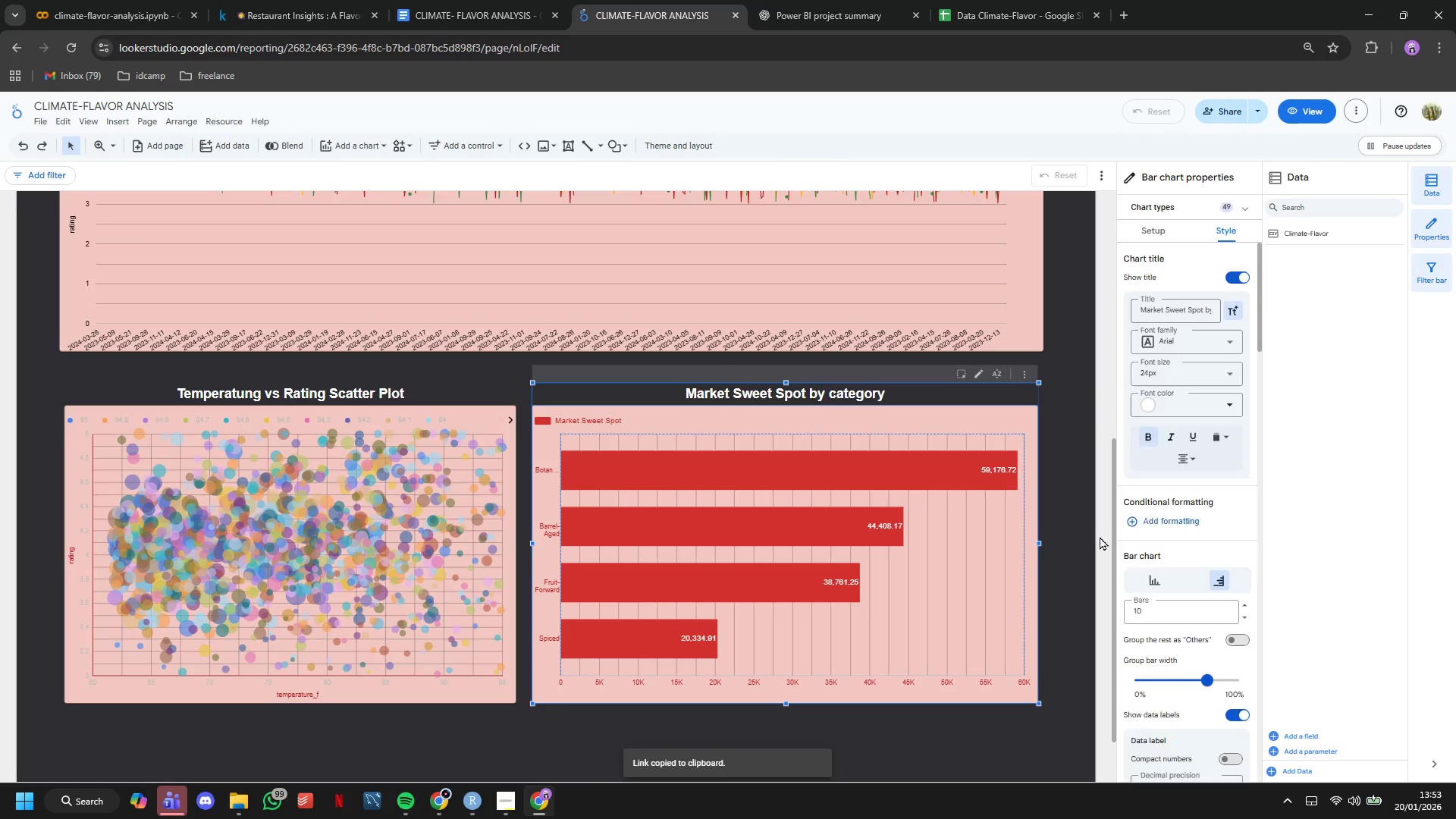 
left_click([1084, 543])
 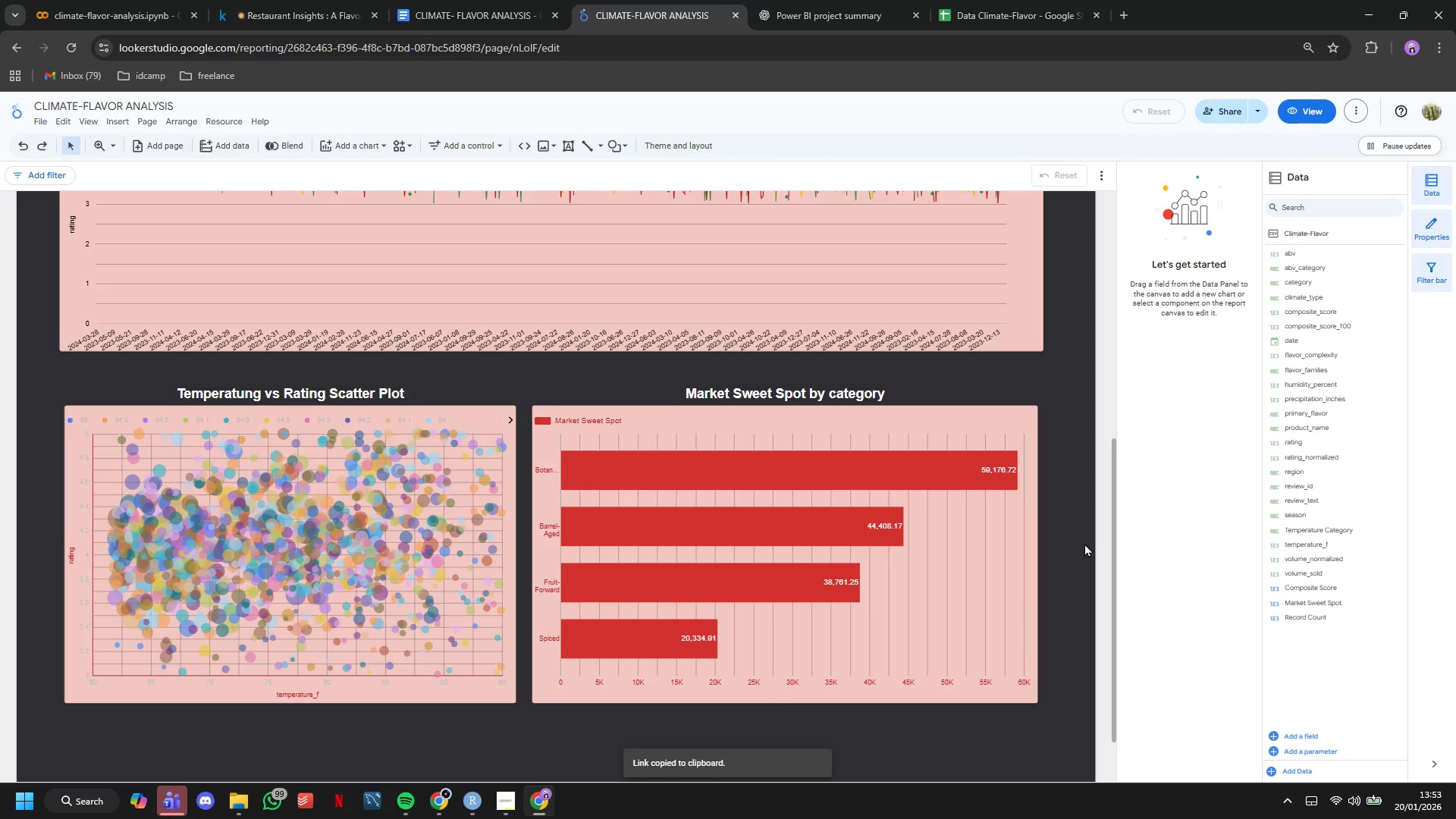 
scroll: coordinate [1084, 543], scroll_direction: up, amount: 9.0
 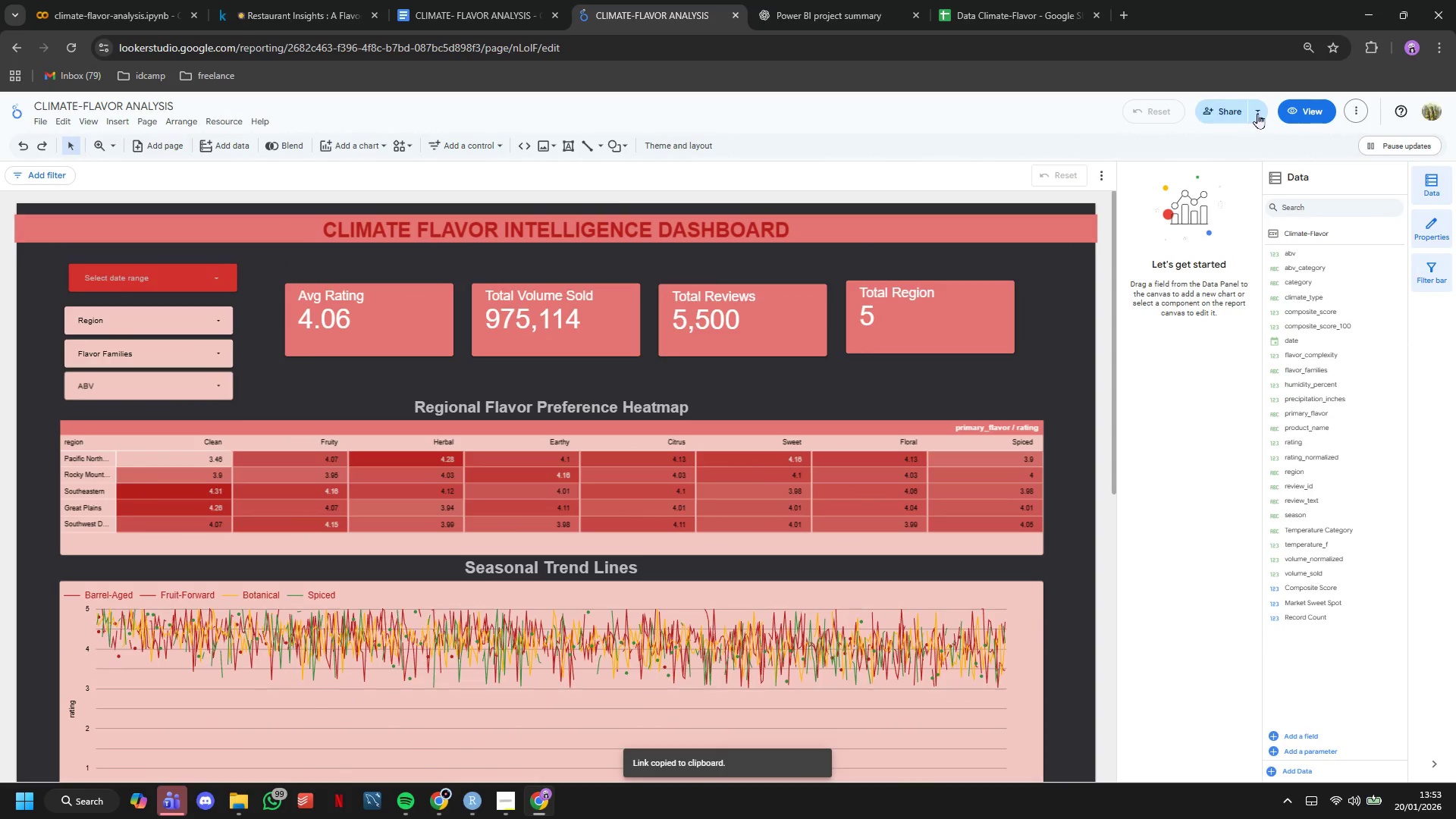 
left_click([1291, 113])
 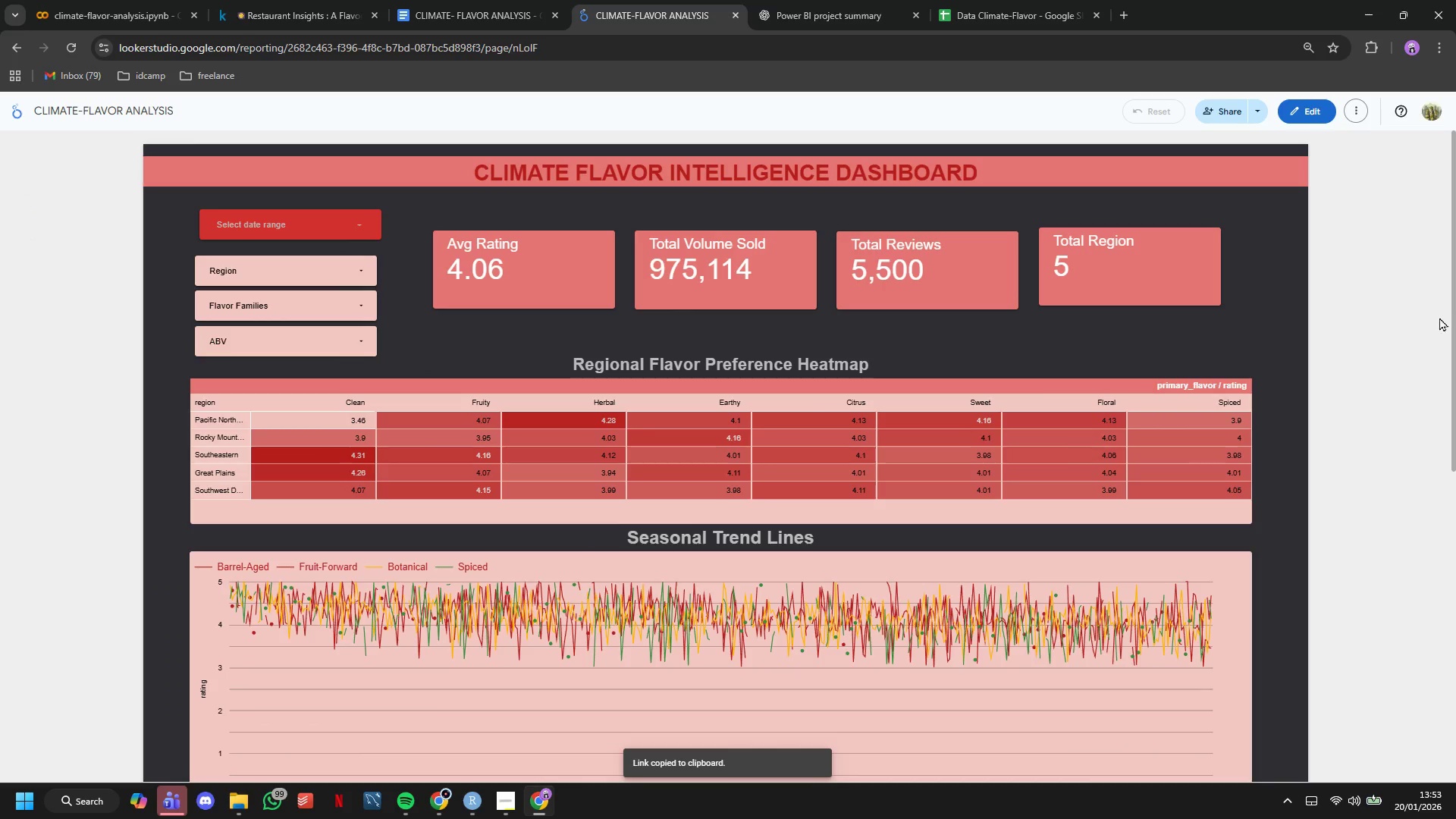 
scroll: coordinate [1450, 342], scroll_direction: down, amount: 9.0
 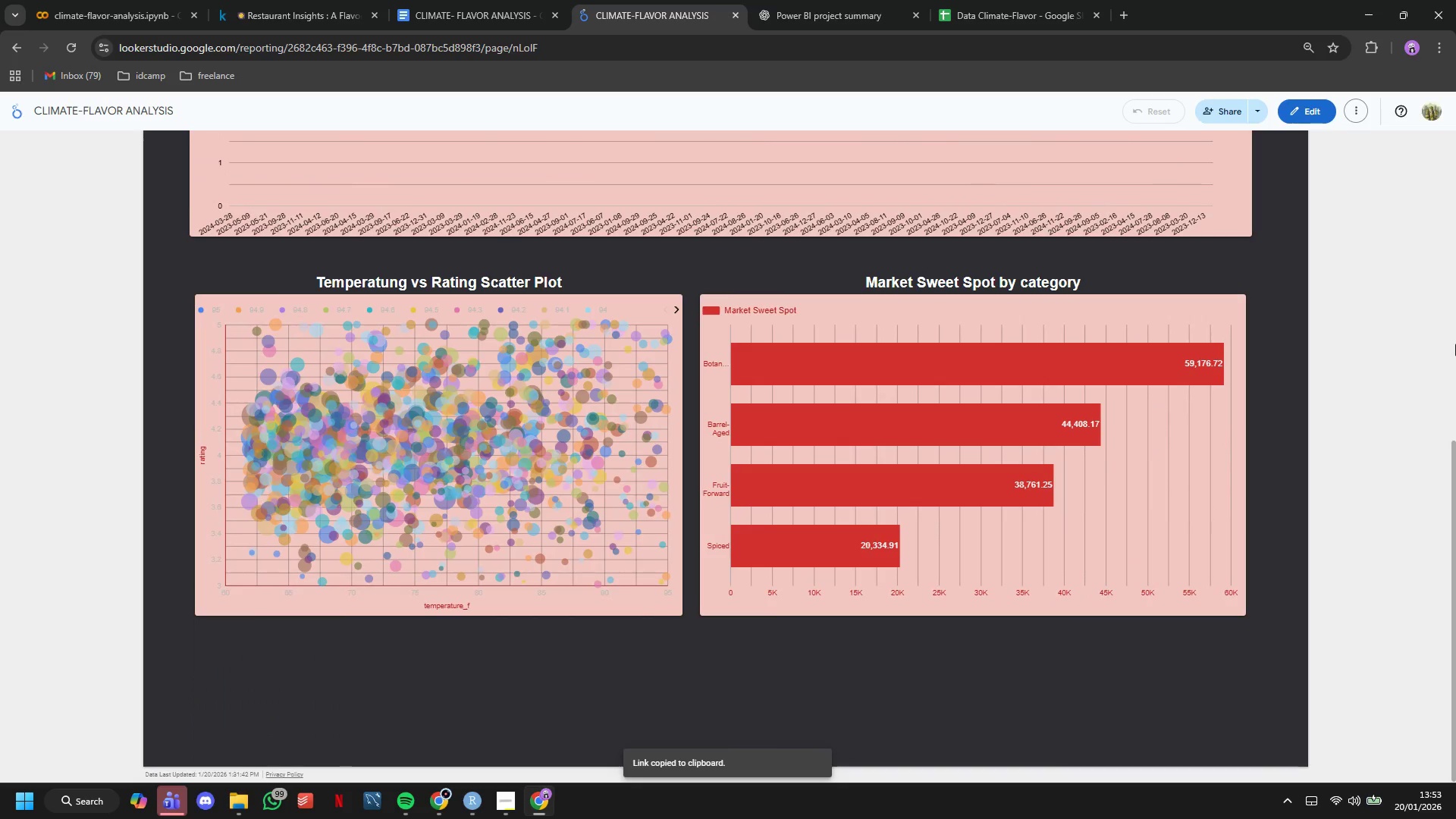 
scroll: coordinate [1444, 336], scroll_direction: up, amount: 7.0
 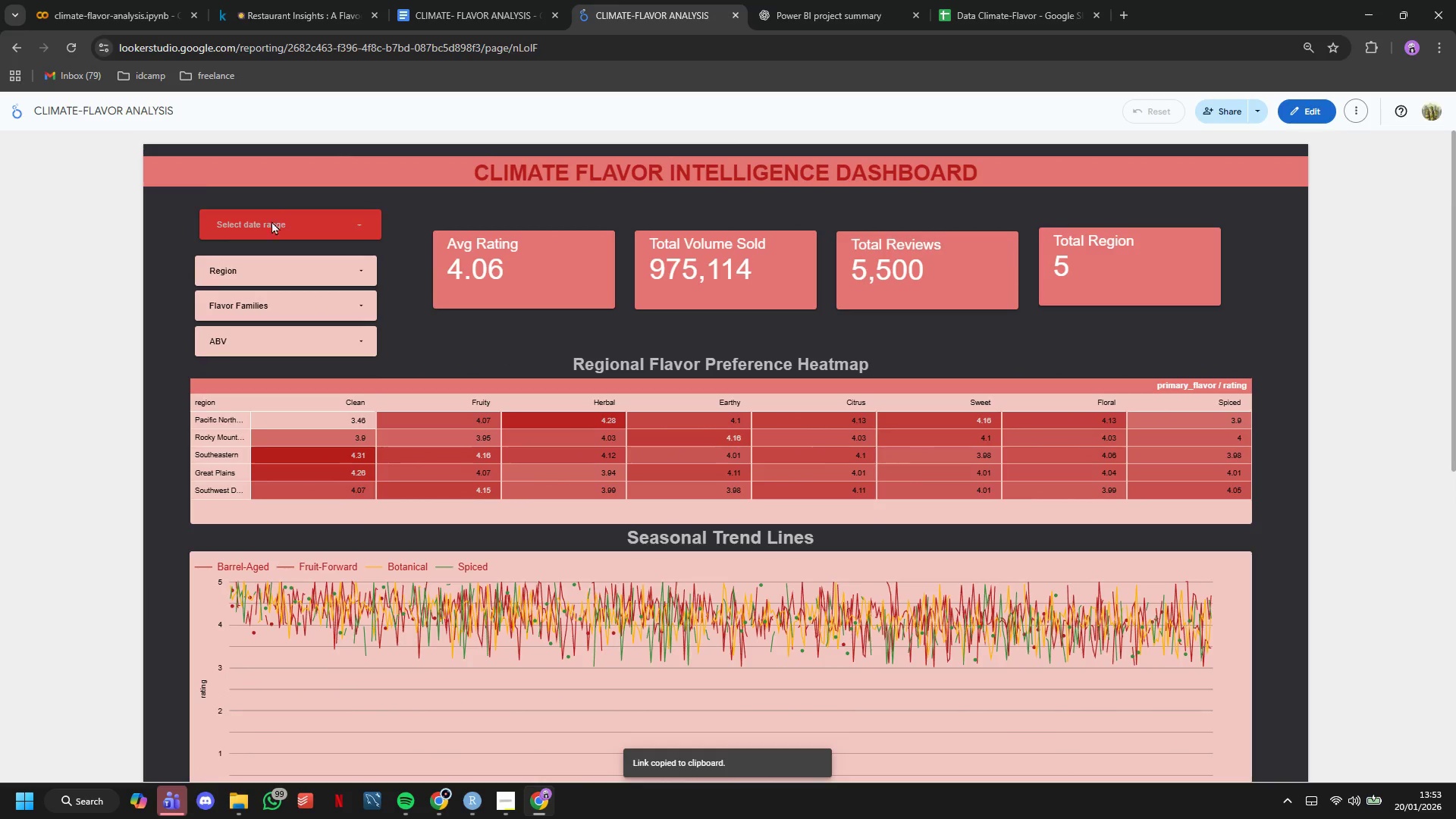 
left_click([1320, 120])
 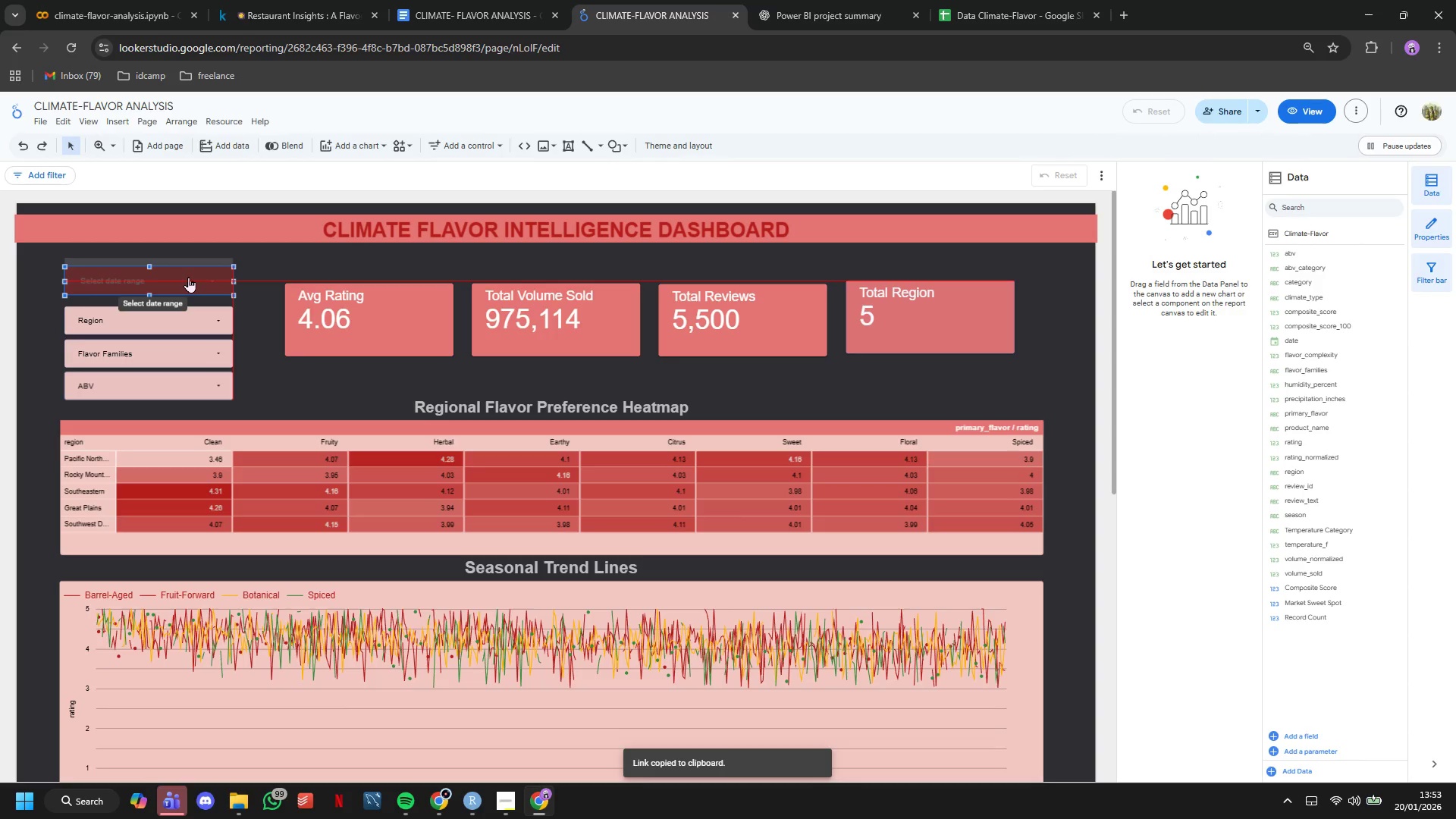 
wait(7.47)
 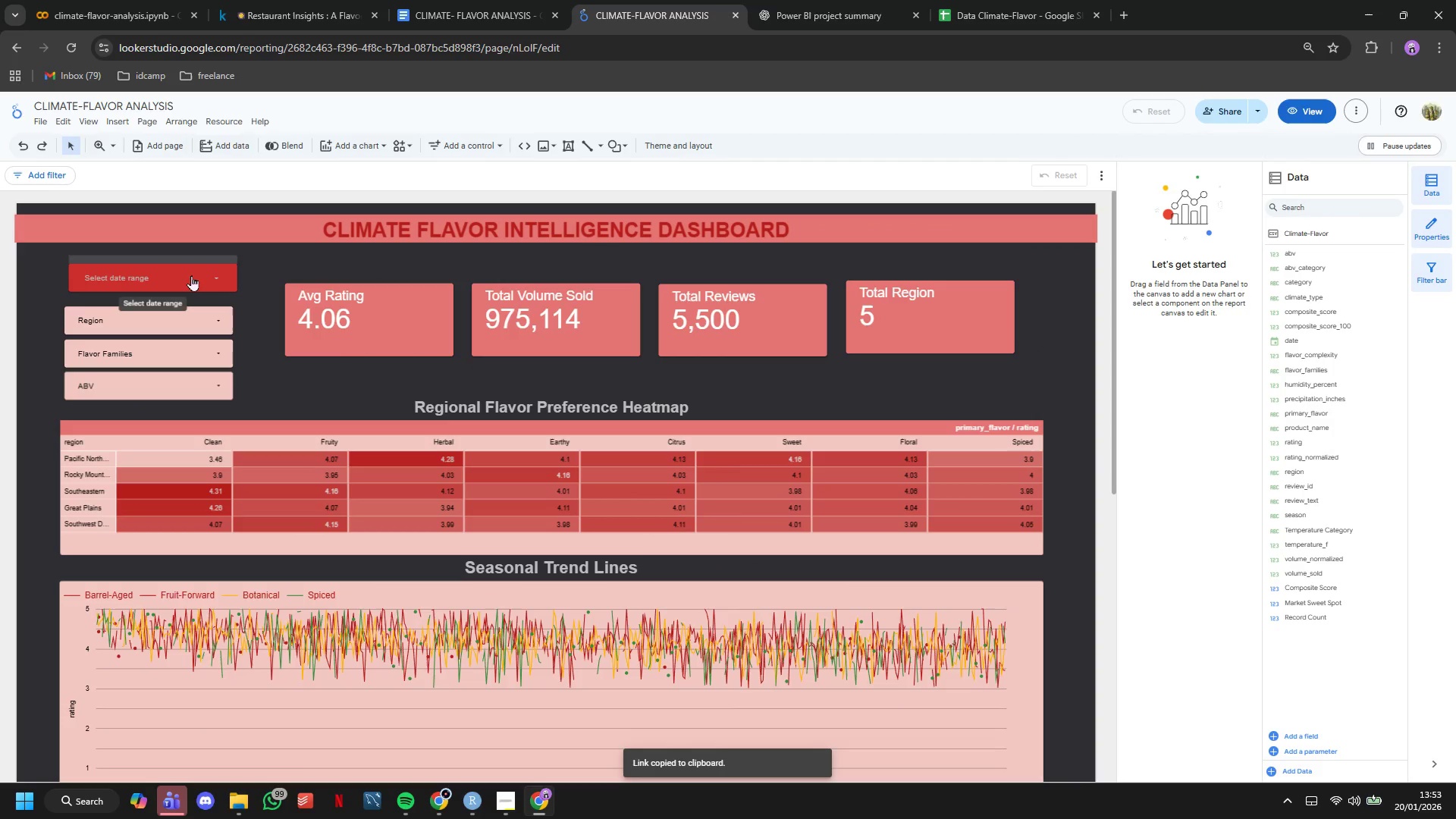 
left_click([191, 260])
 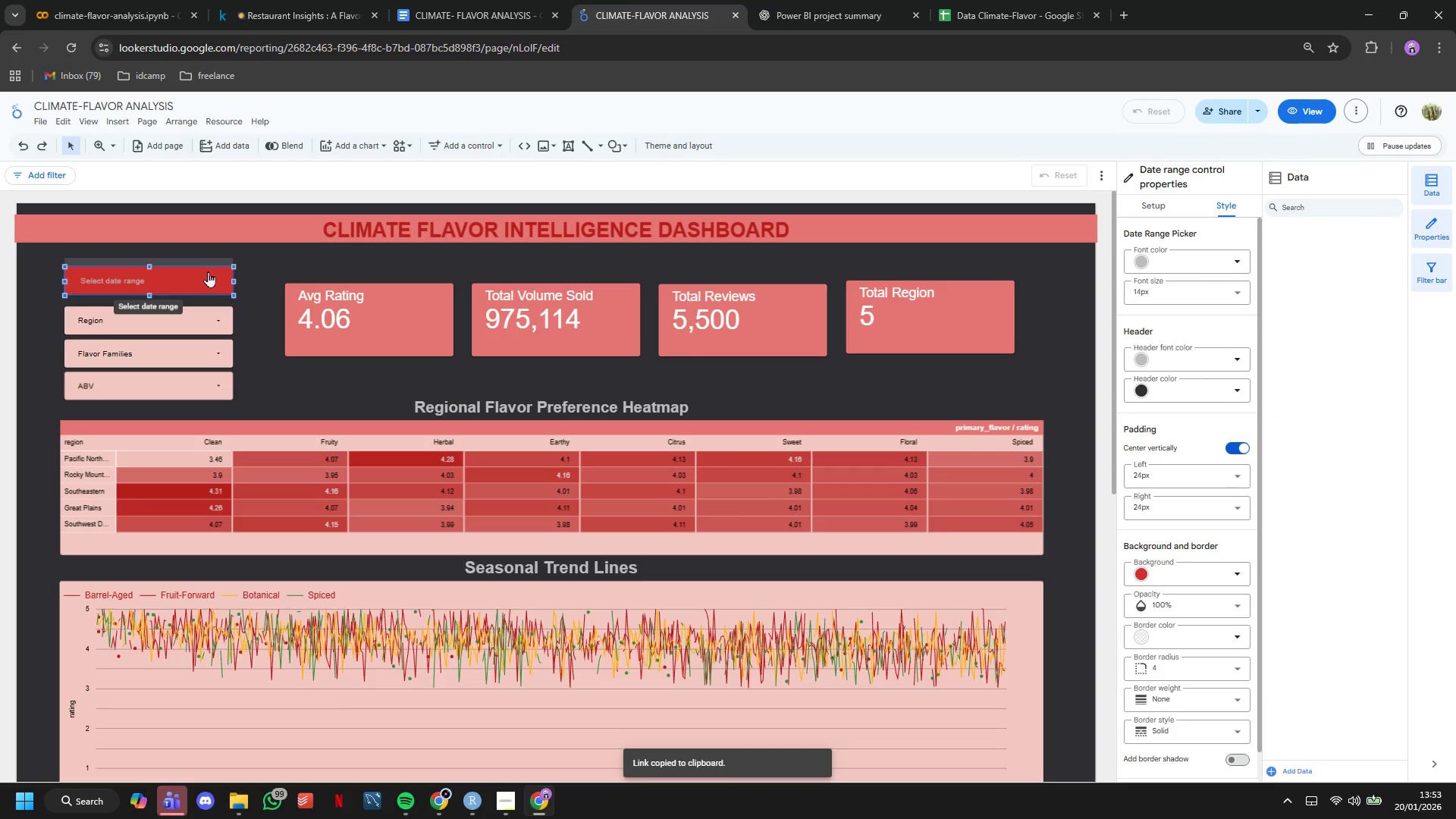 
left_click([208, 271])
 